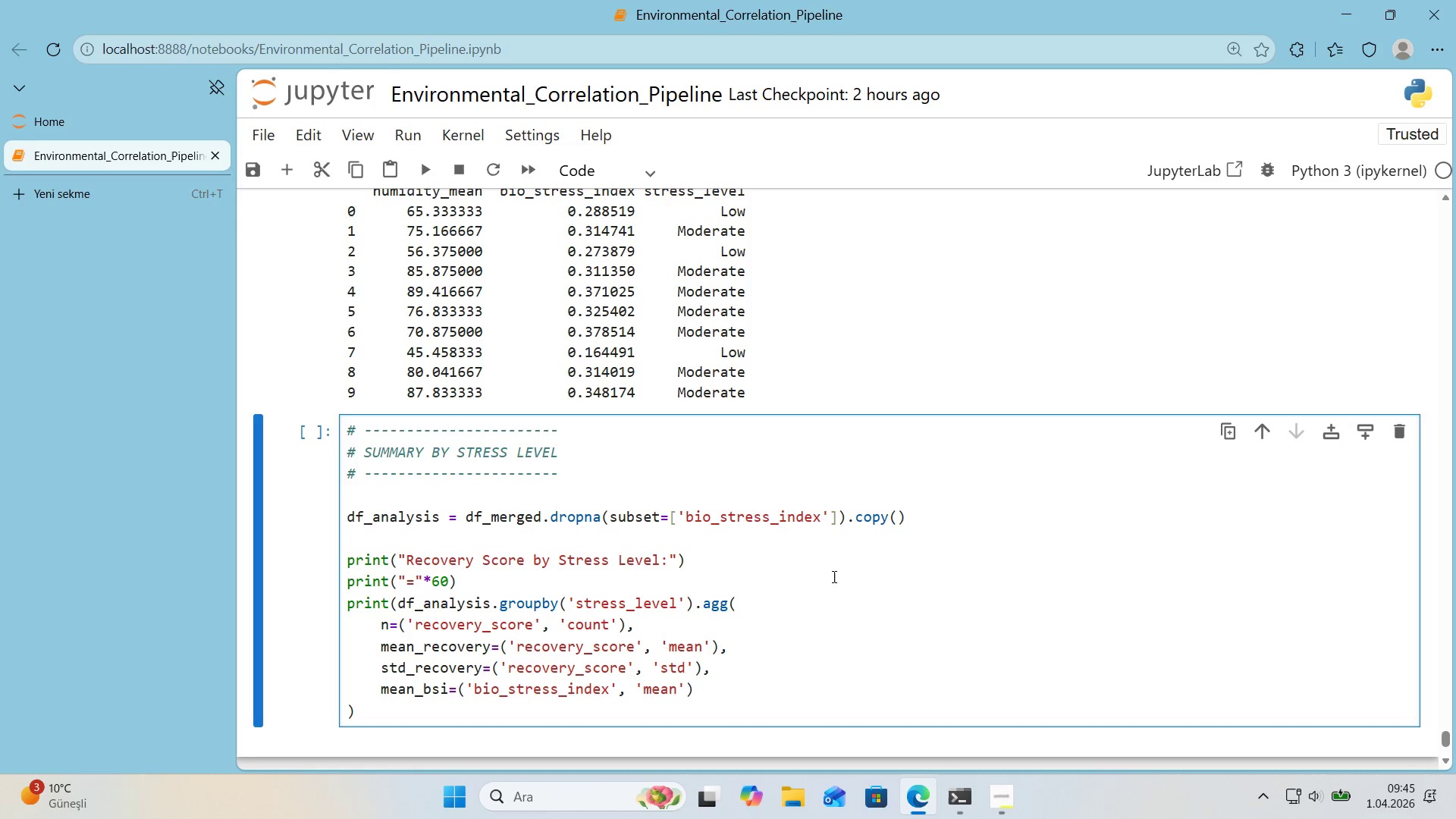 
key(ArrowRight)
 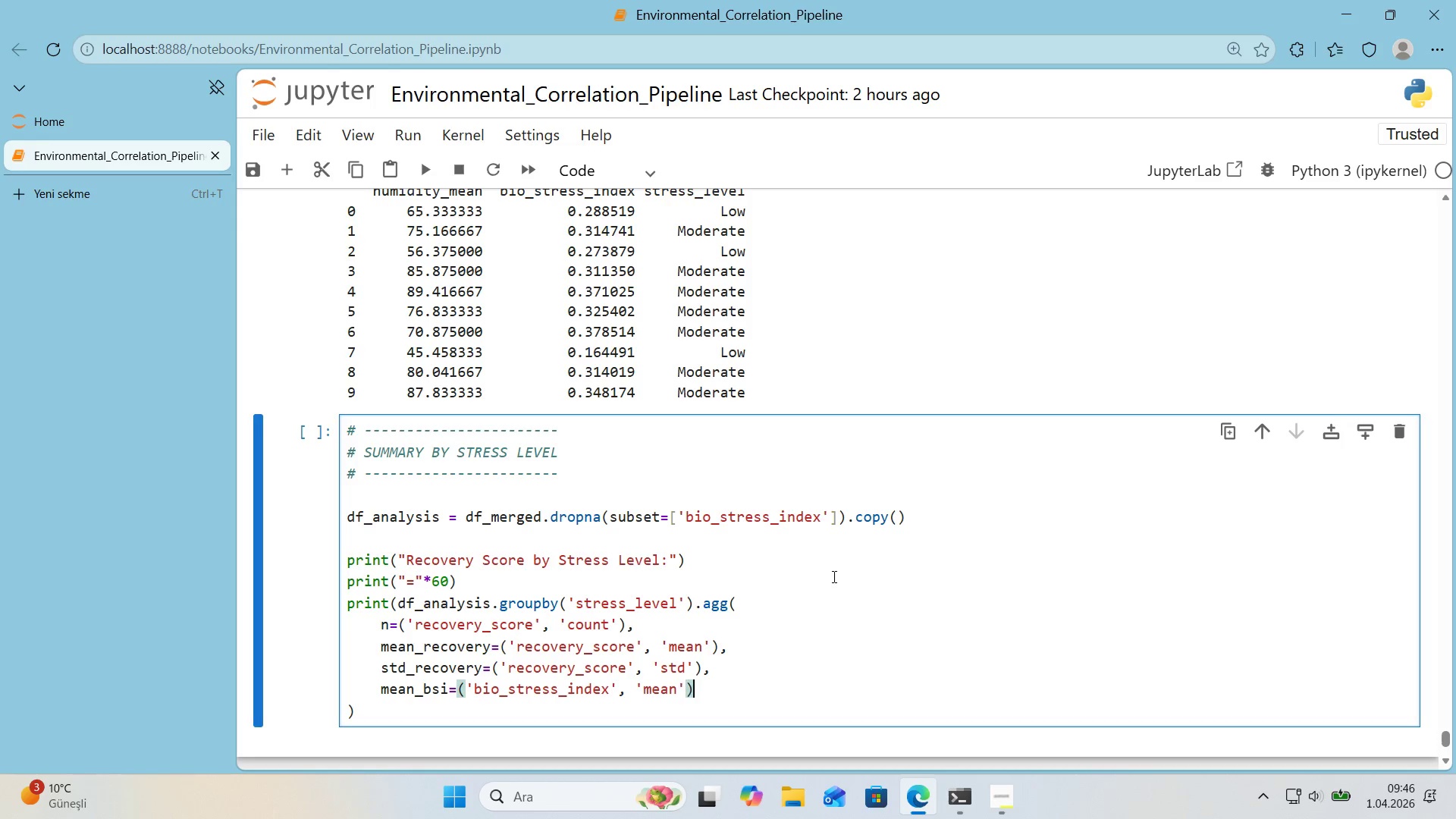 
key(ArrowRight)
 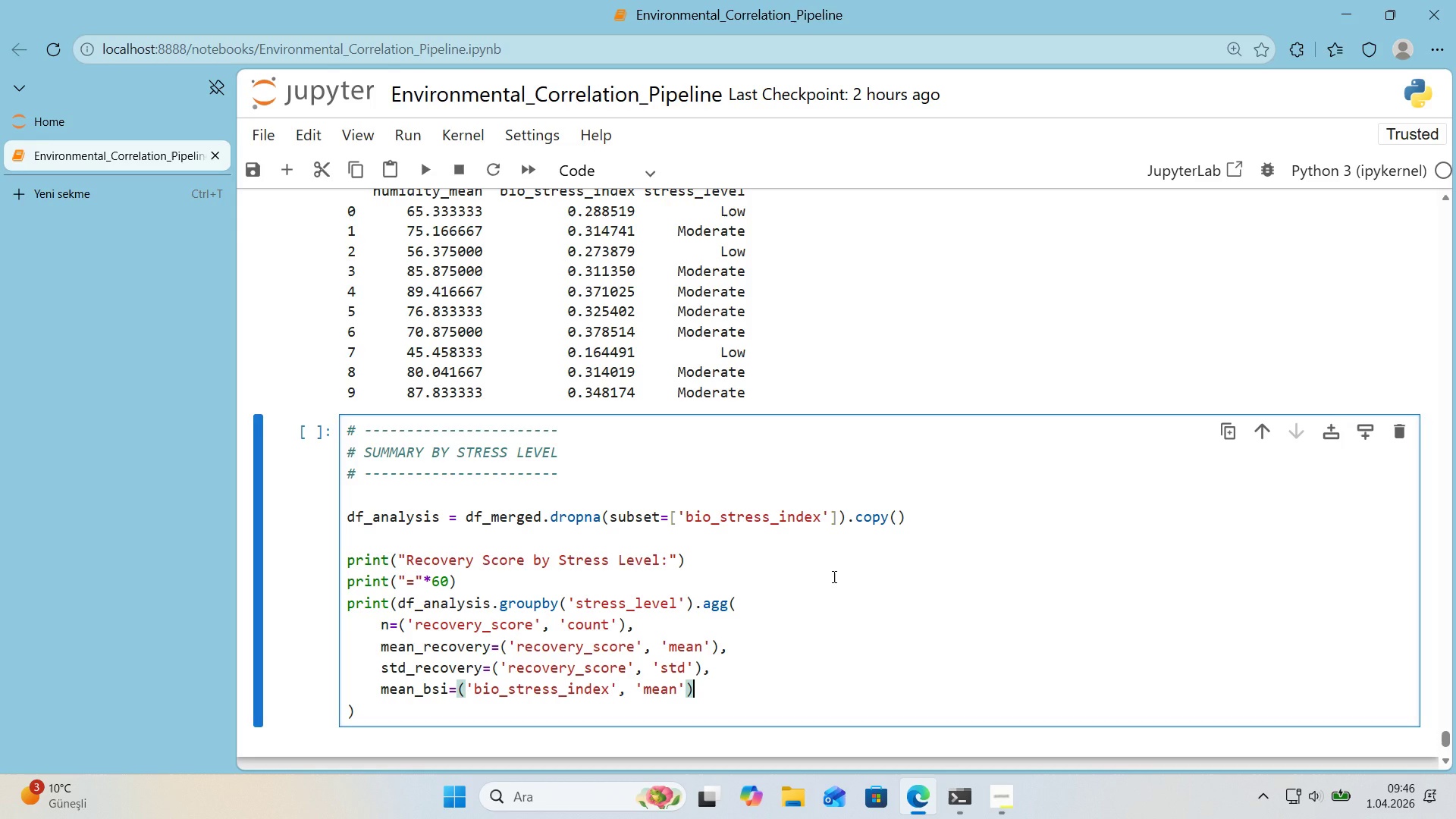 
type((.round*()
 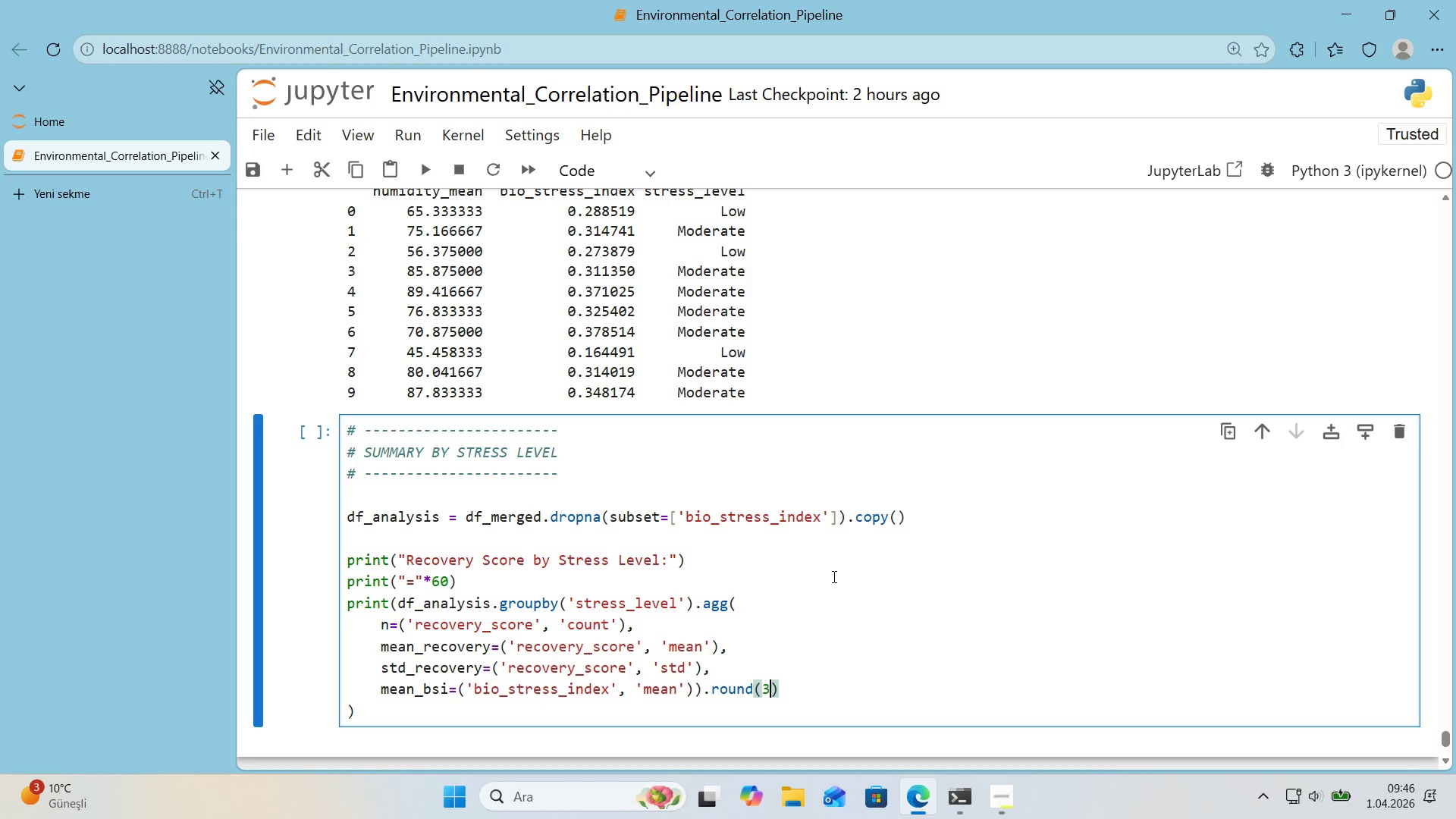 
 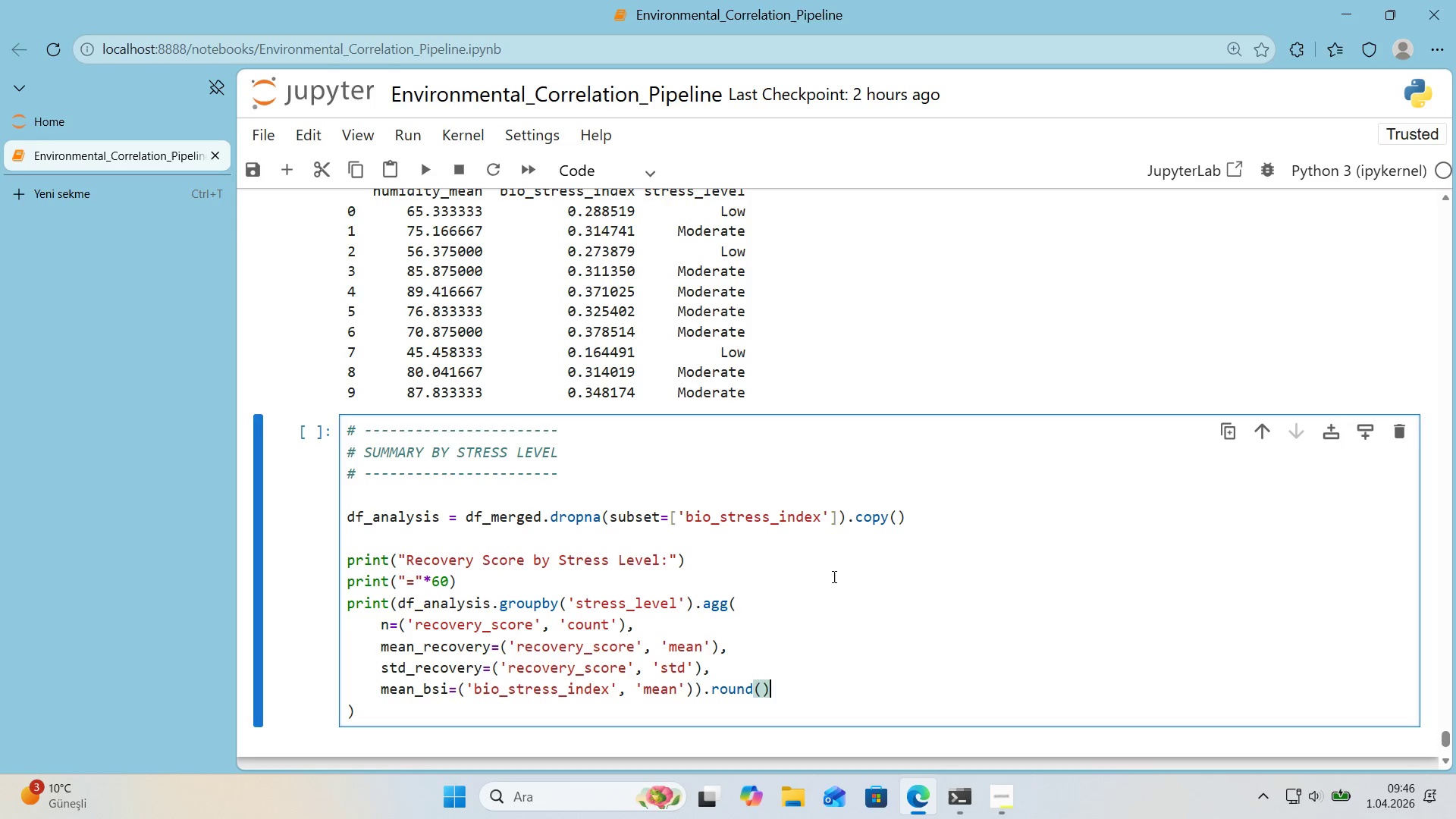 
key(ArrowLeft)
 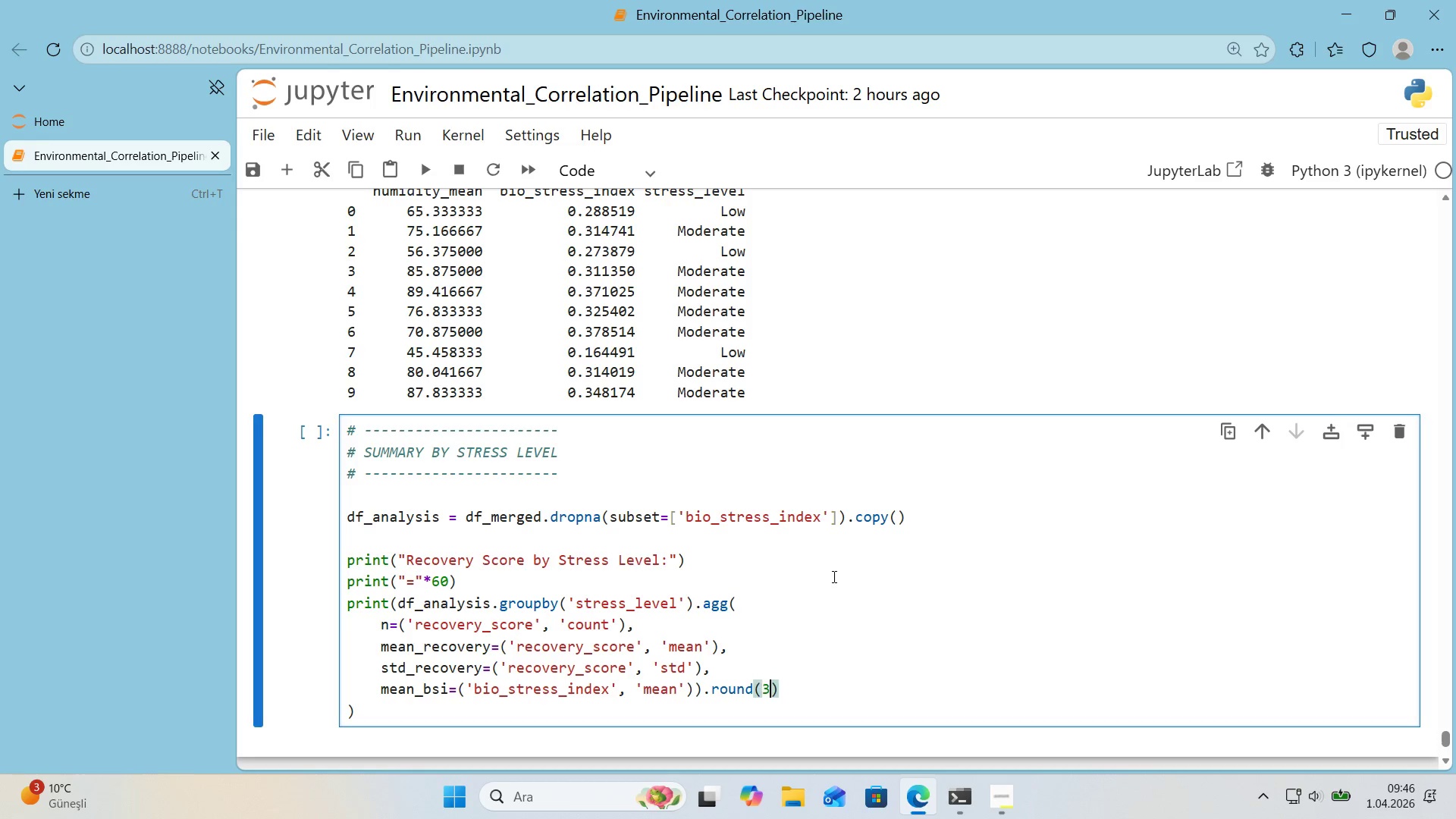 
key(3)
 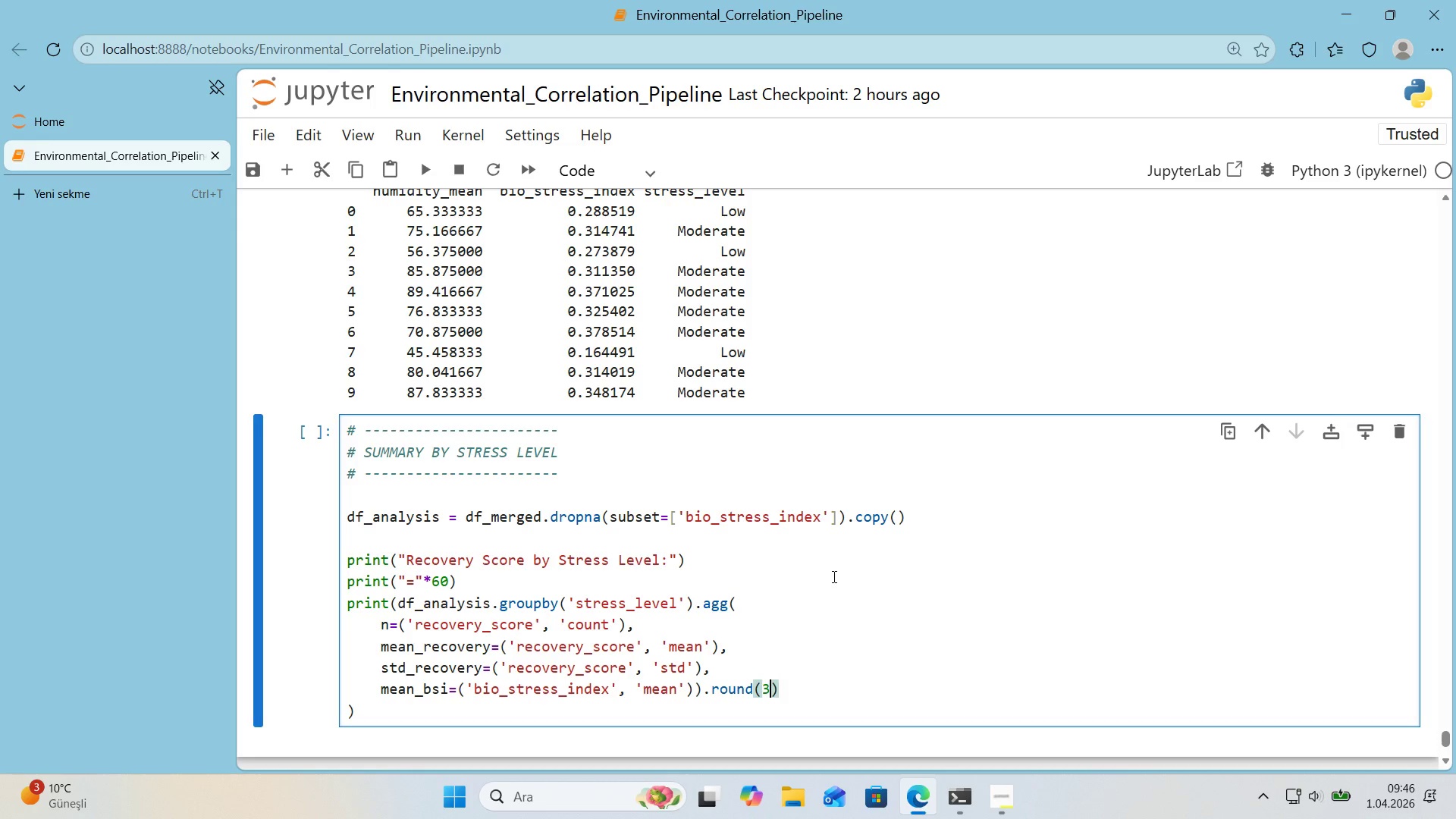 
key(ArrowRight)
 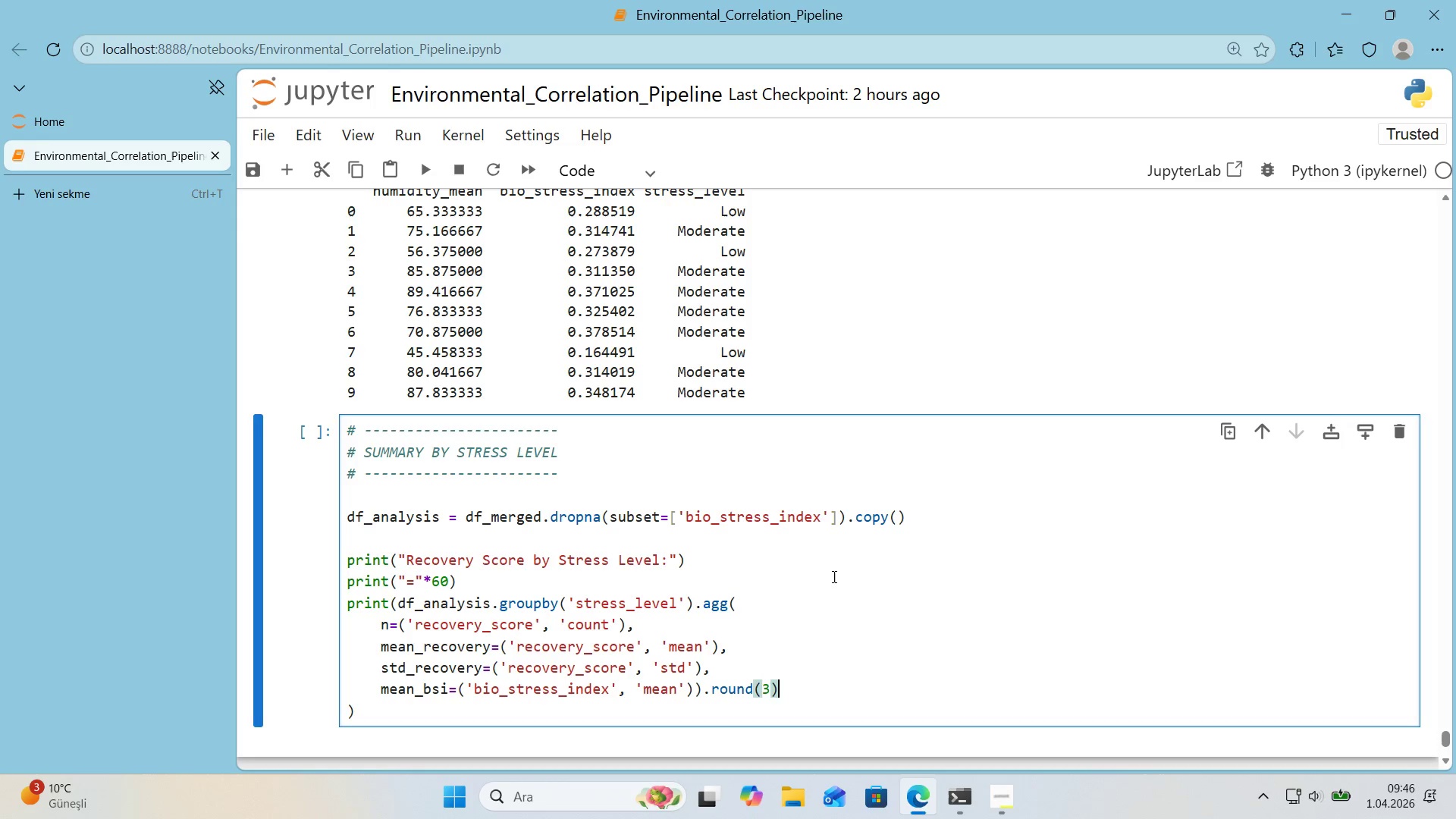 
key(ArrowDown)
 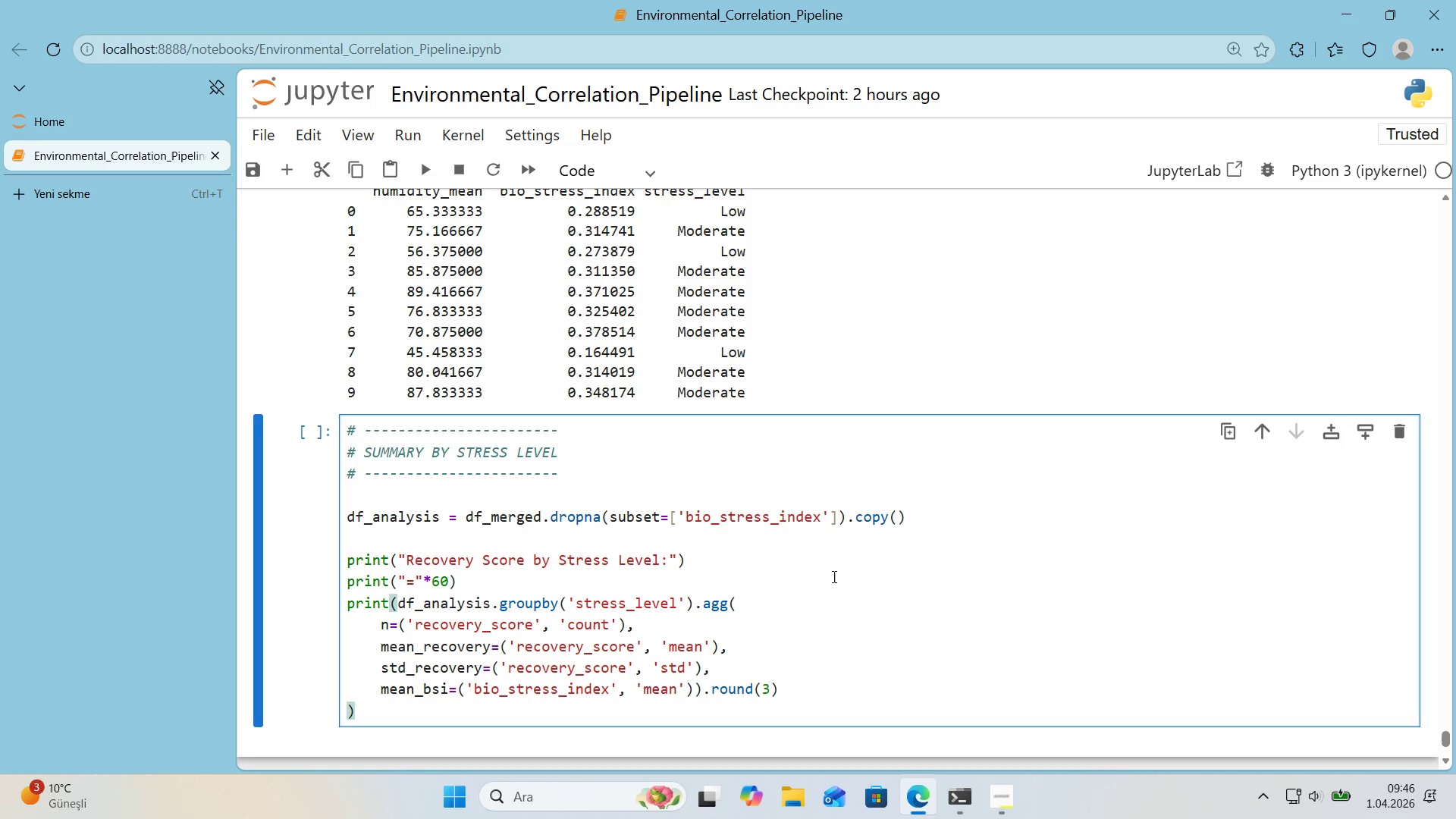 
key(Backspace)
 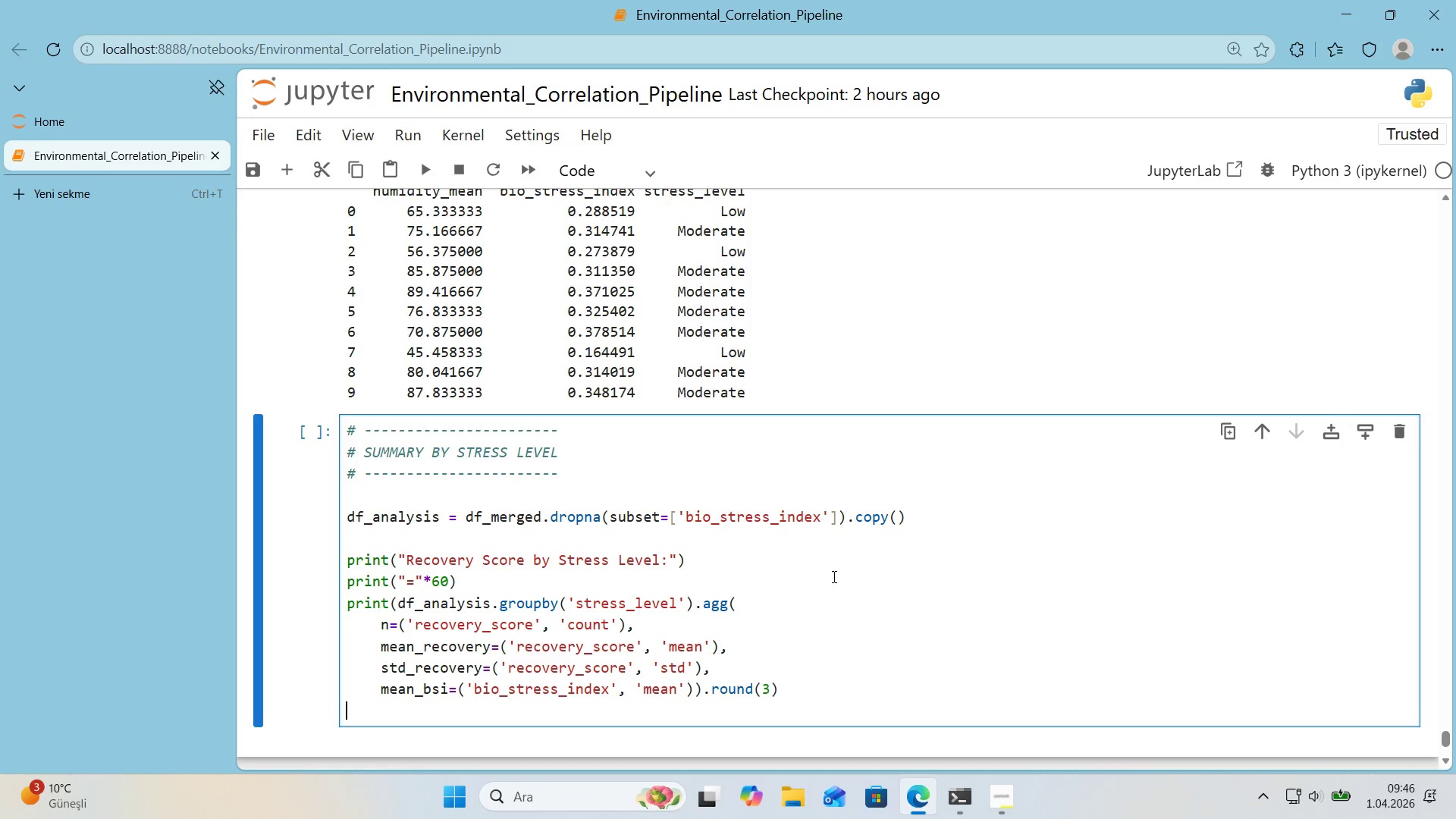 
key(Backspace)
 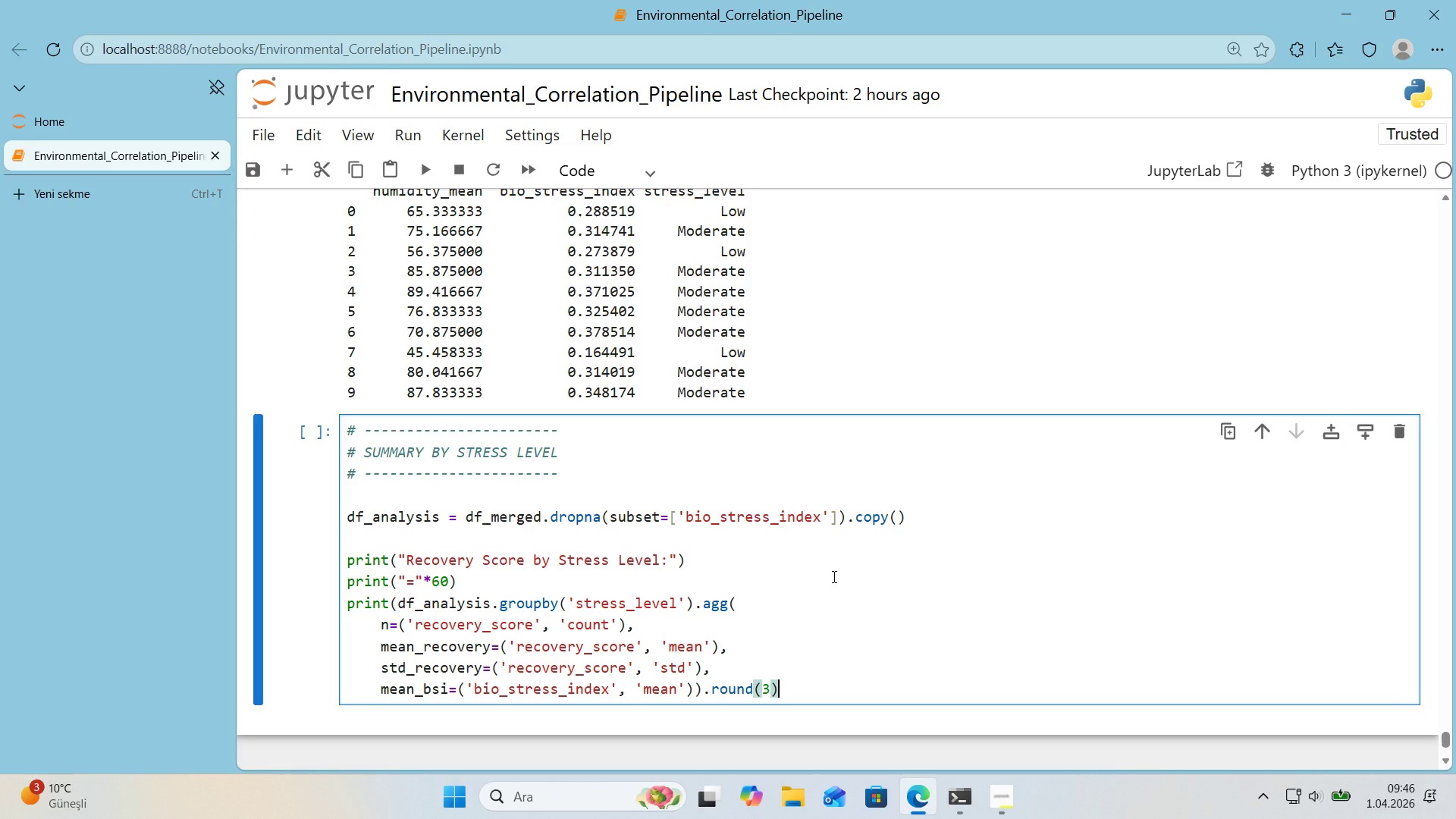 
key(Shift+9)
 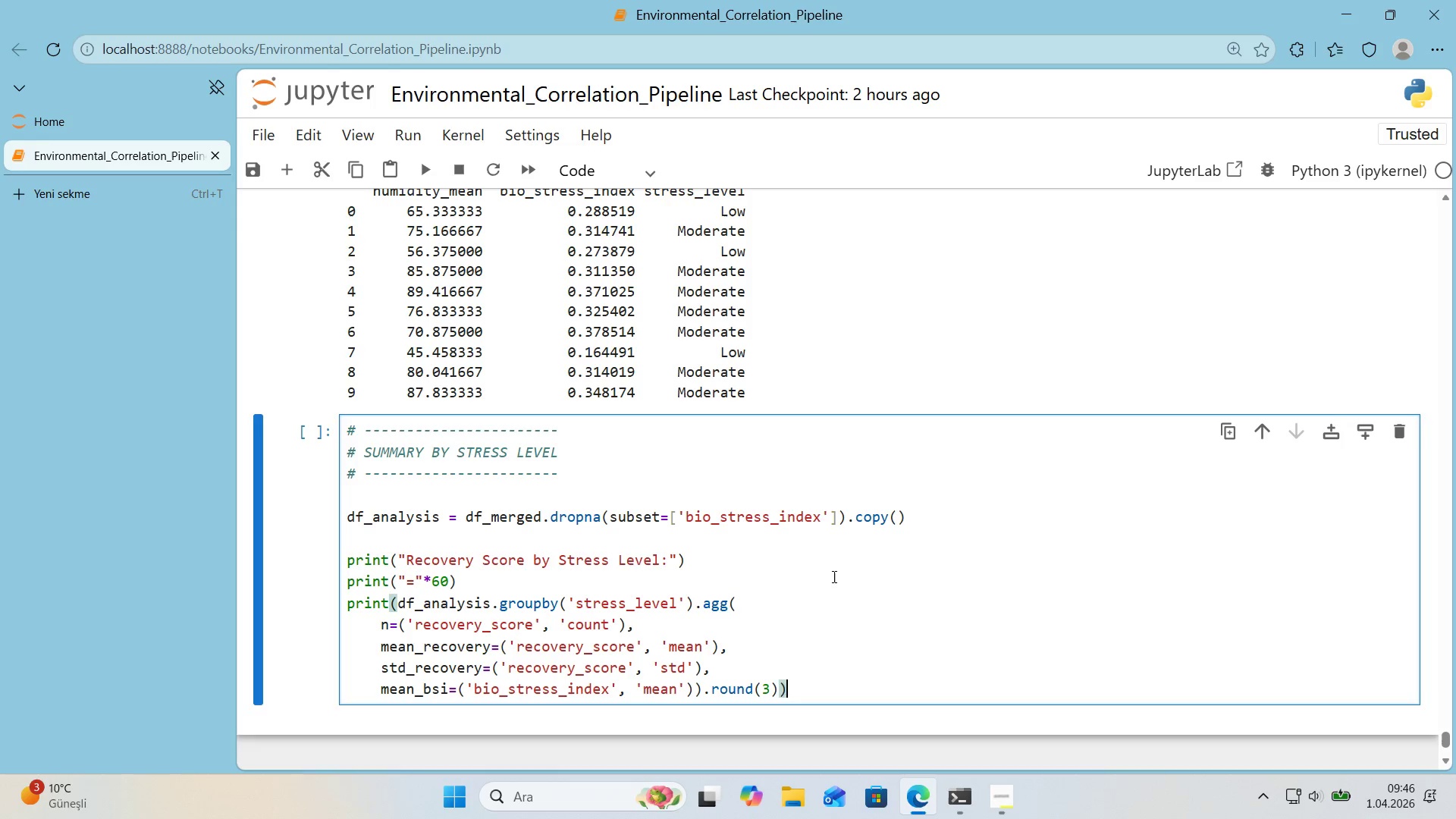 
key(Enter)
 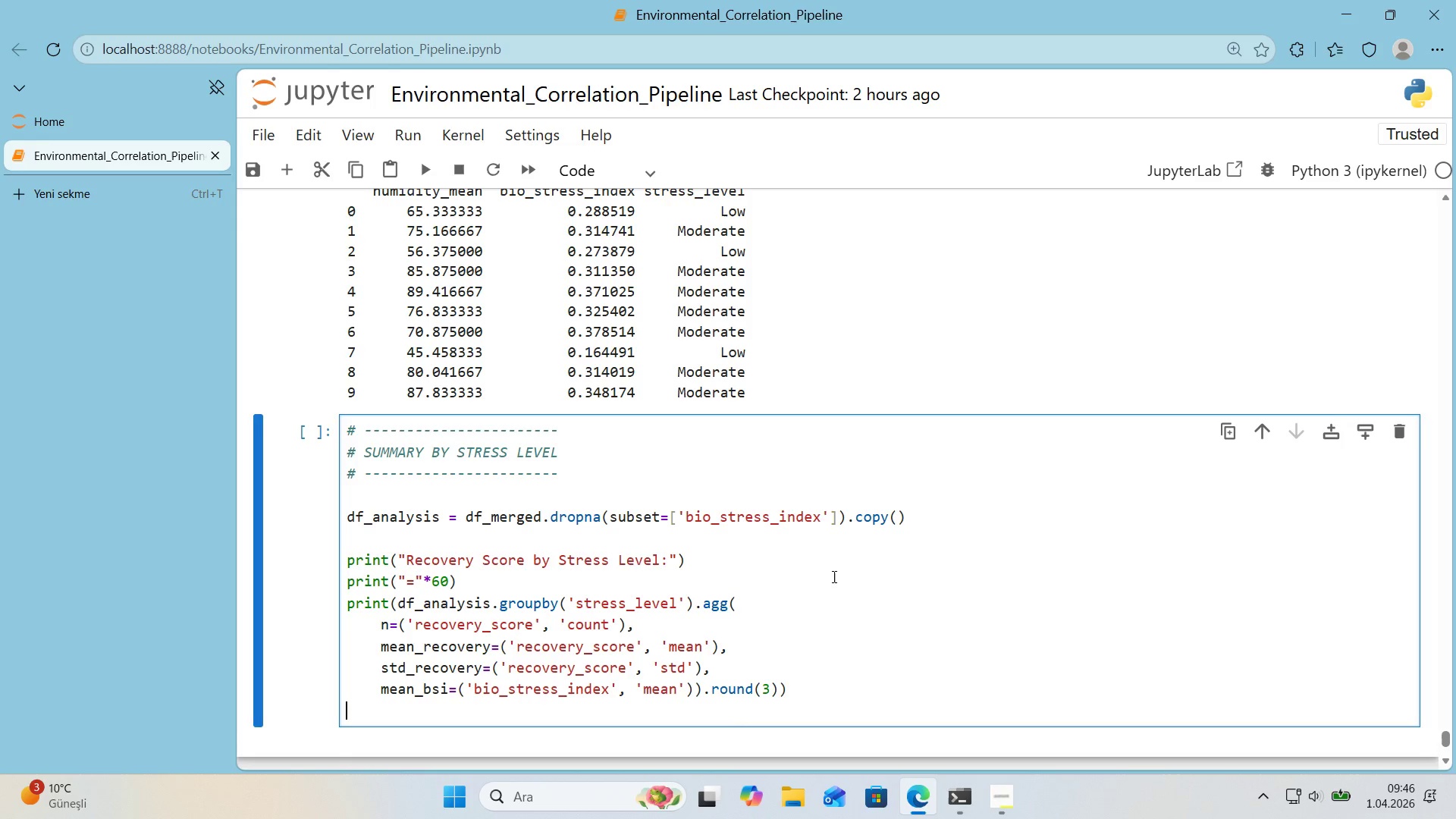 
key(Enter)
 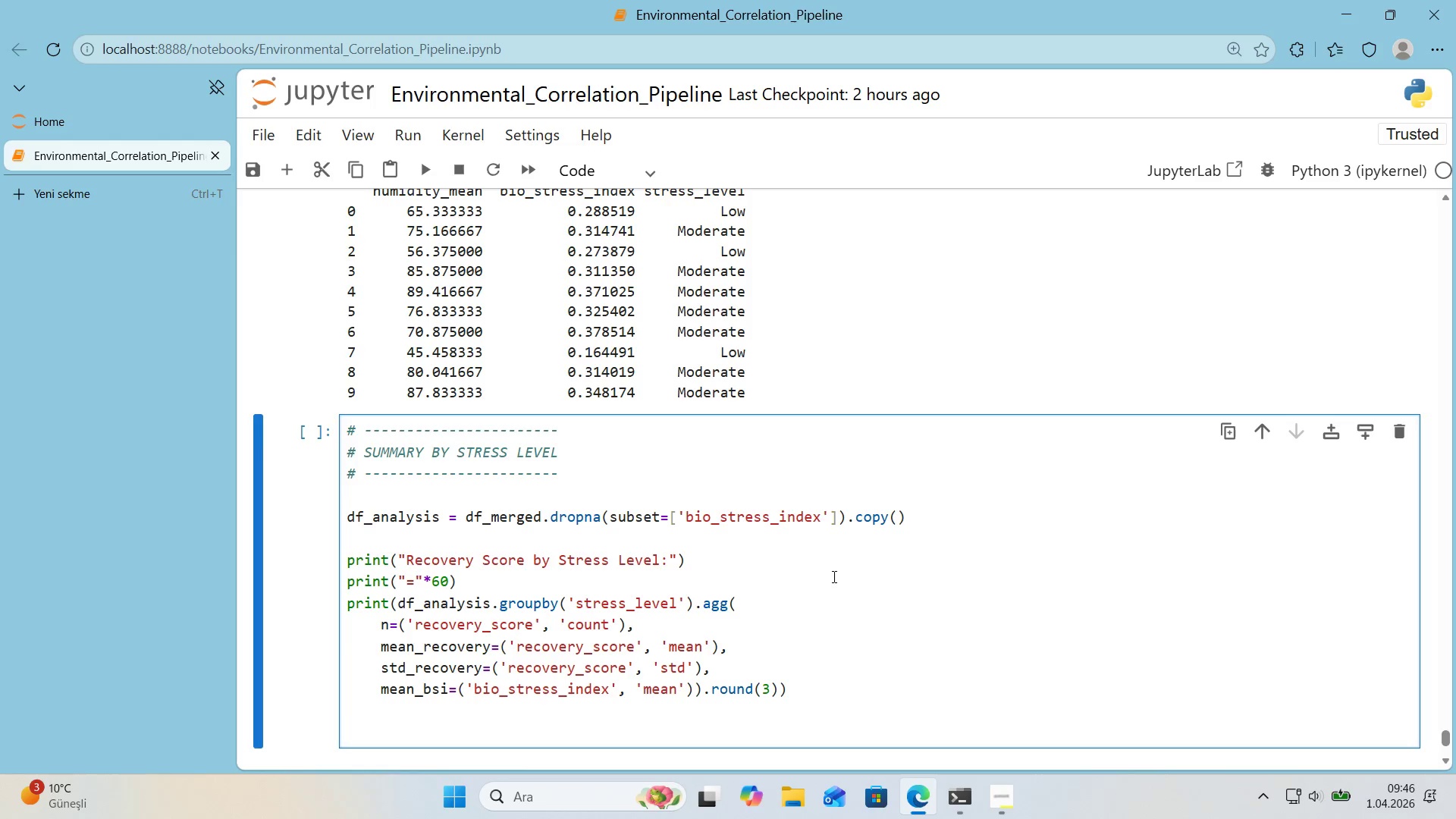 
wait(27.27)
 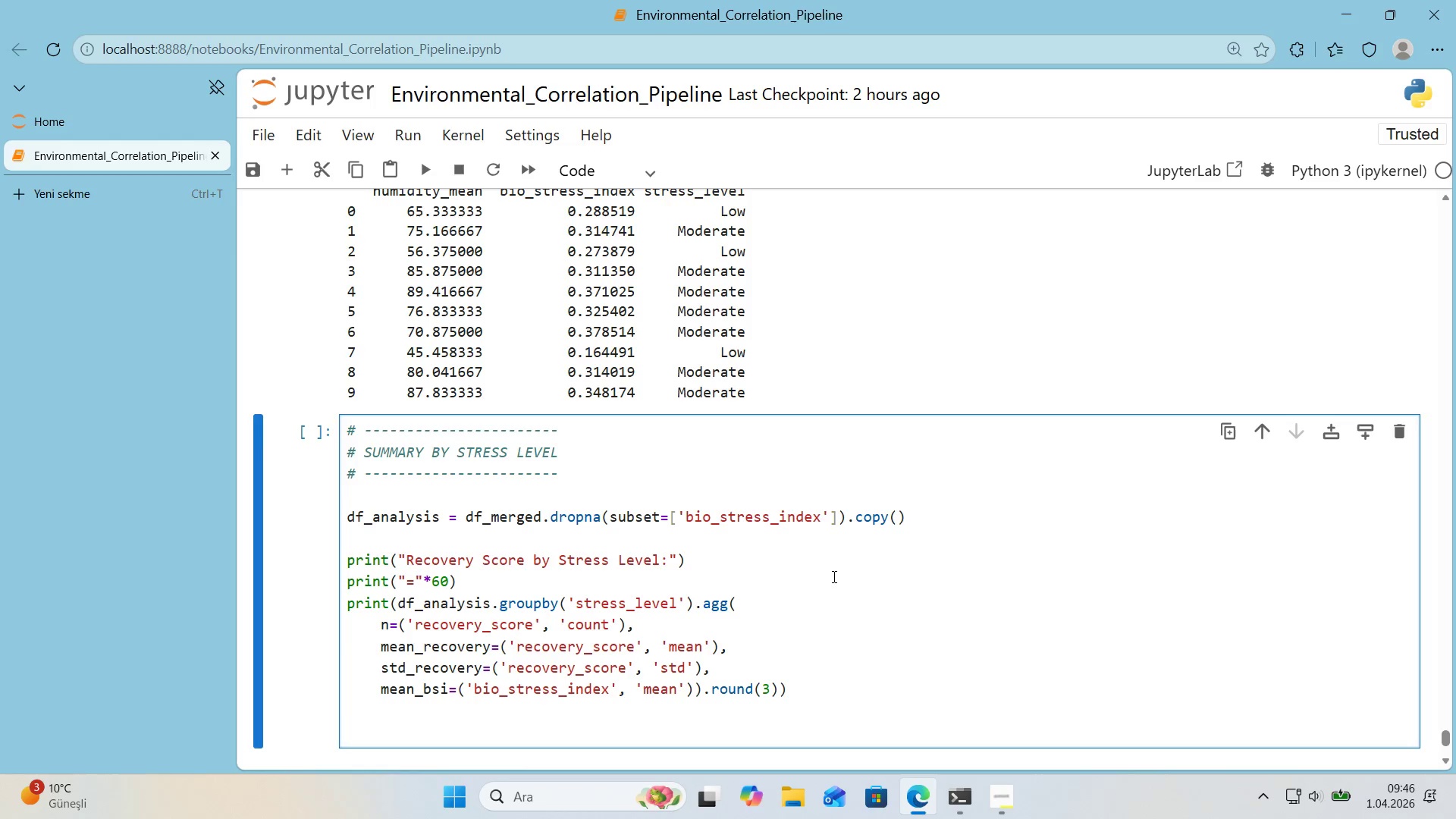 
scroll: coordinate [883, 567], scroll_direction: down, amount: 1.0
 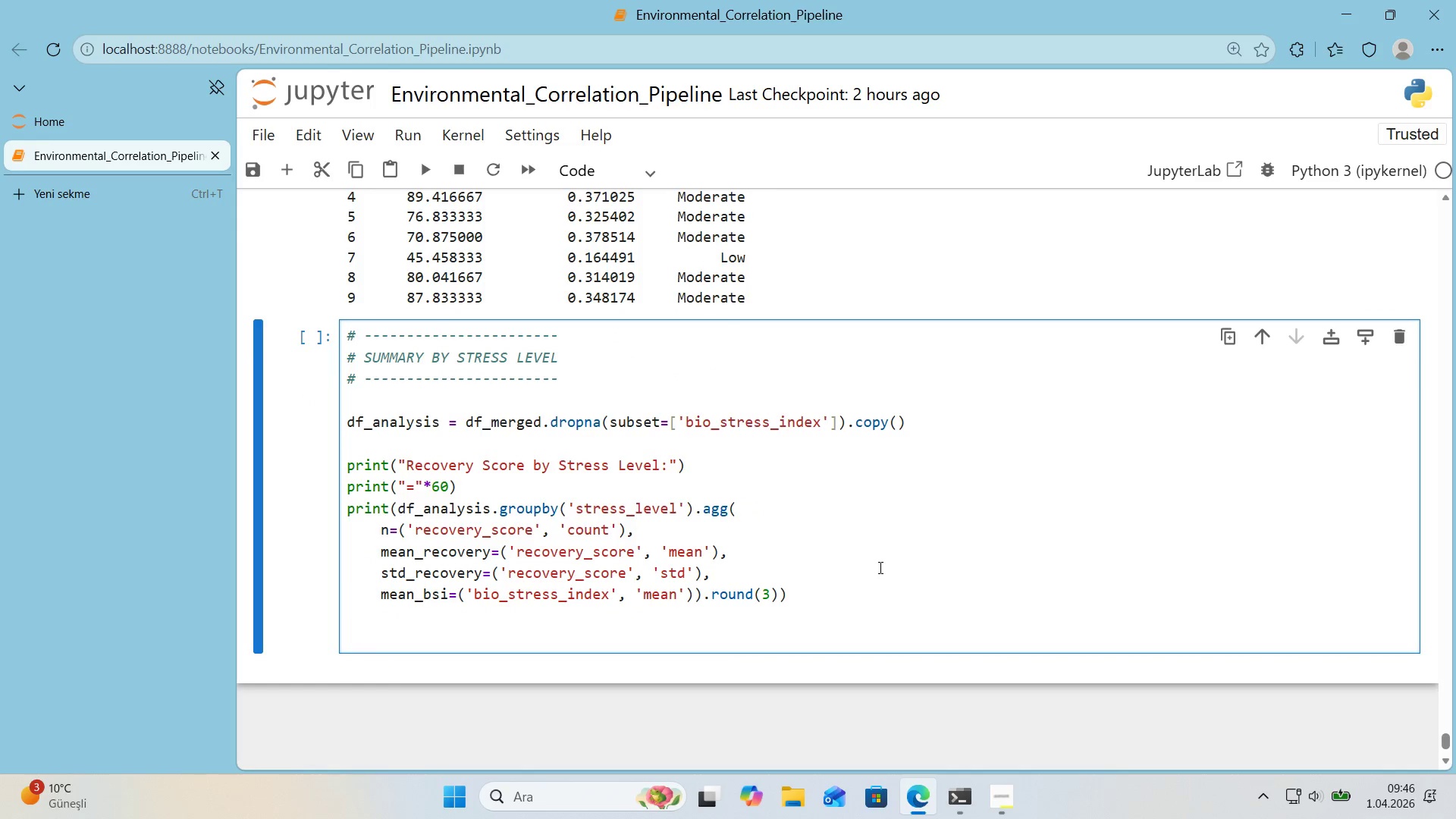 
type(low ) df_analys's)
 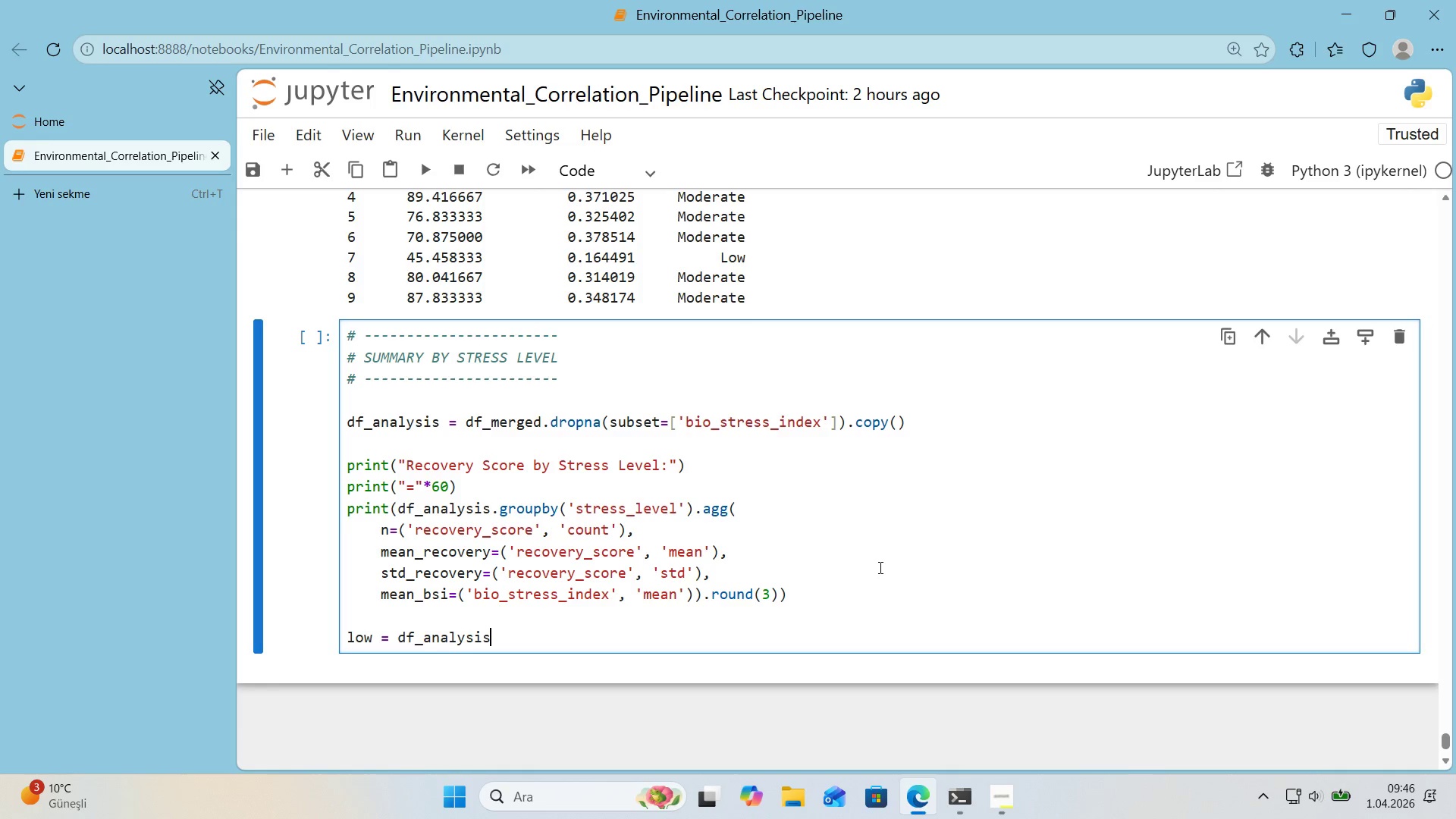 
key(Alt+Control+8)
 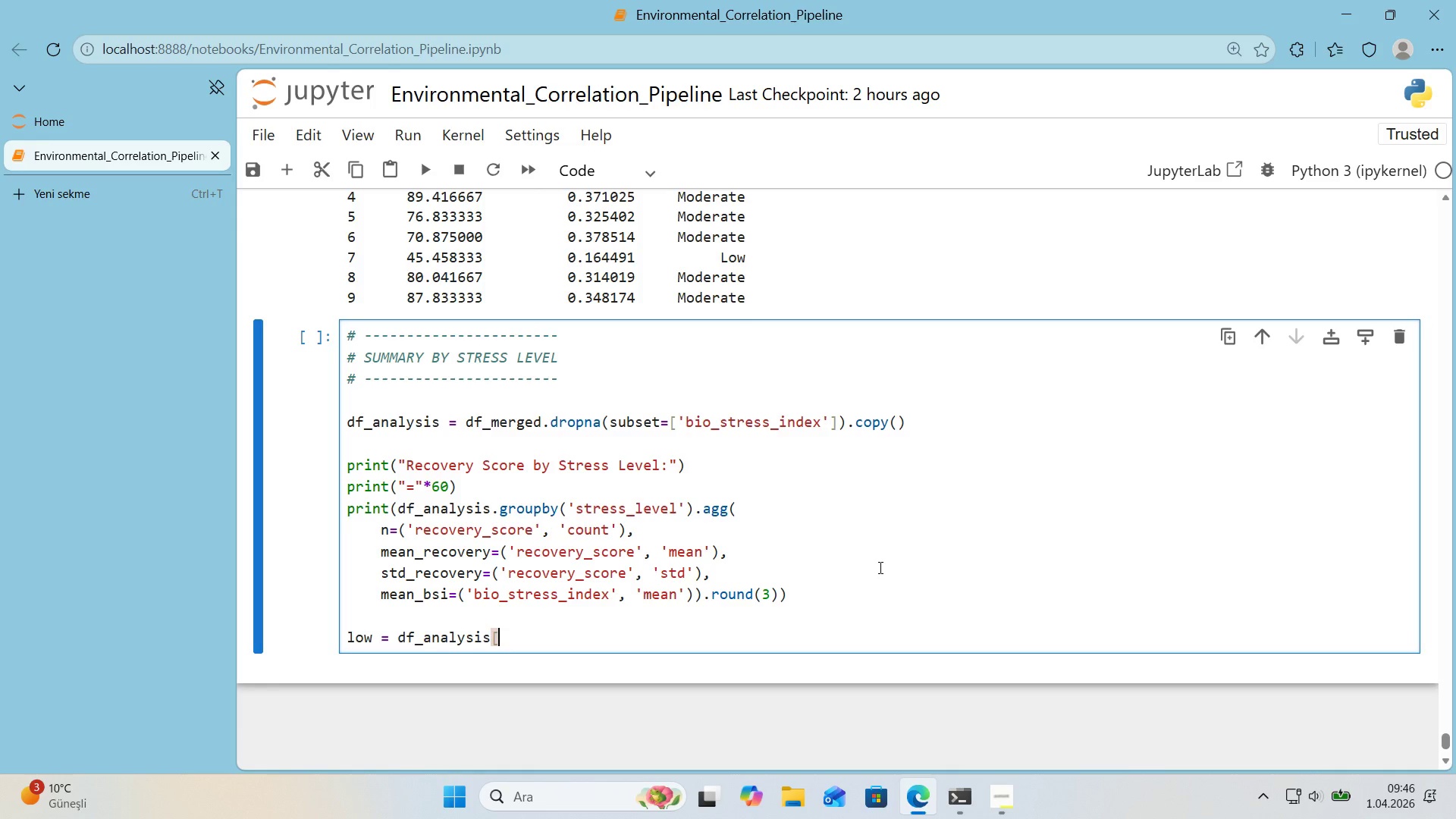 
key(Alt+Control+9)
 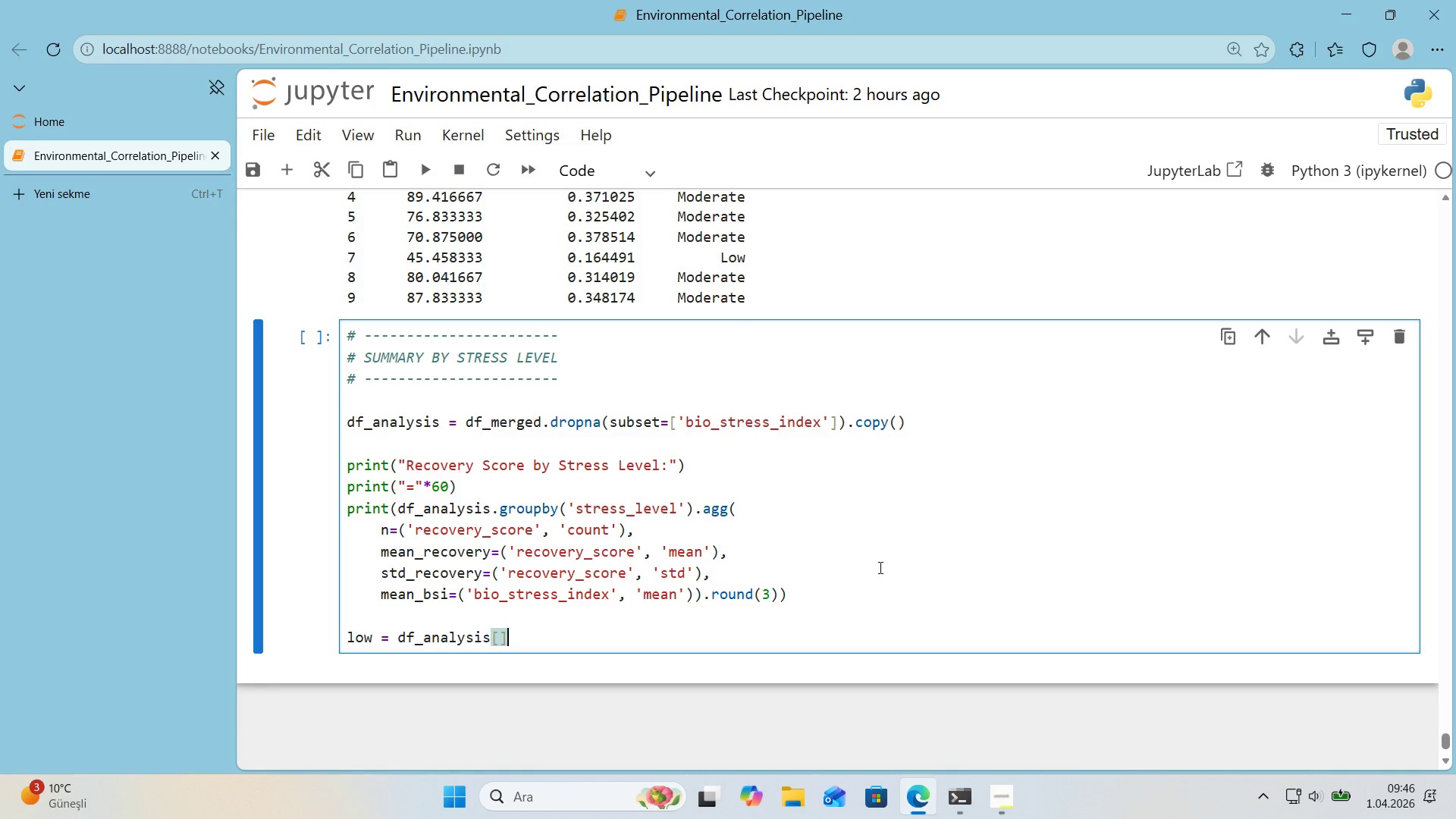 
key(ArrowLeft)
 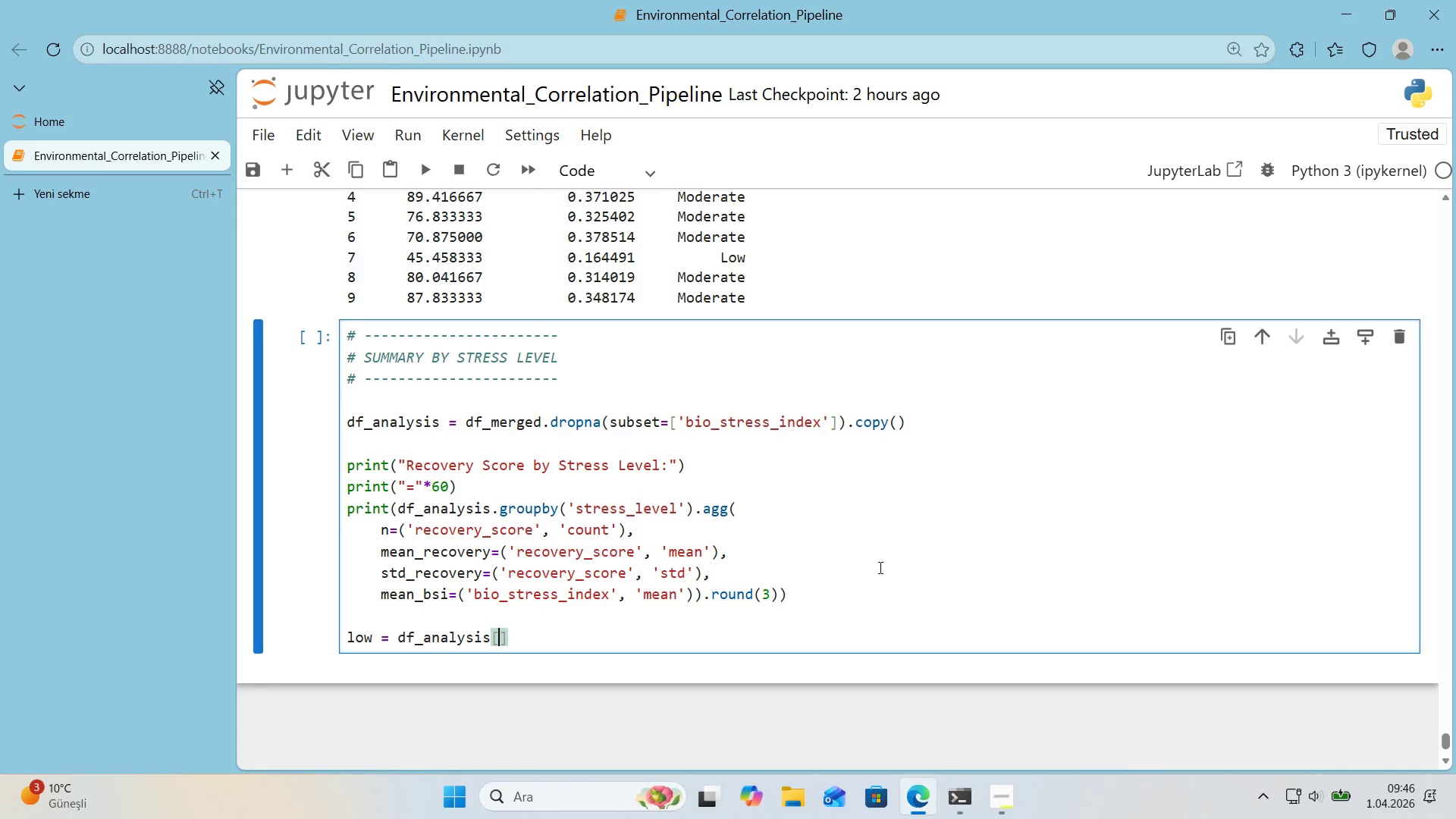 
type(@@)
key(Backspace)
key(Backspace)
type(df_analys's)
 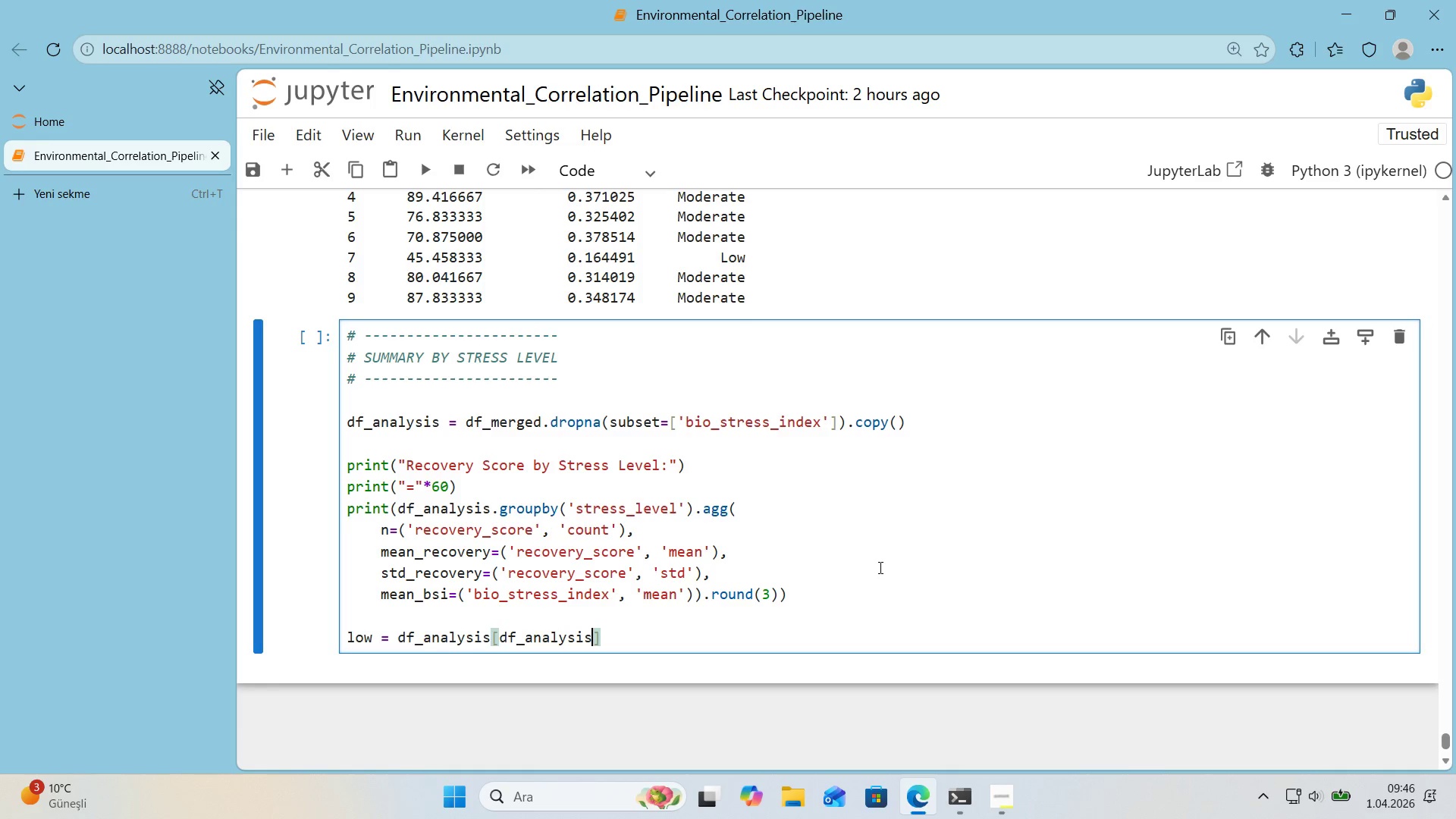 
key(Alt+Control+8)
 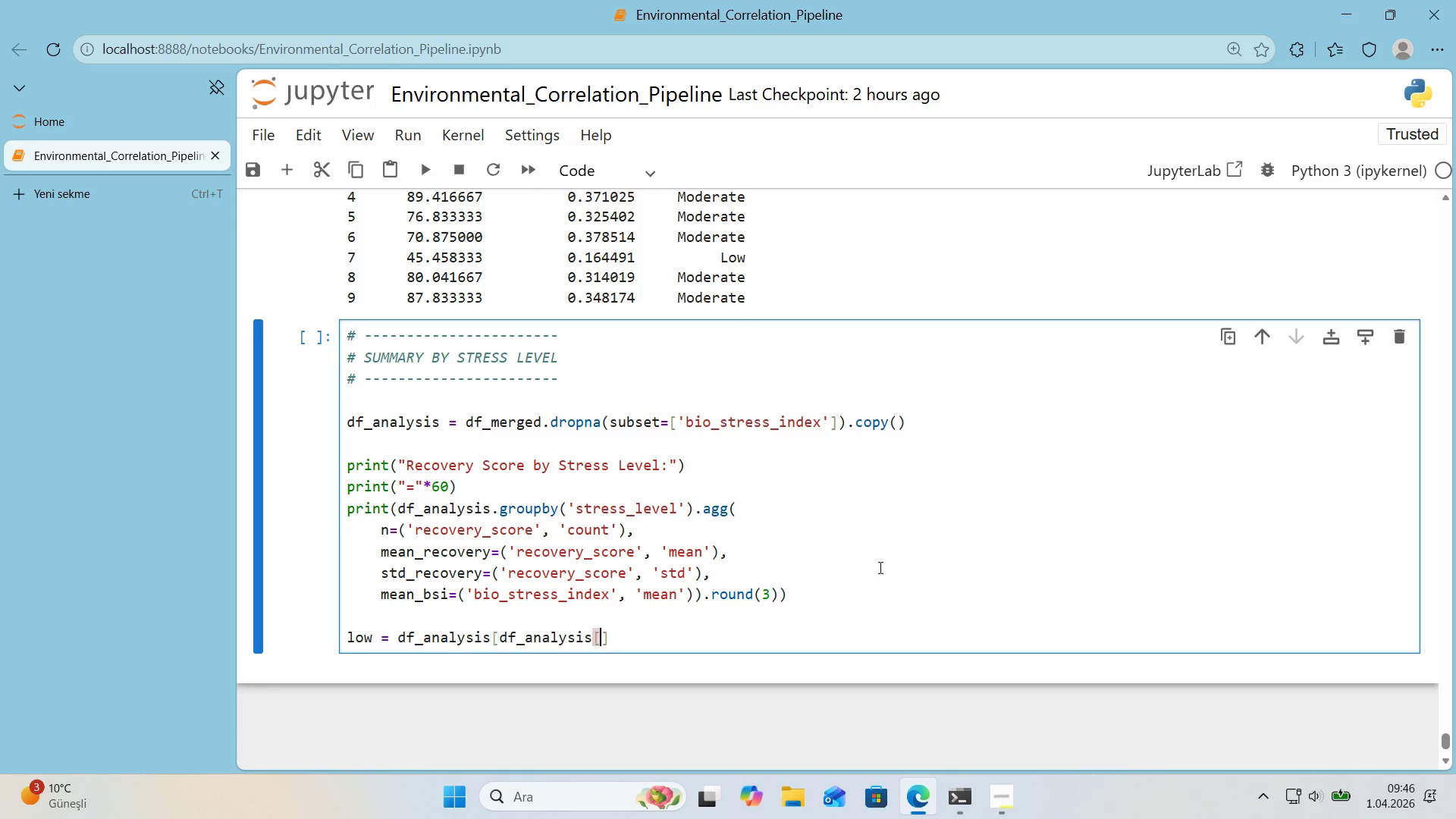 
key(Alt+Control+9)
 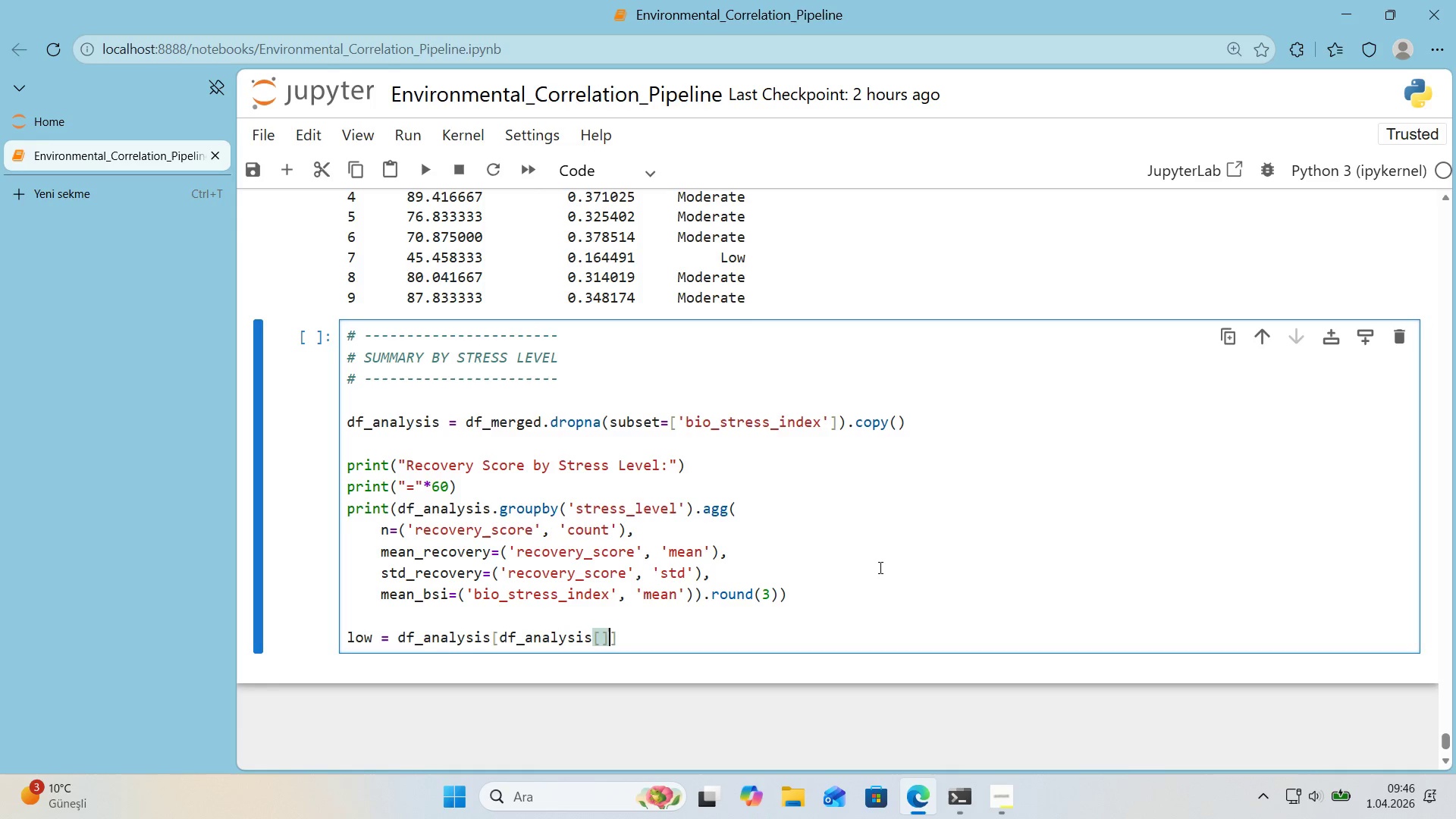 
key(ArrowLeft)
 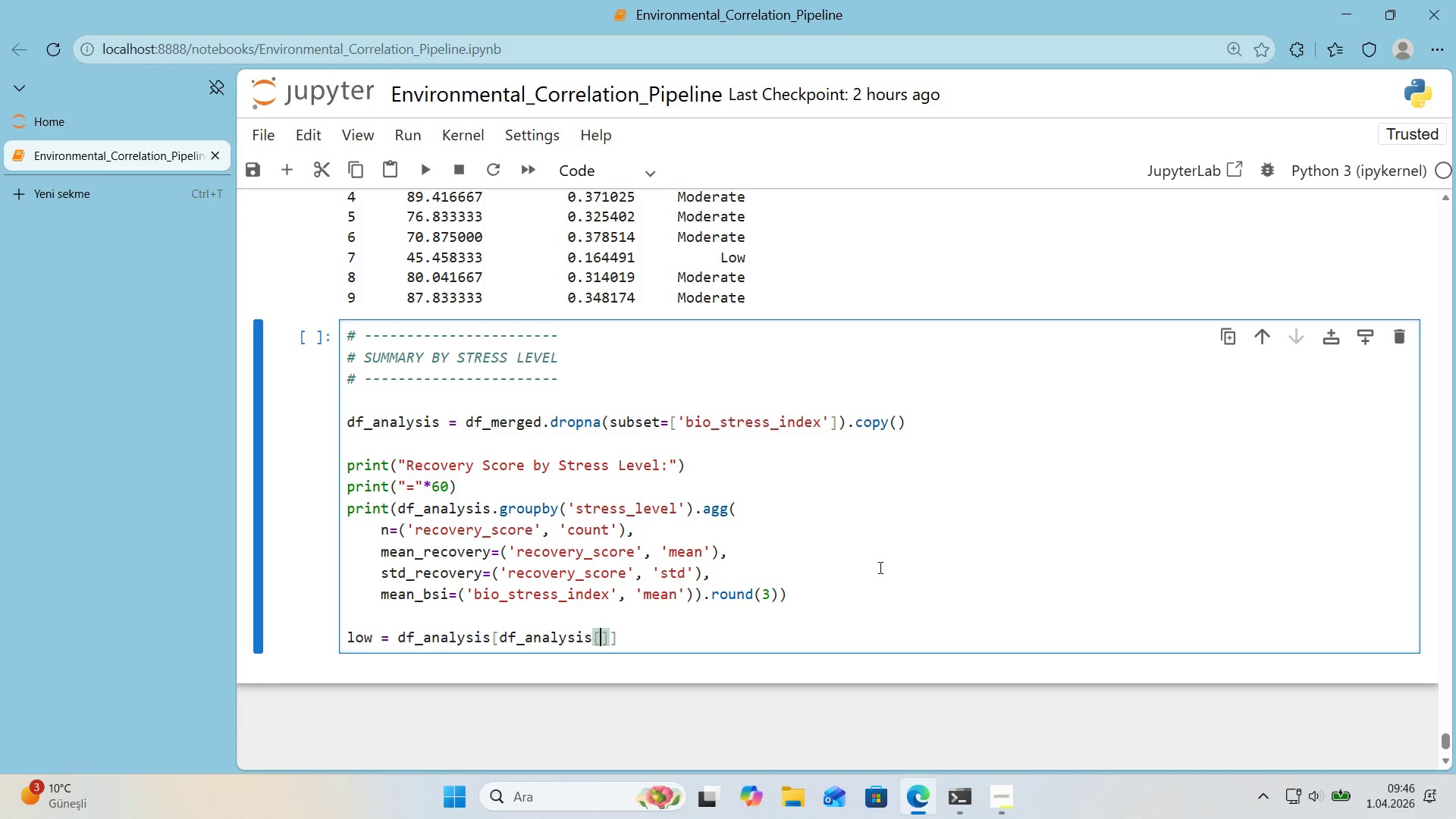 
type(@@)
 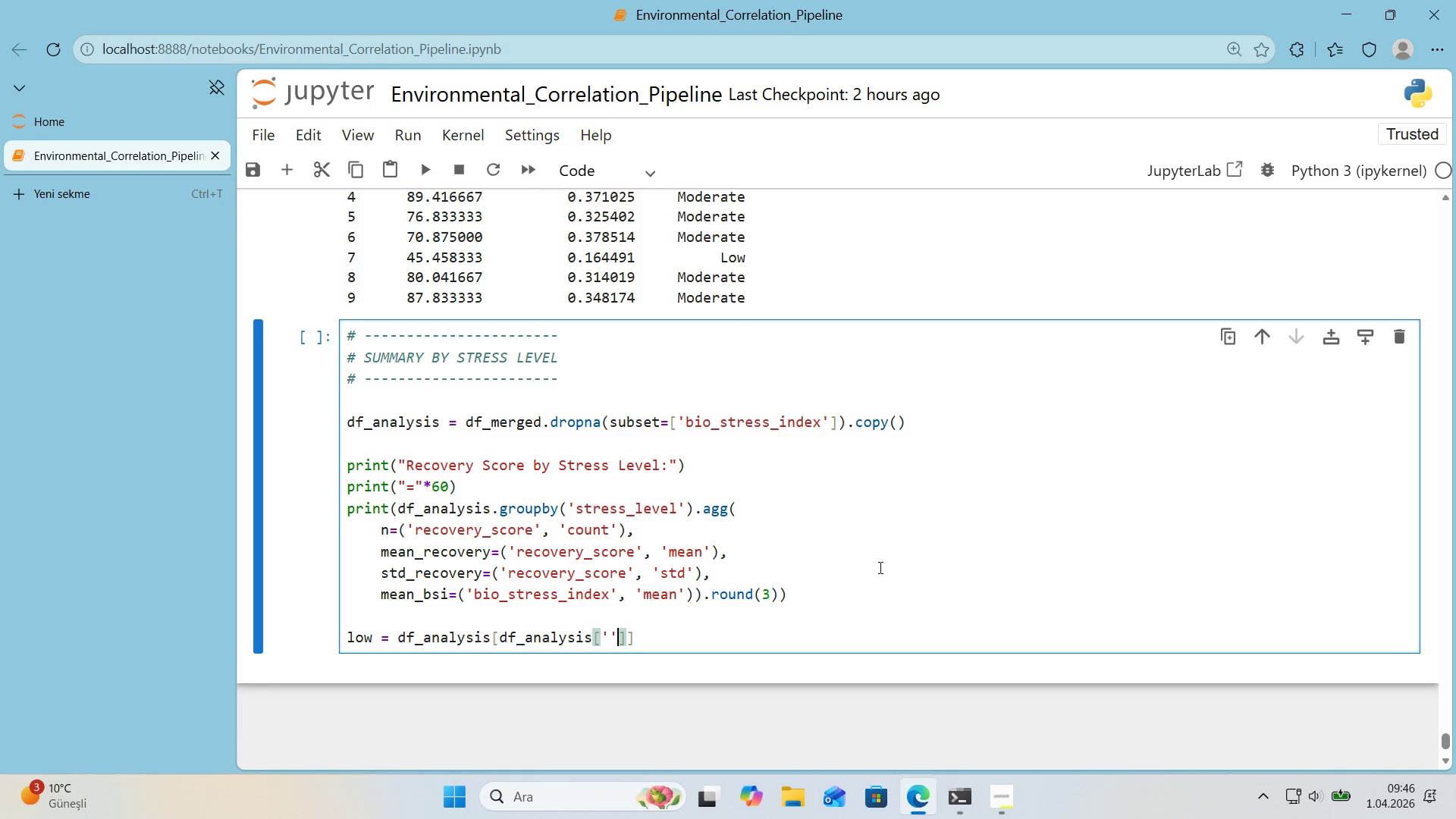 
key(ArrowLeft)
 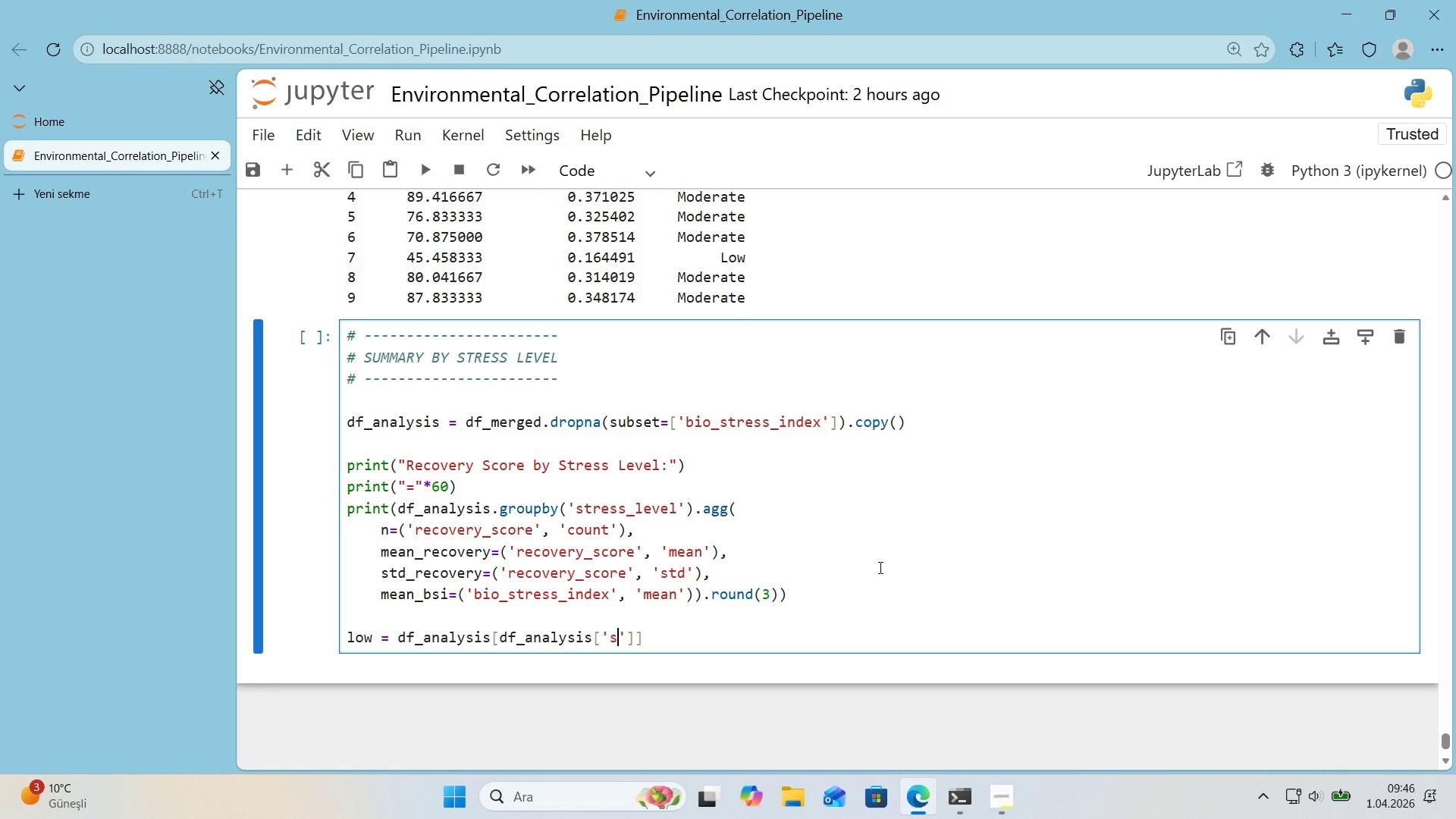 
type(stress_level)
 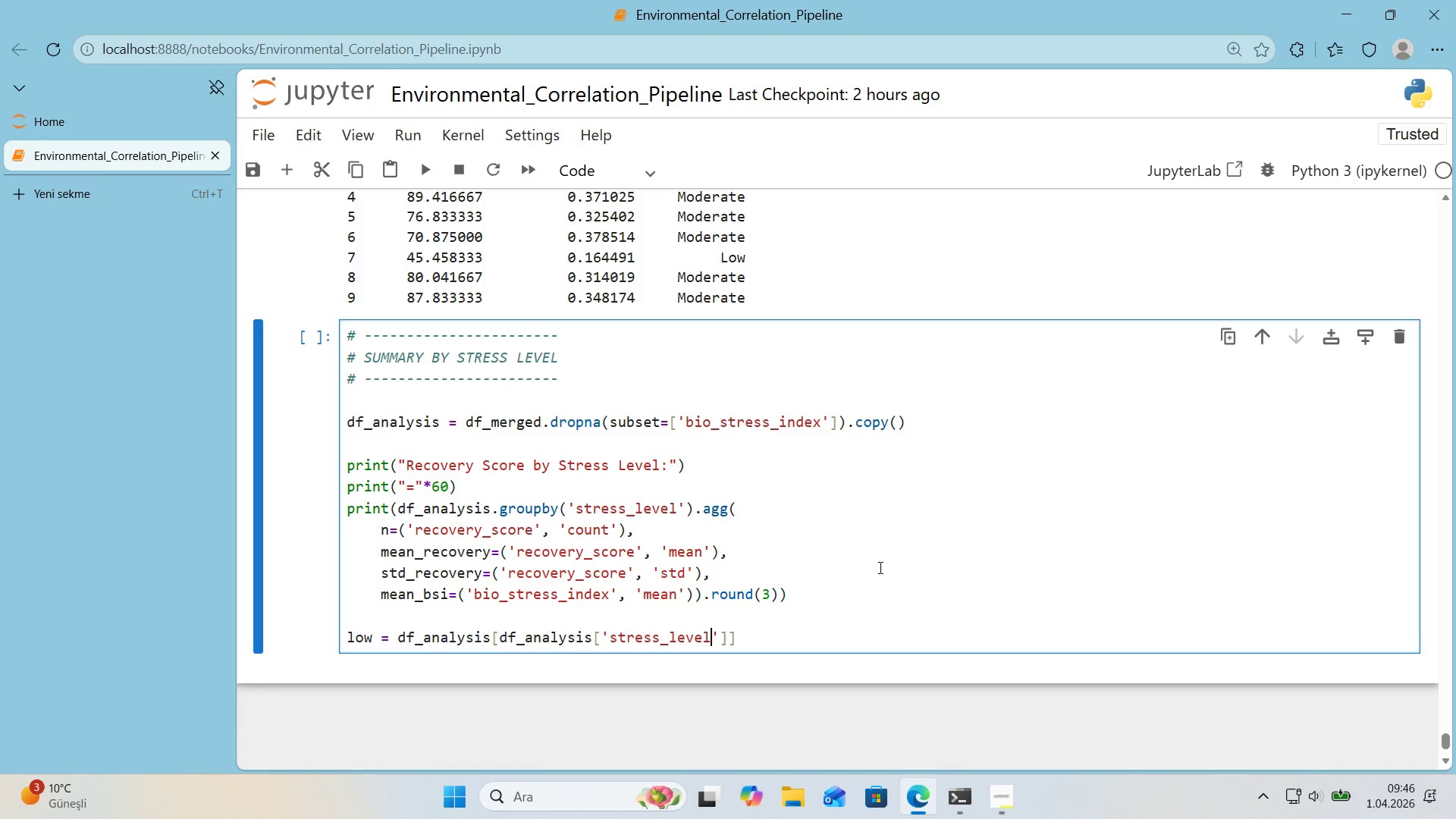 
key(ArrowRight)
 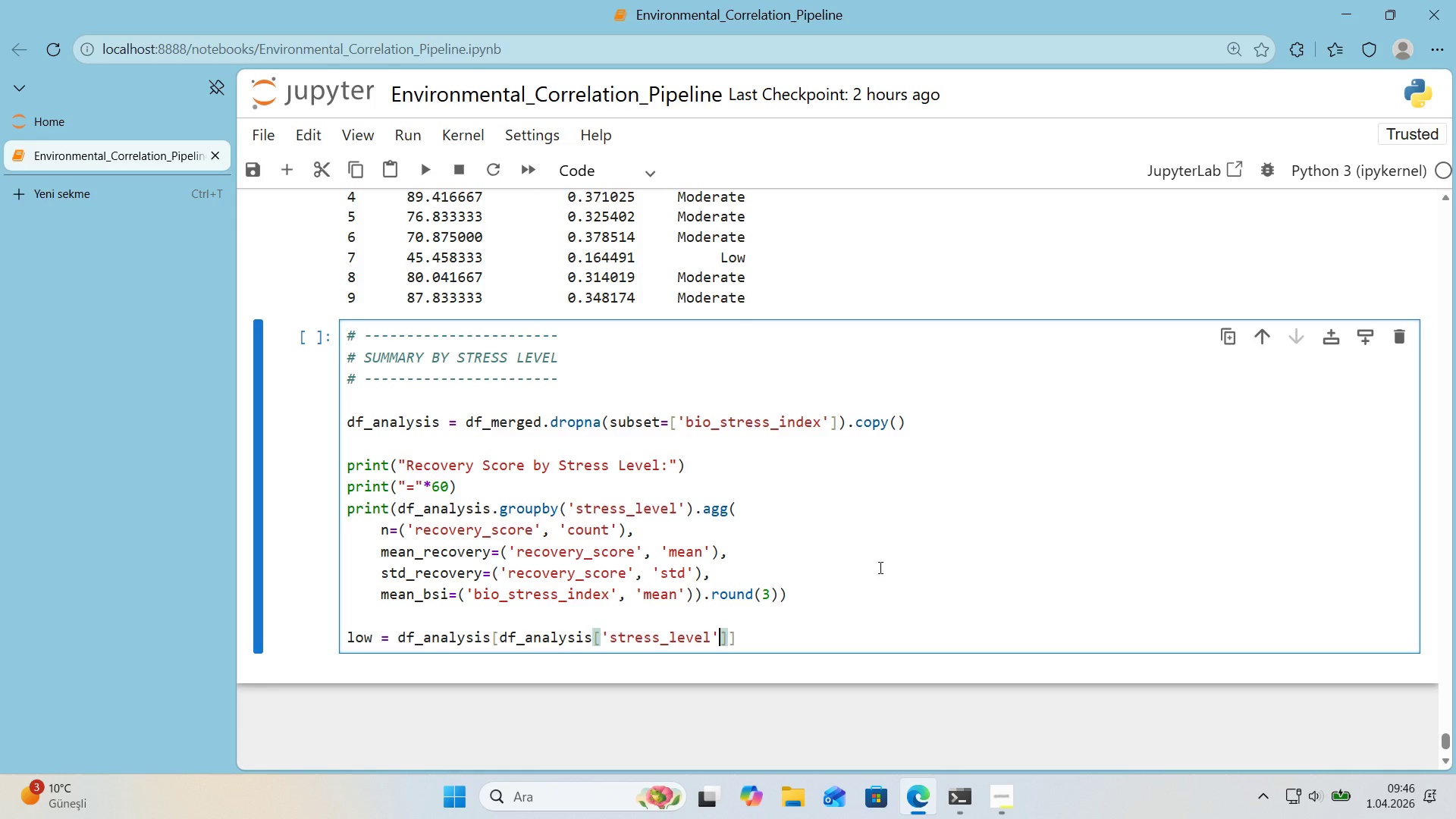 
key(ArrowRight)
 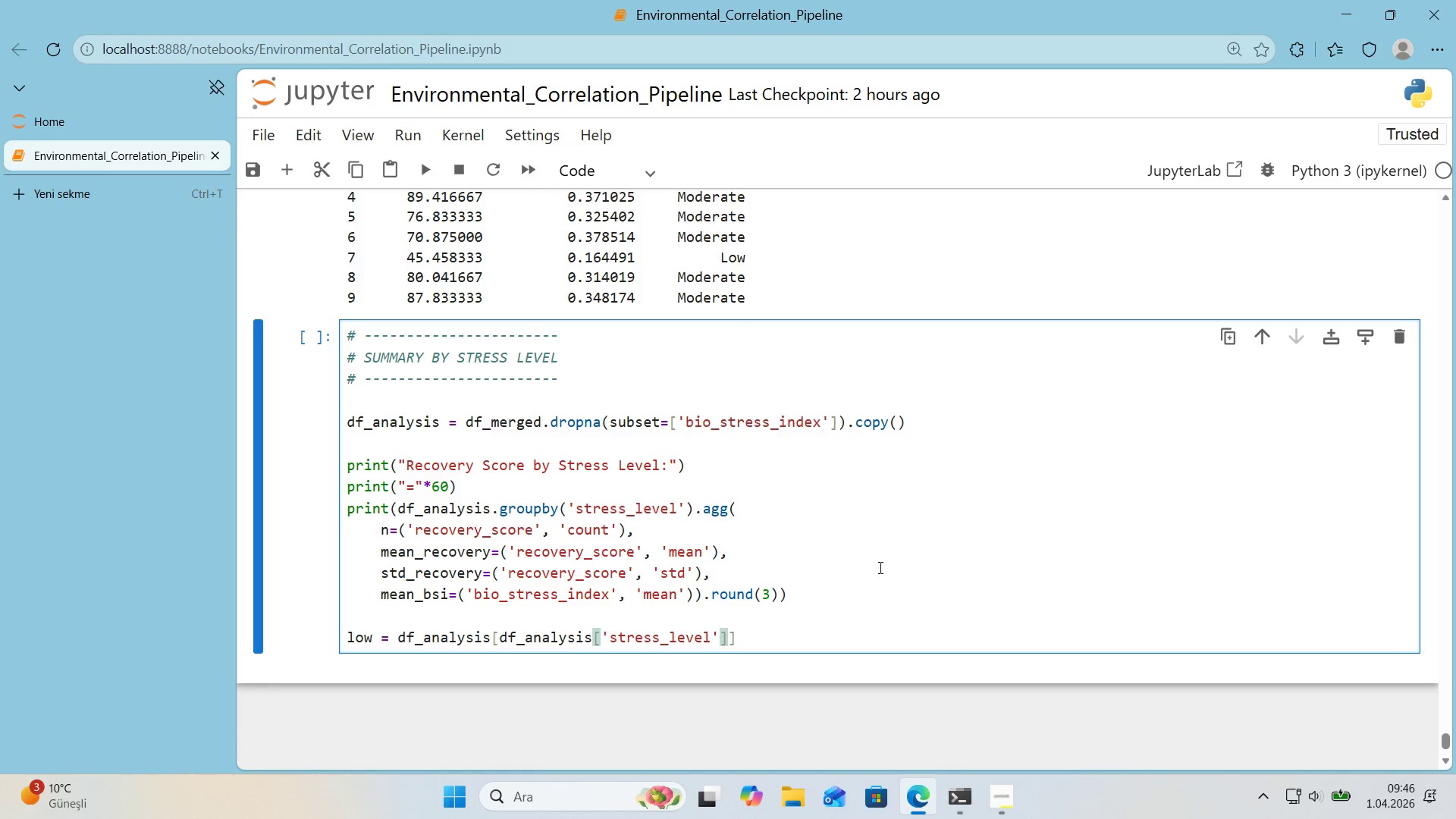 
hold_key(key=ShiftRight, duration=0.86)
 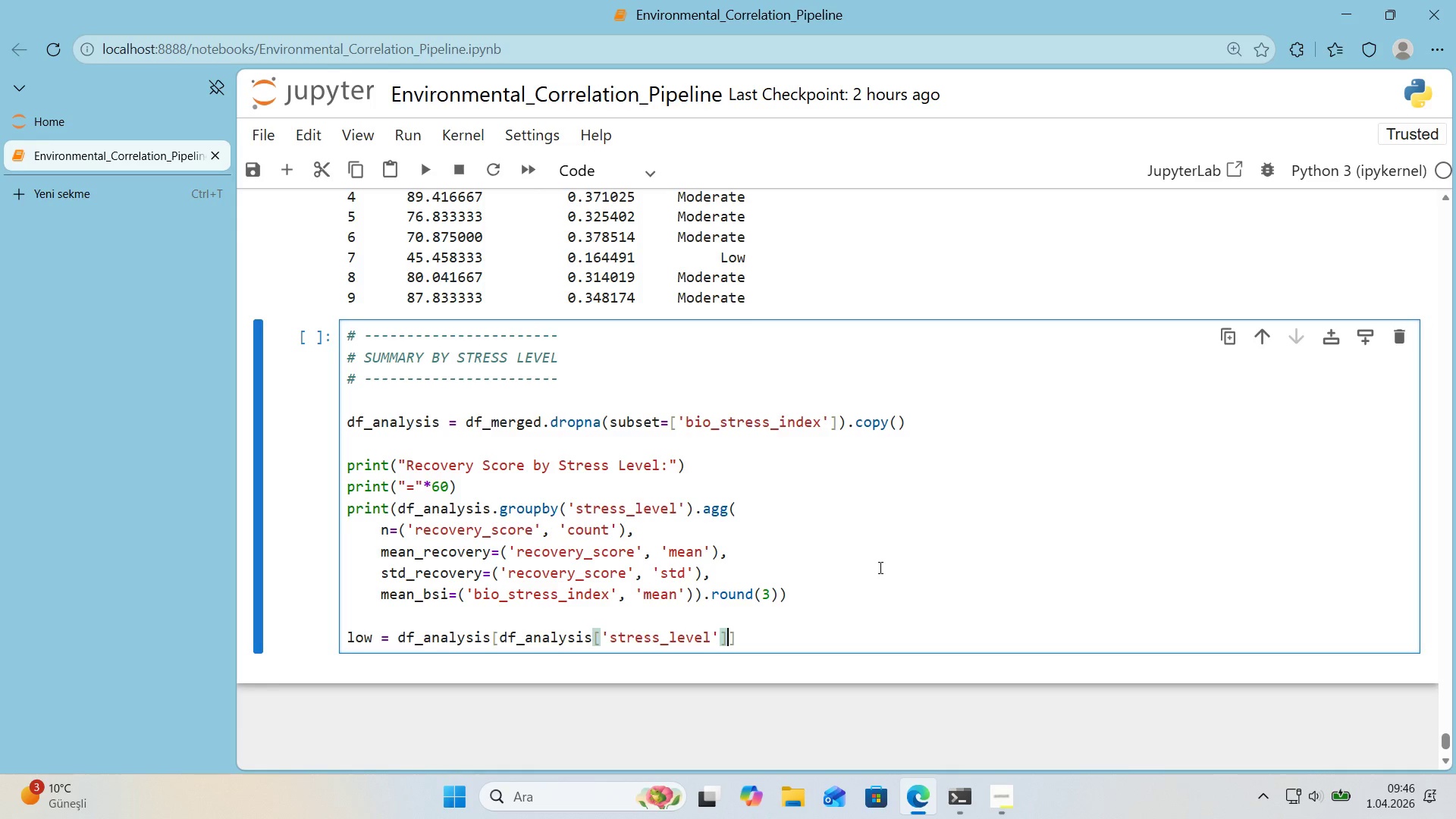 
type( )) @@)
 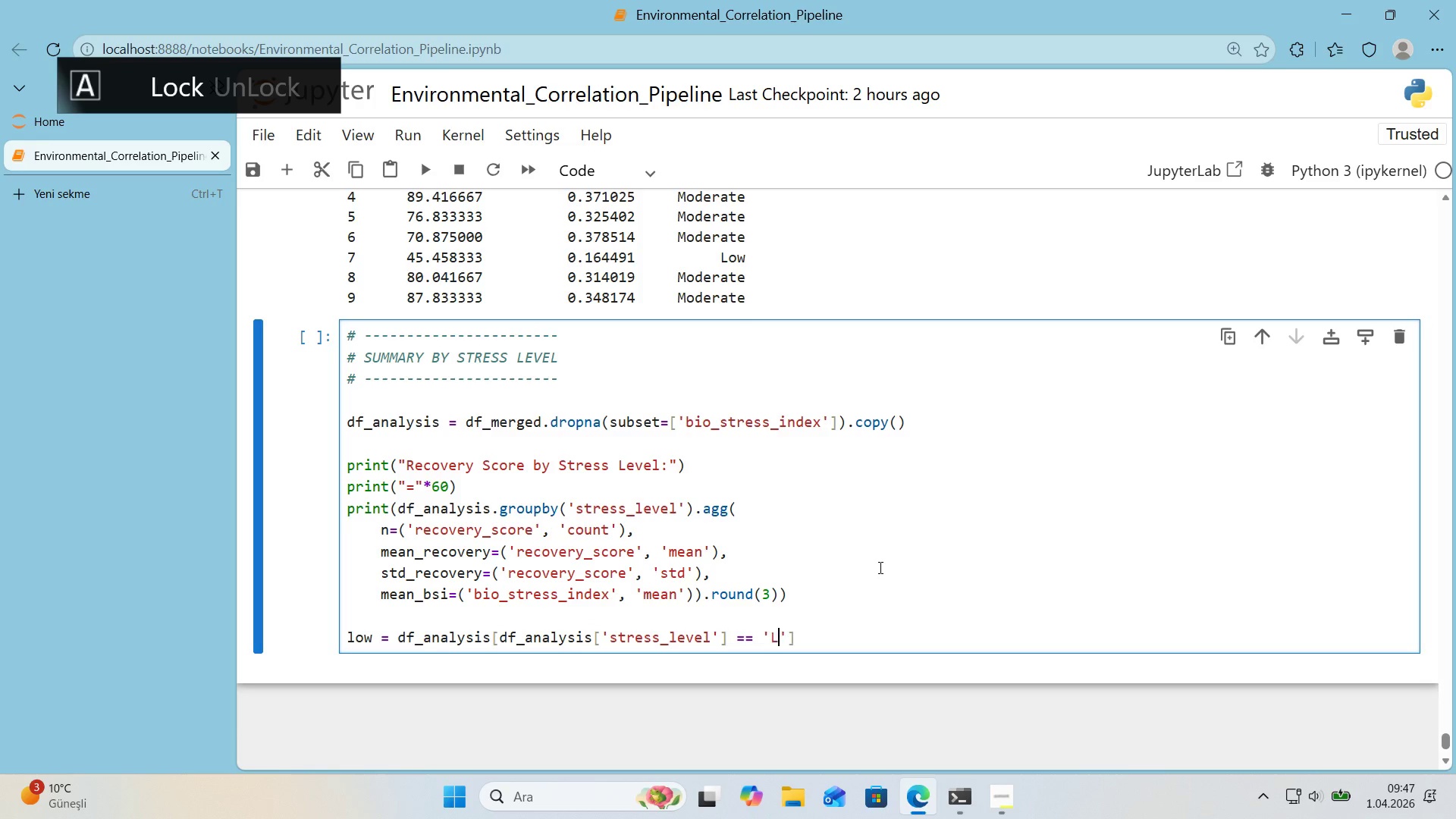 
 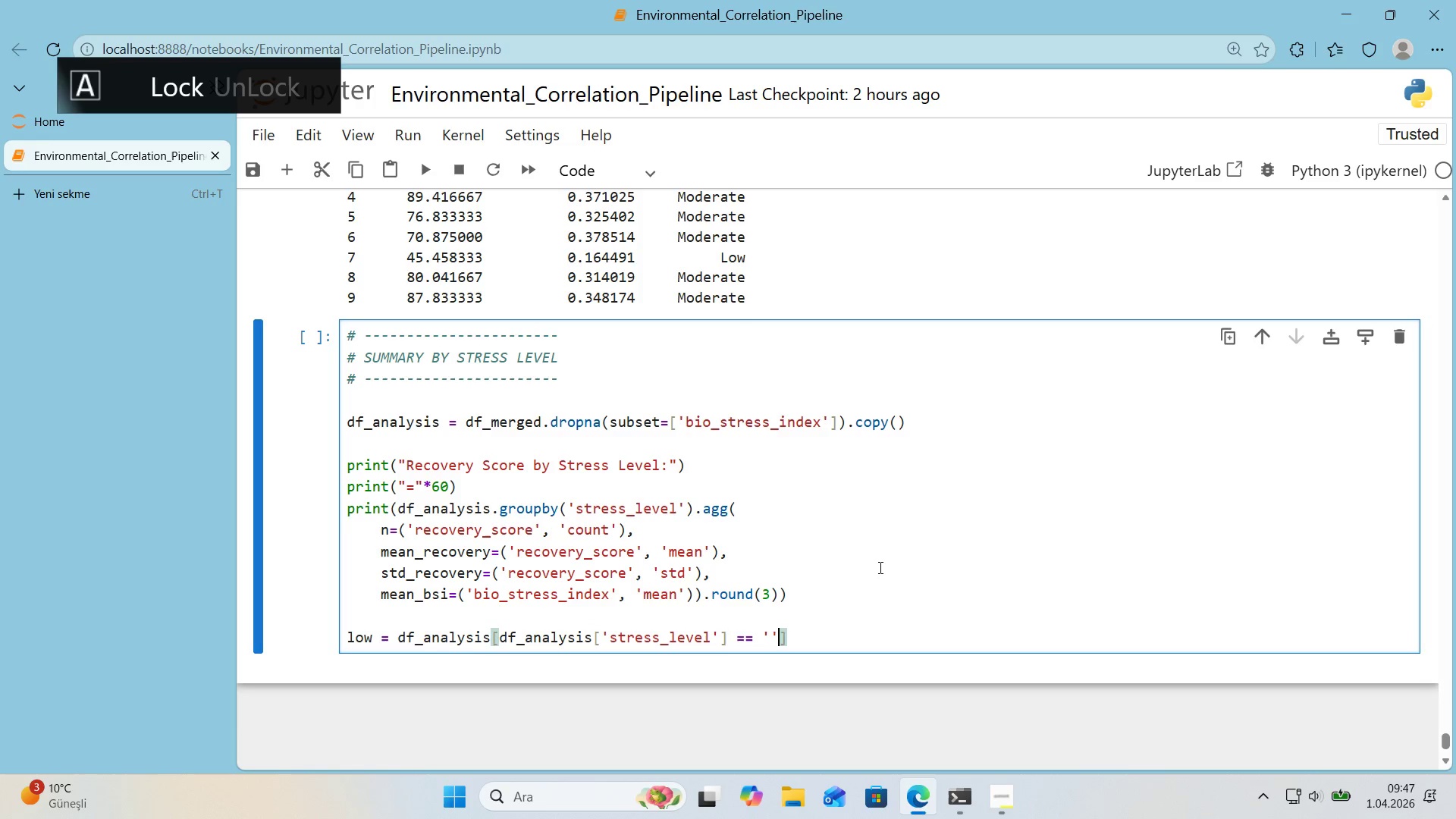 
key(ArrowLeft)
 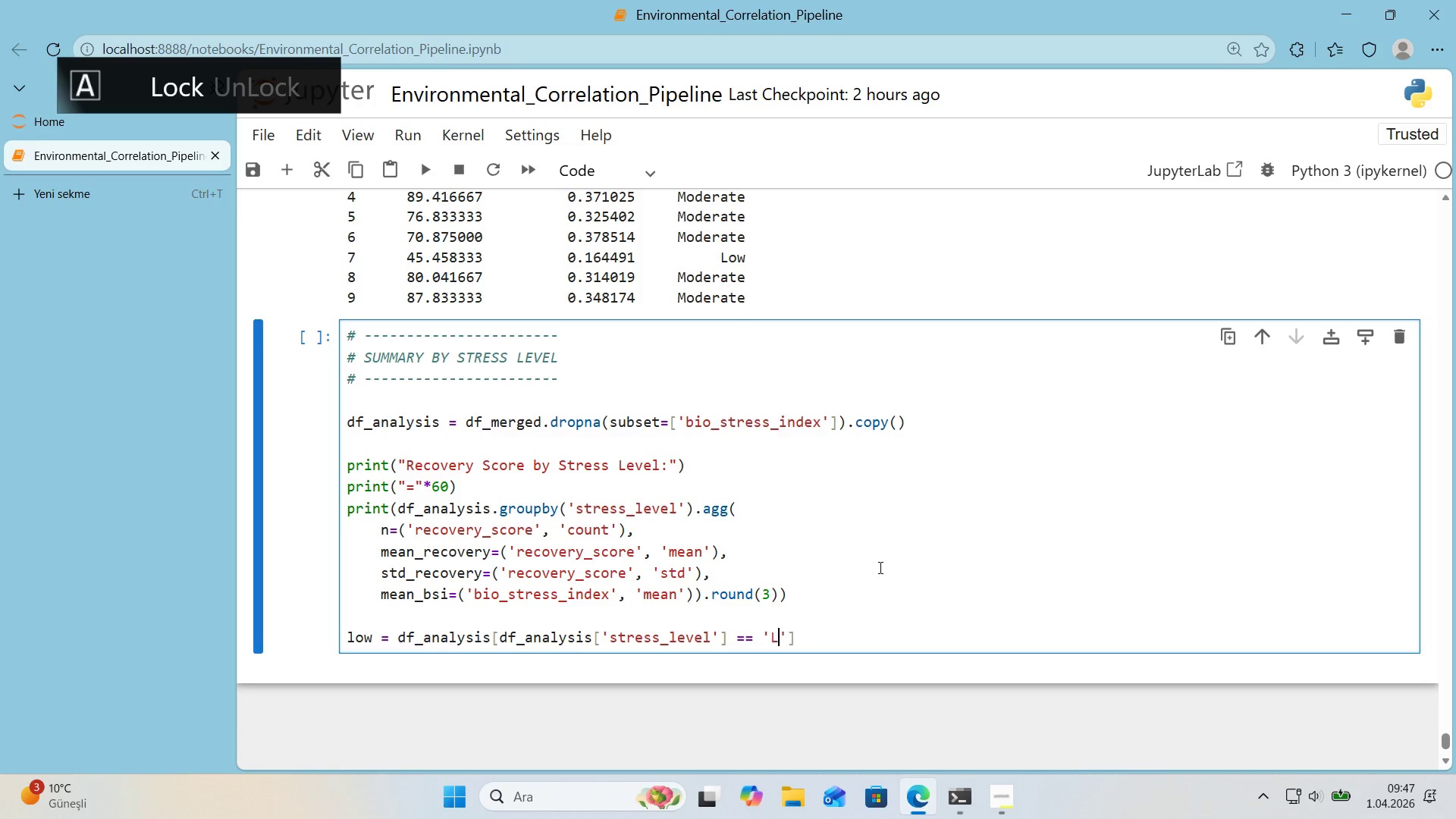 
type(Low)
 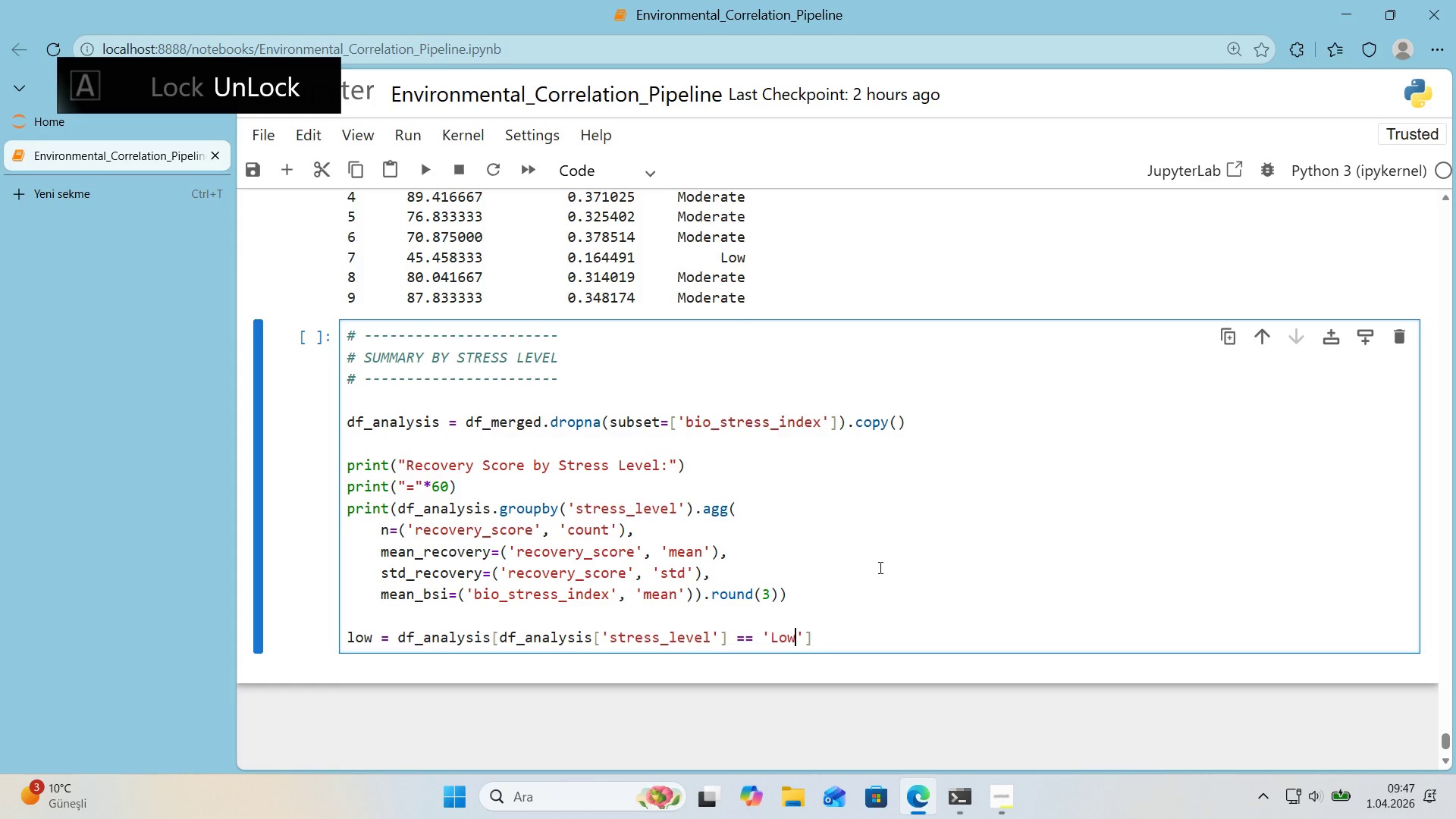 
key(ArrowRight)
 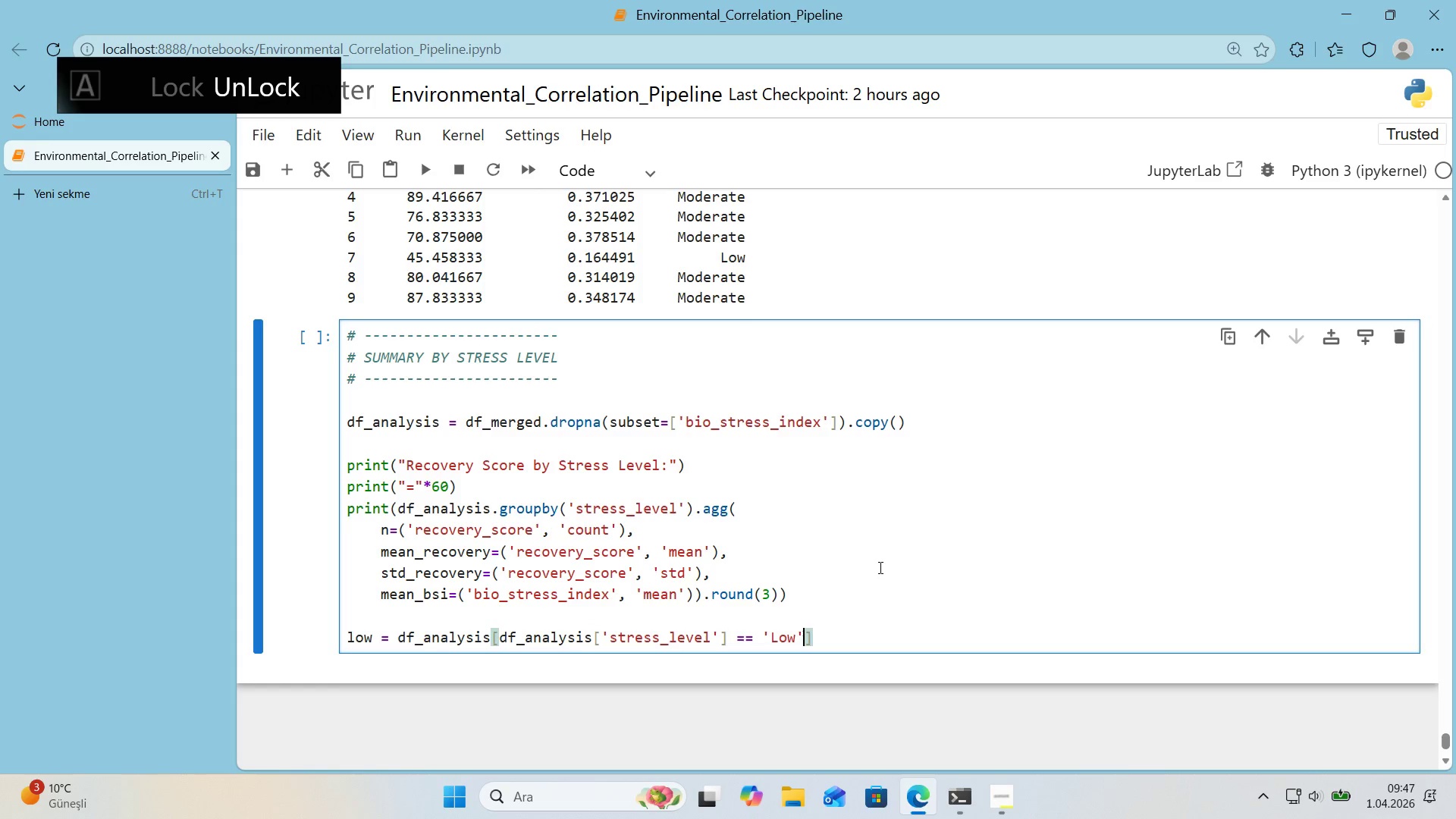 
key(ArrowRight)
 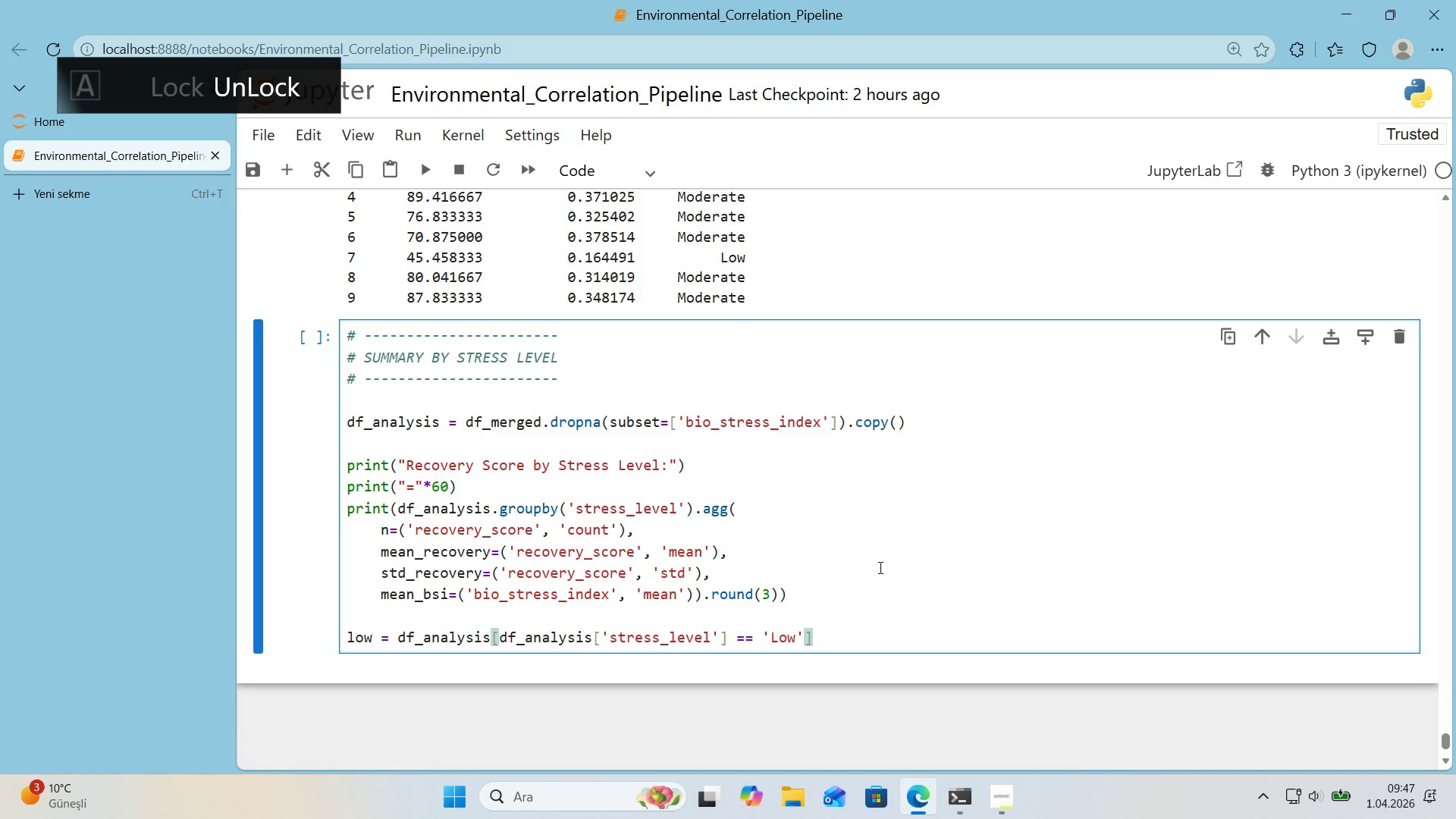 
key(Alt+Control+8)
 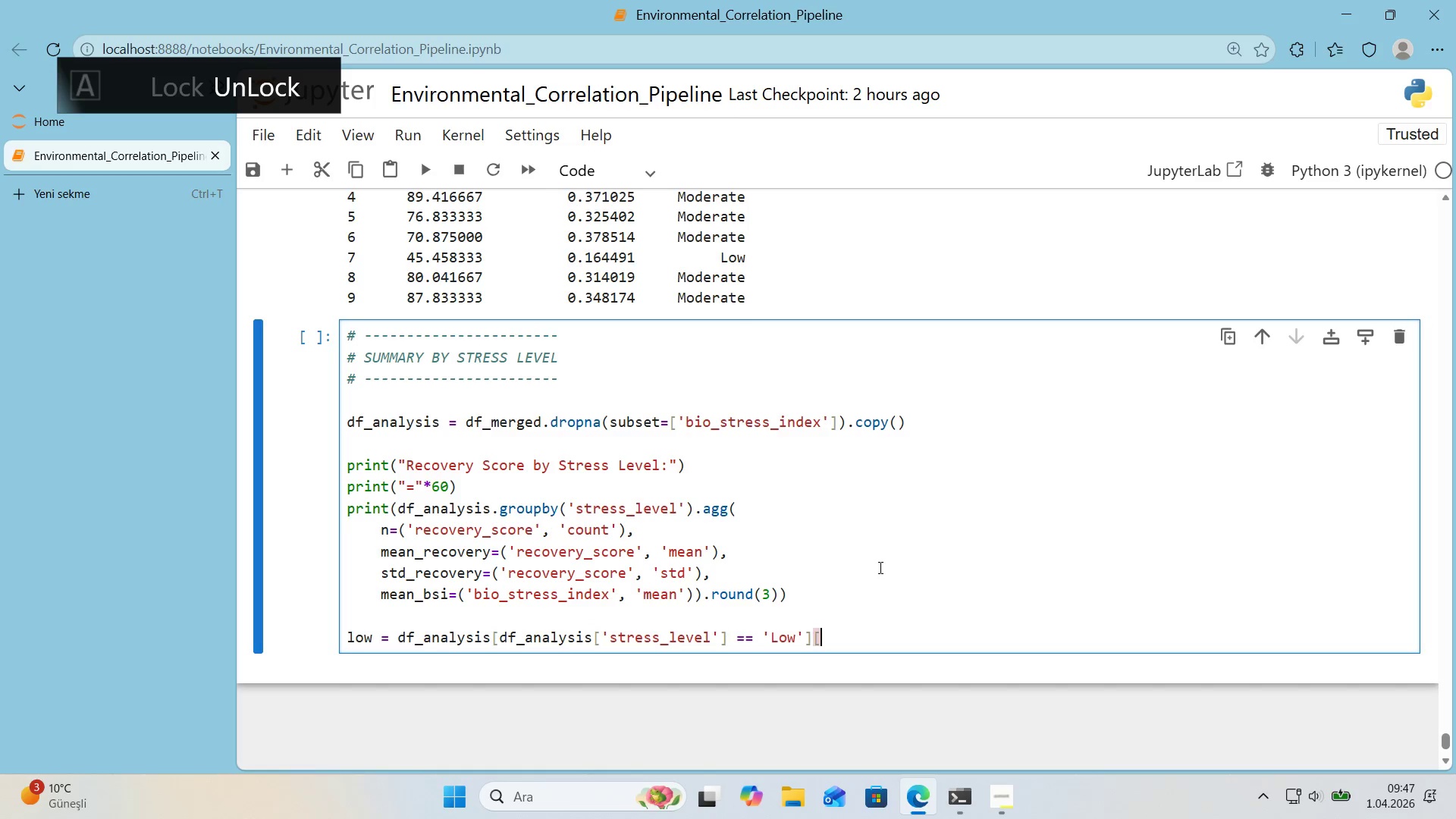 
key(Alt+Control+9)
 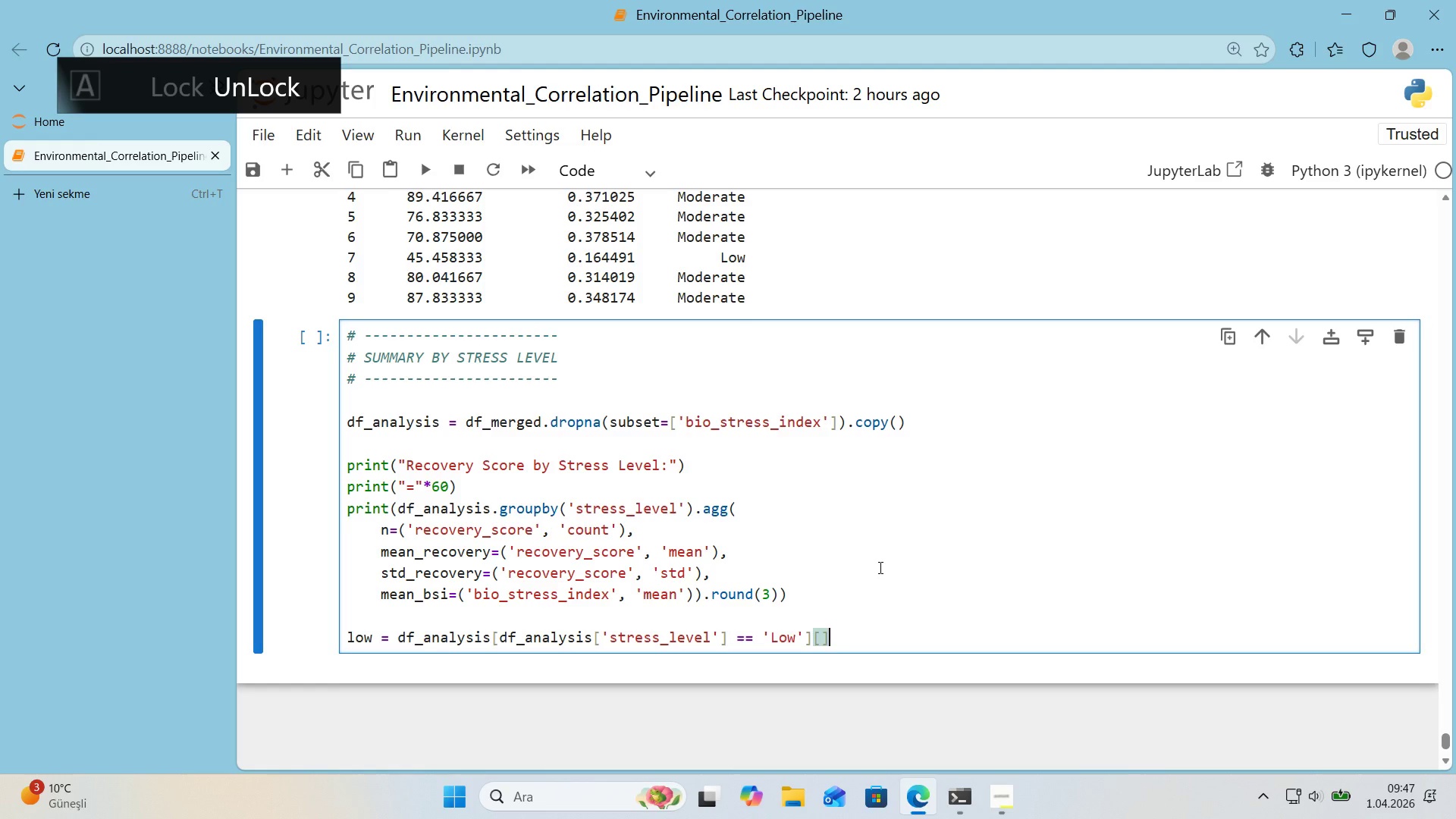 
key(ArrowLeft)
 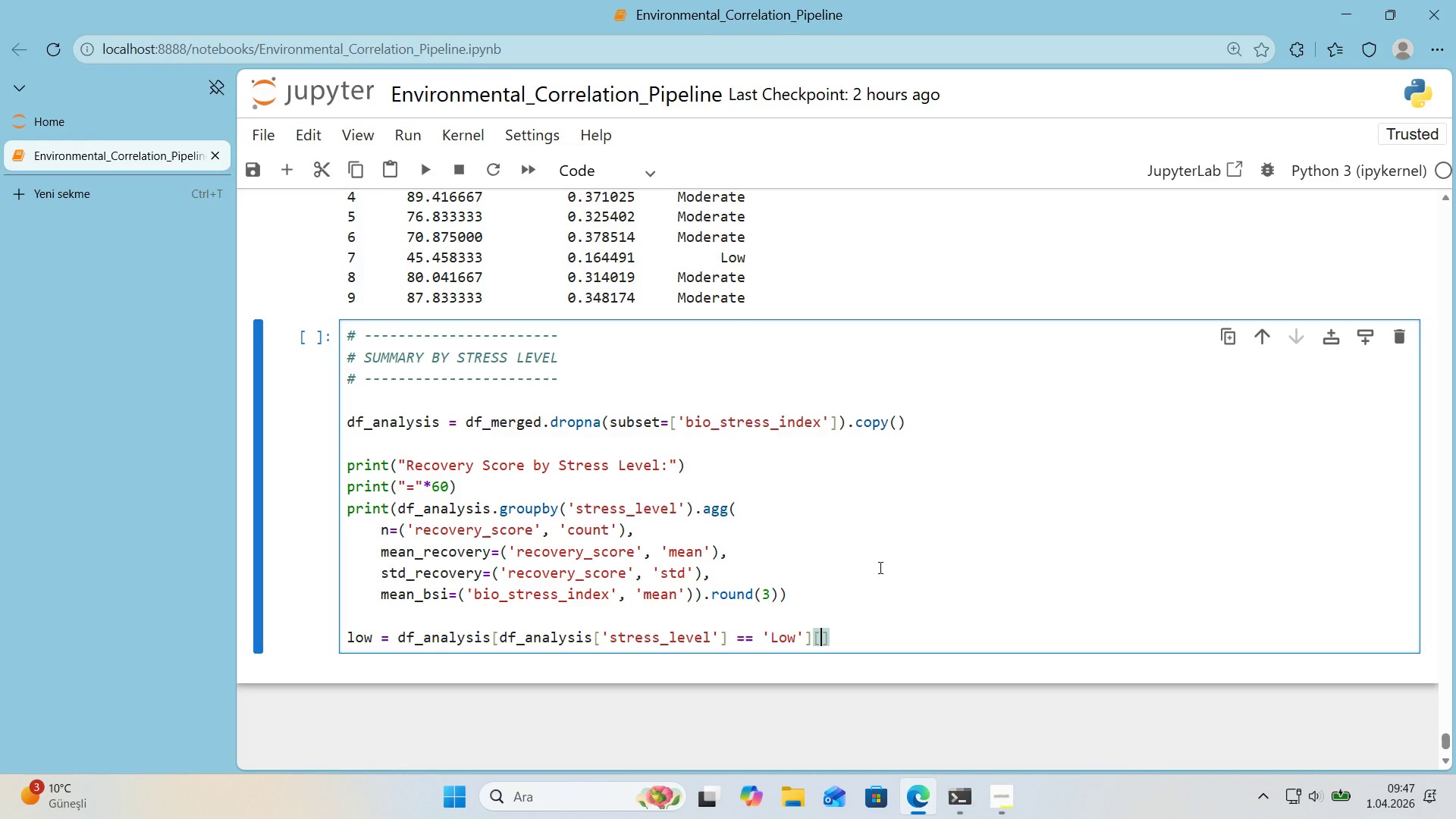 
type(@@)
 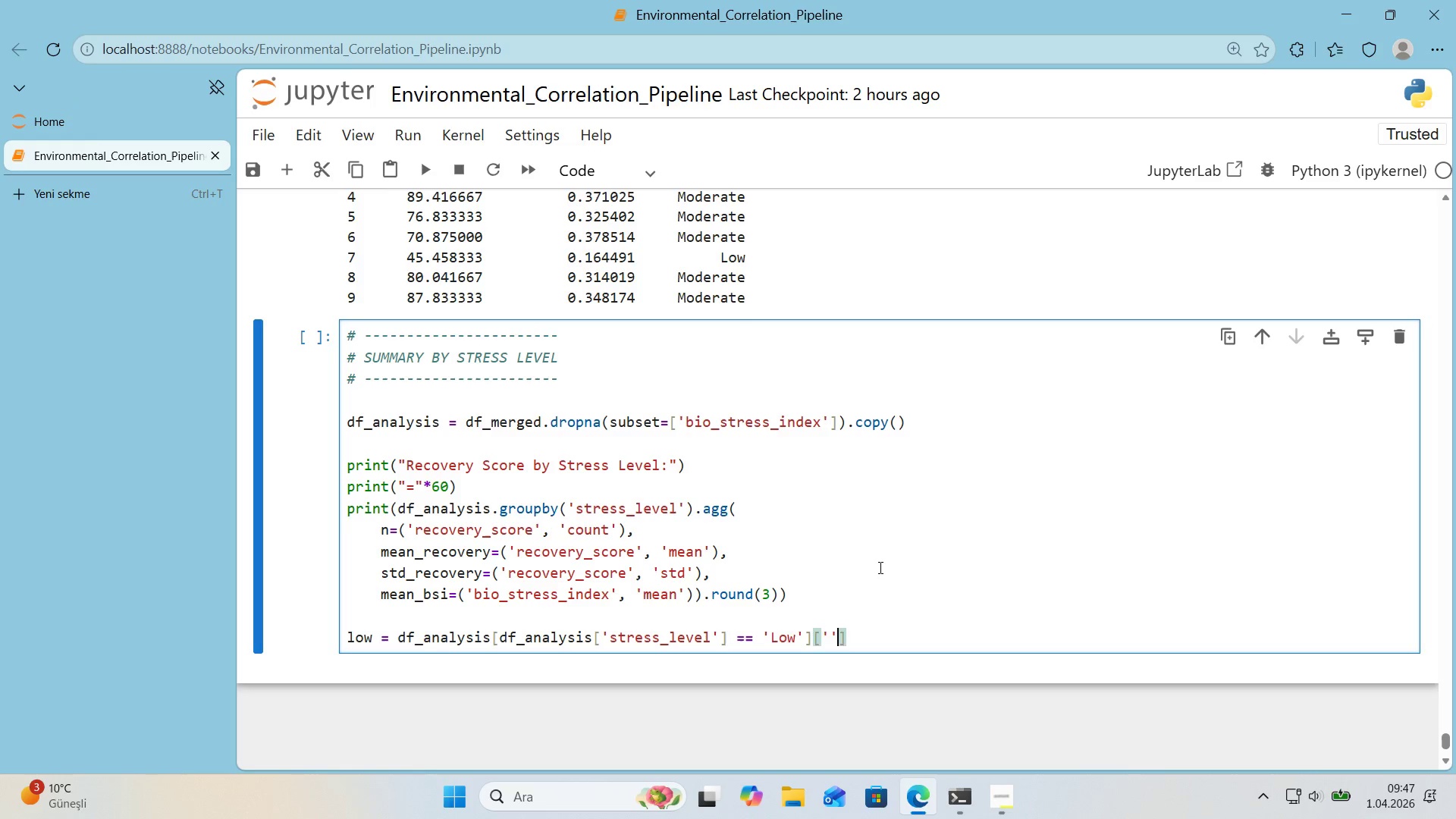 
key(ArrowLeft)
 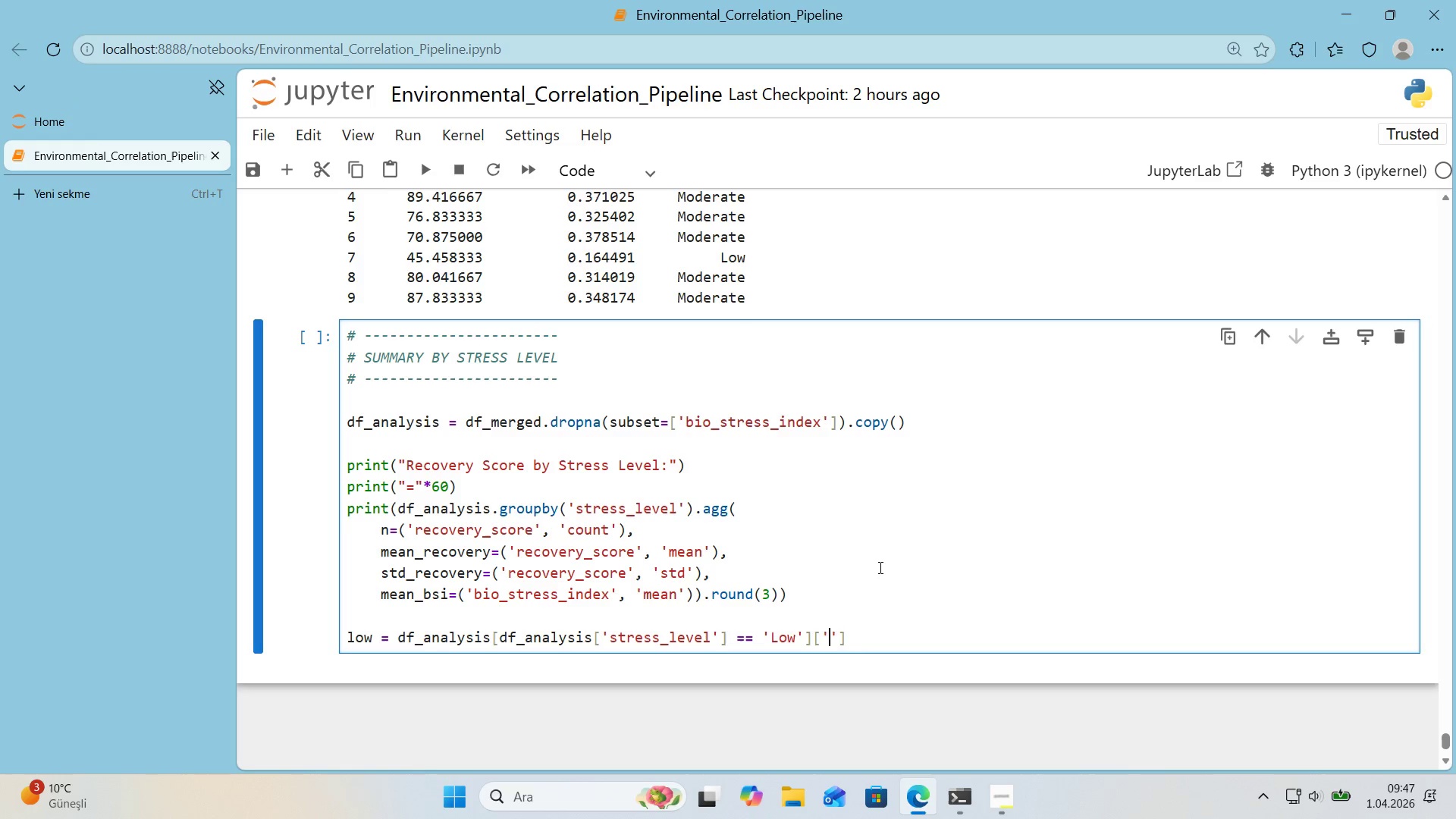 
type(recovery_score)
 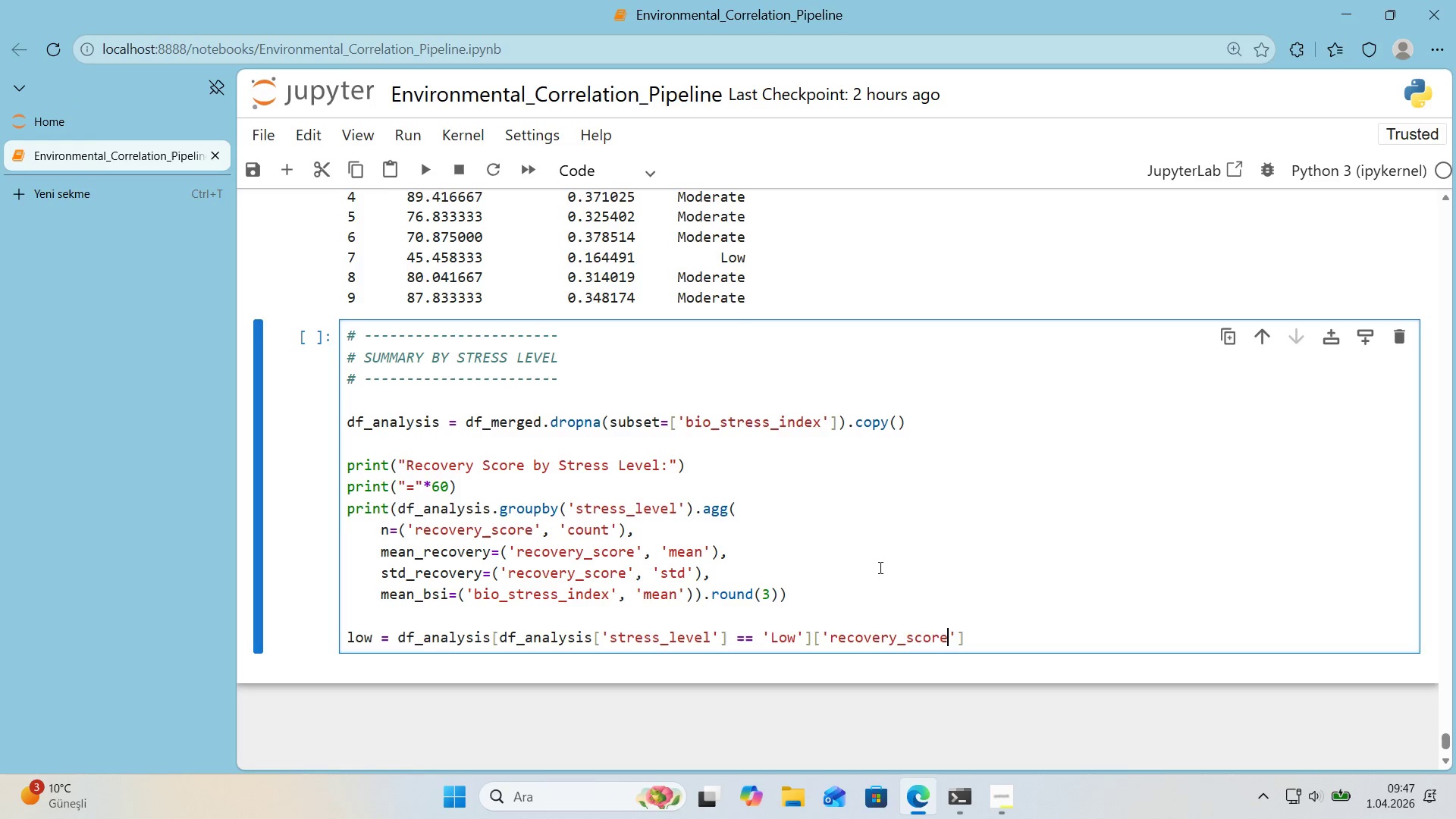 
key(ArrowRight)
 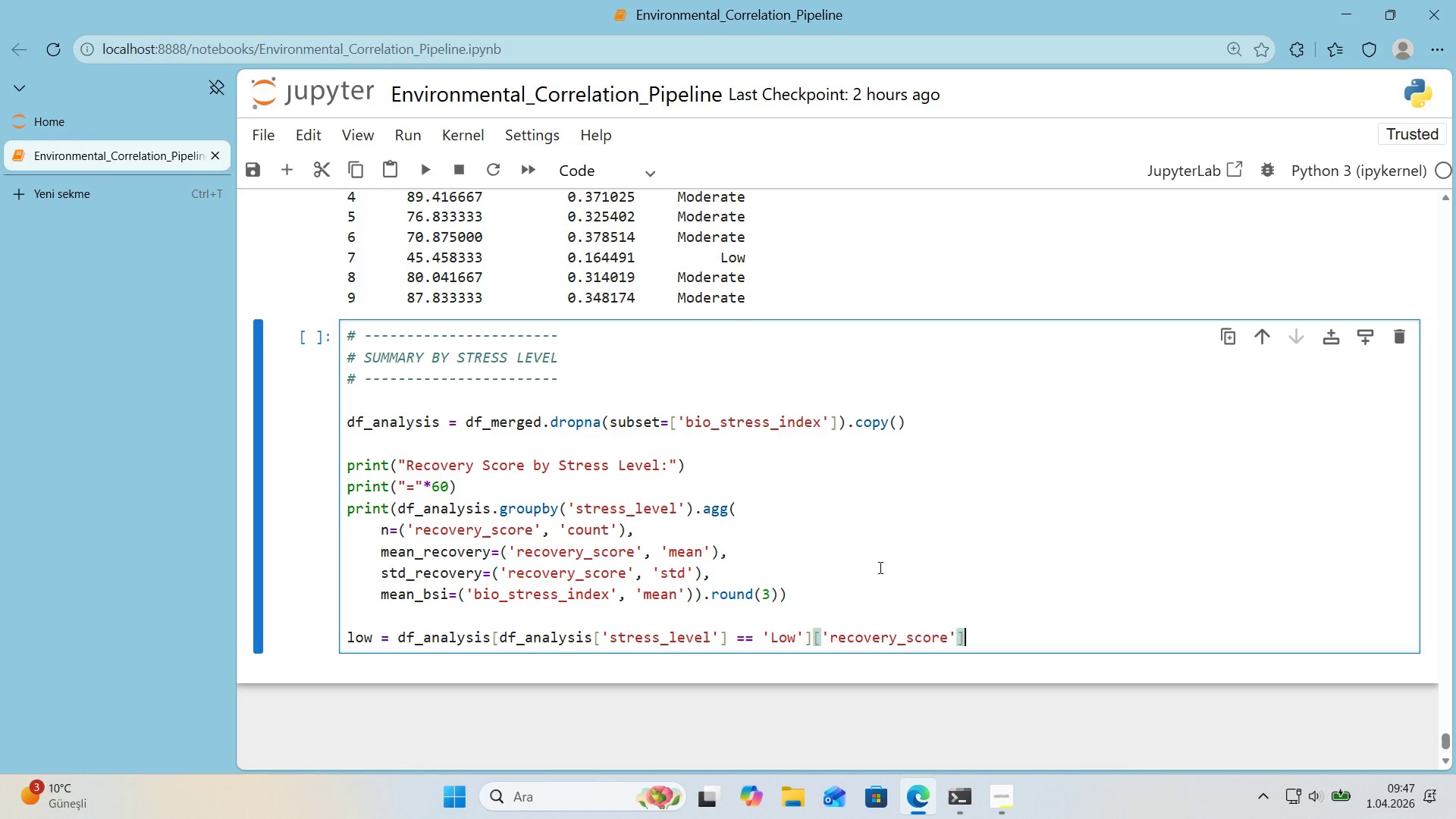 
key(ArrowRight)
 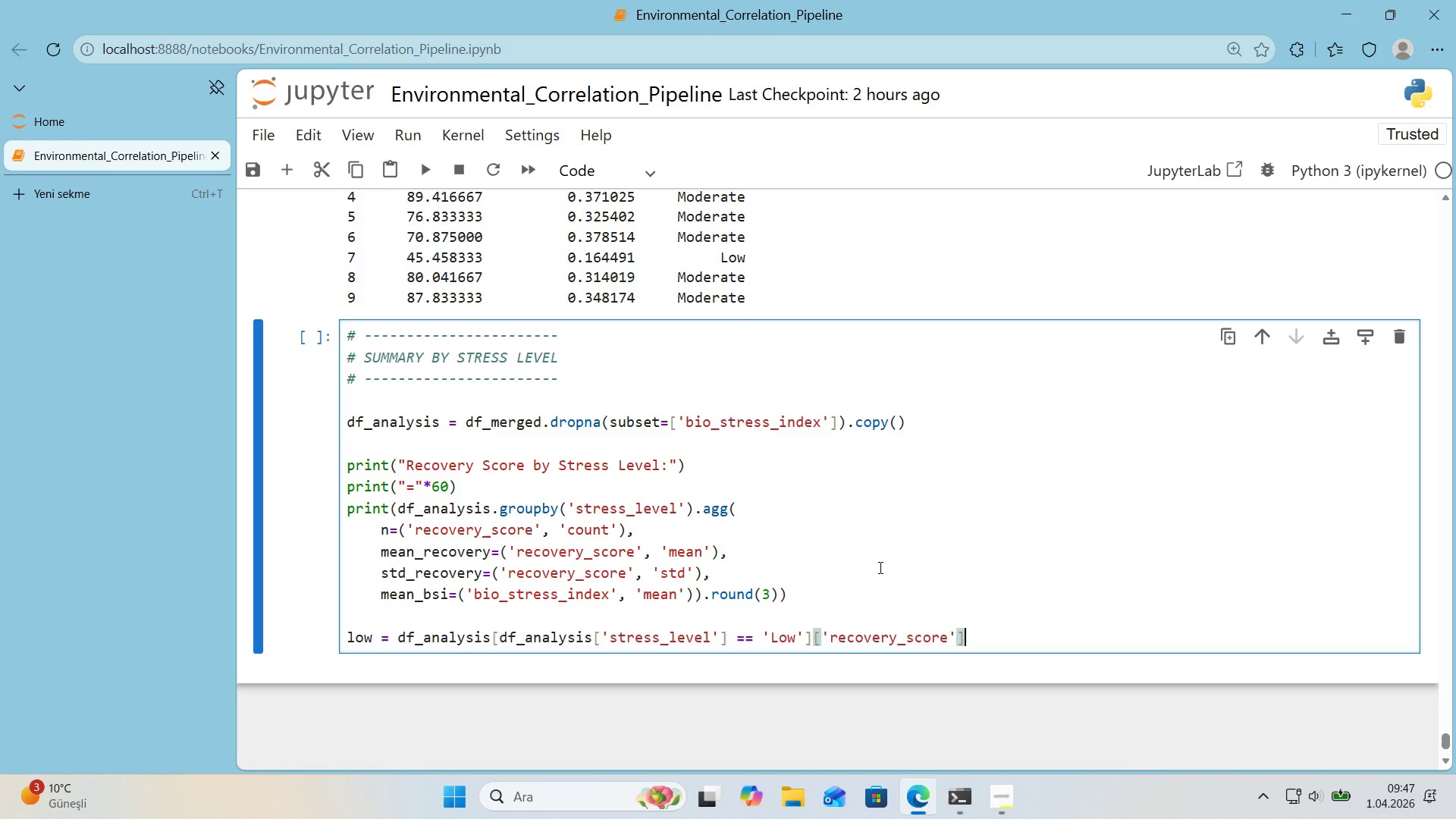 
key(Enter)
 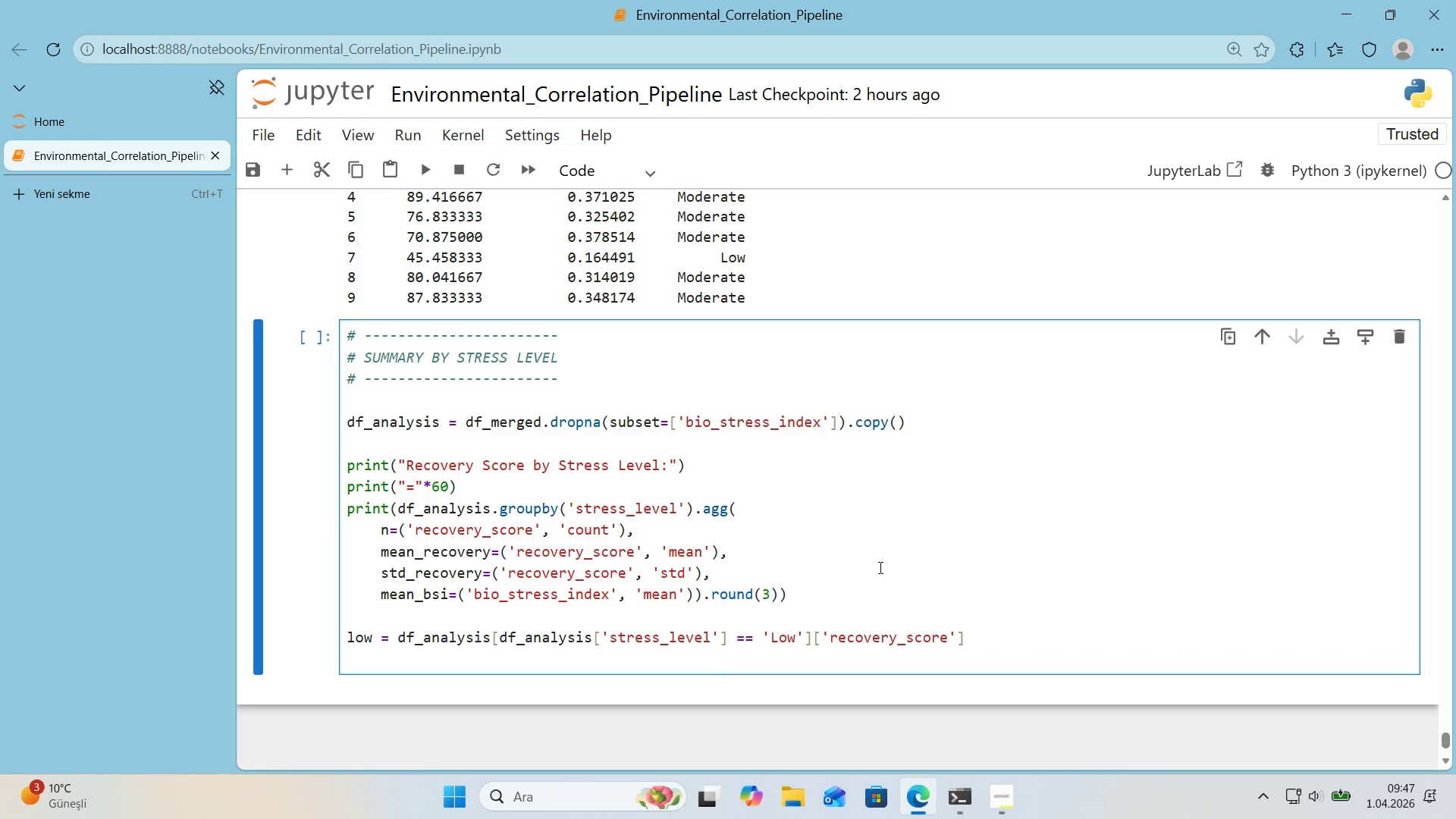 
type(h'gh ) df_analys's)
 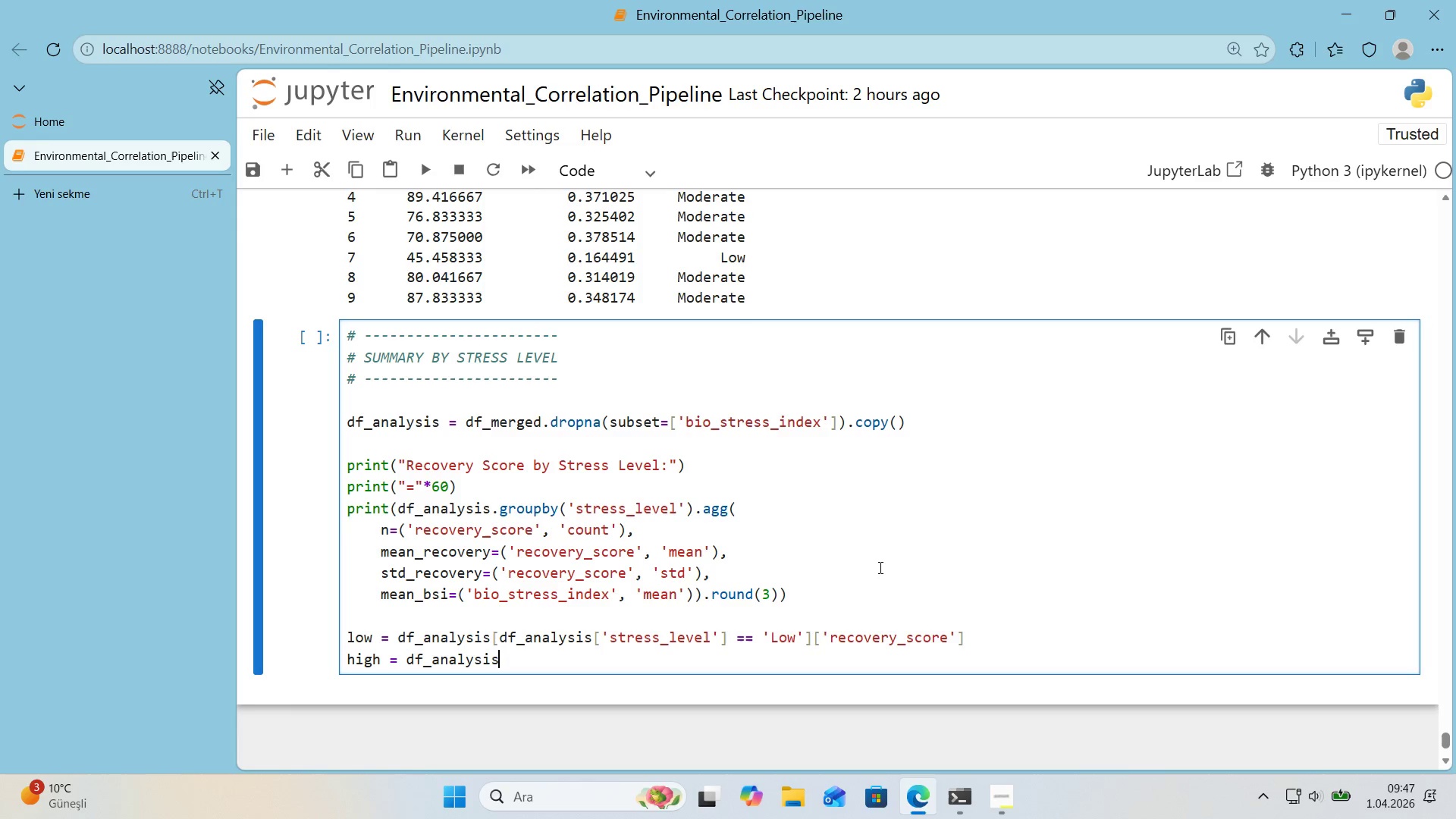 
key(Alt+Control+8)
 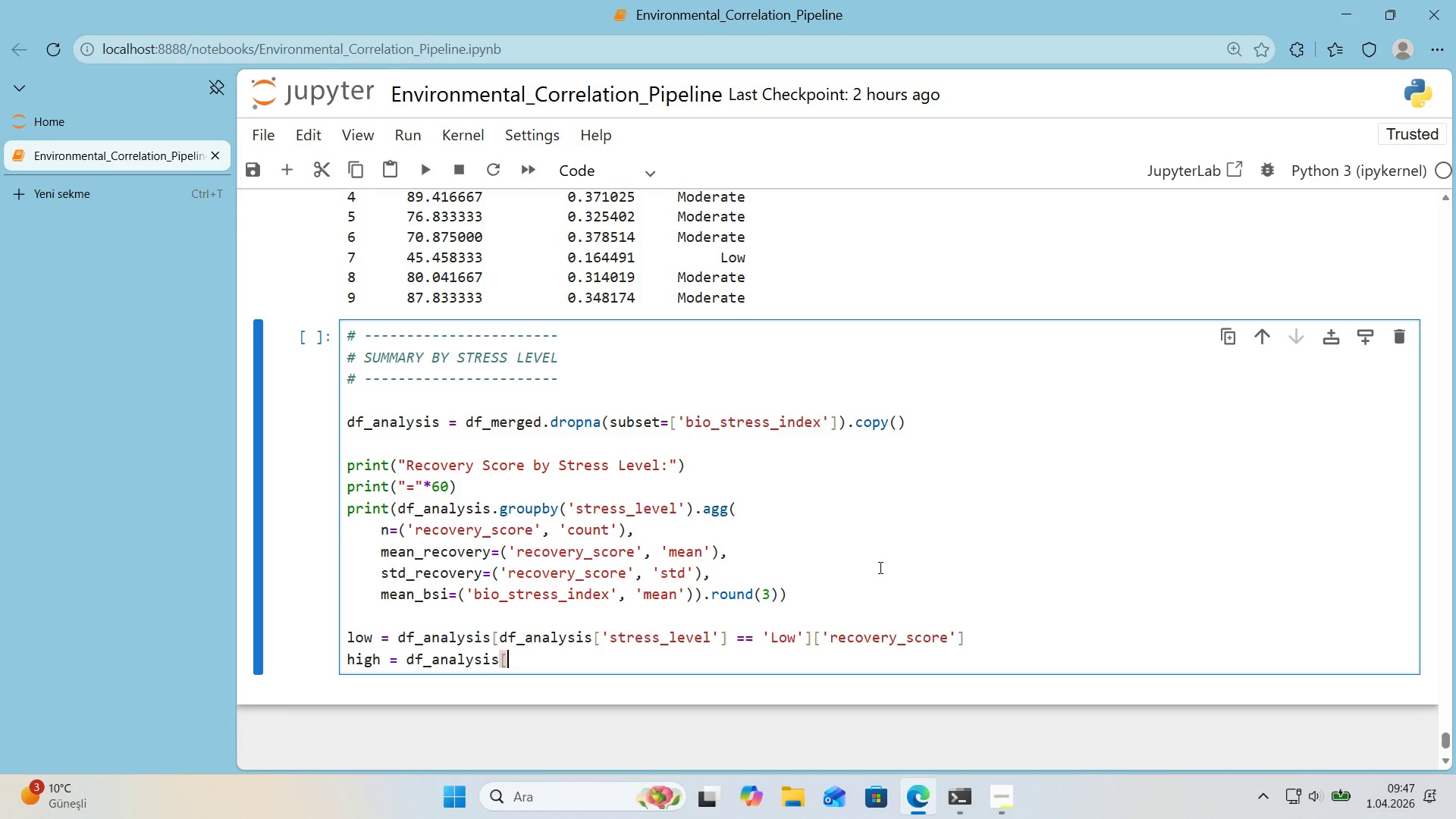 
key(Alt+Control+9)
 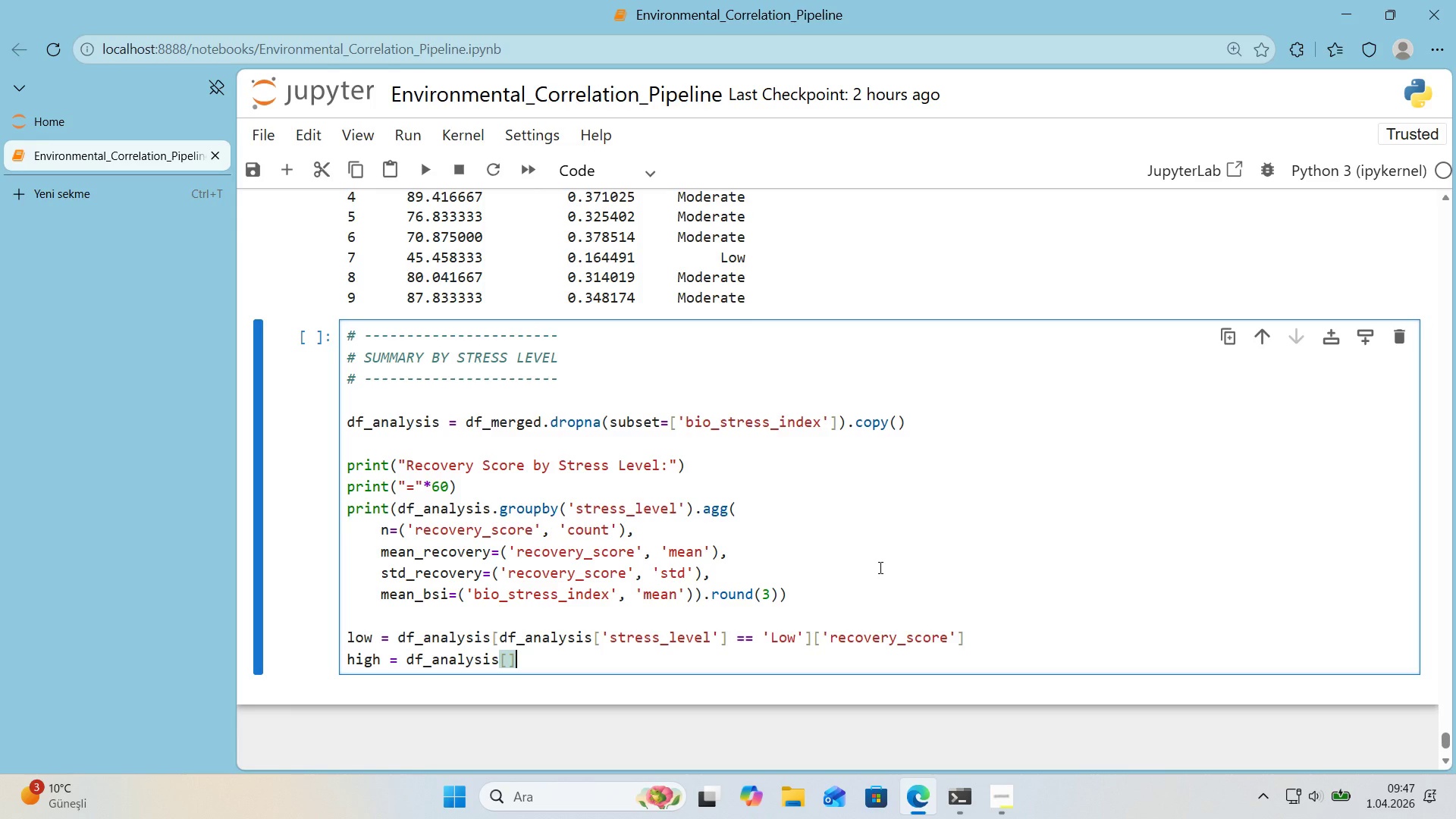 
key(ArrowLeft)
 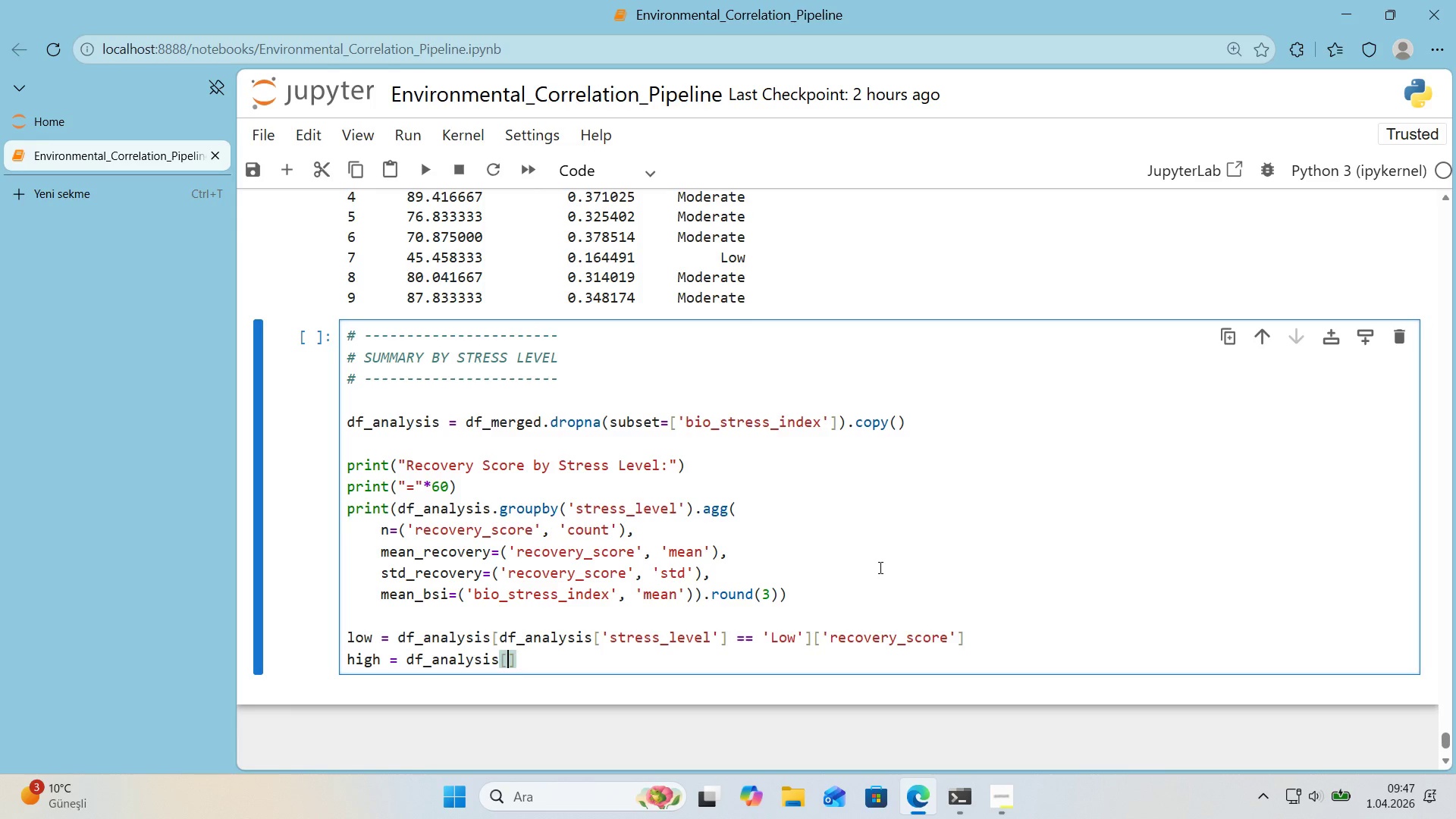 
type(df_analys's)
 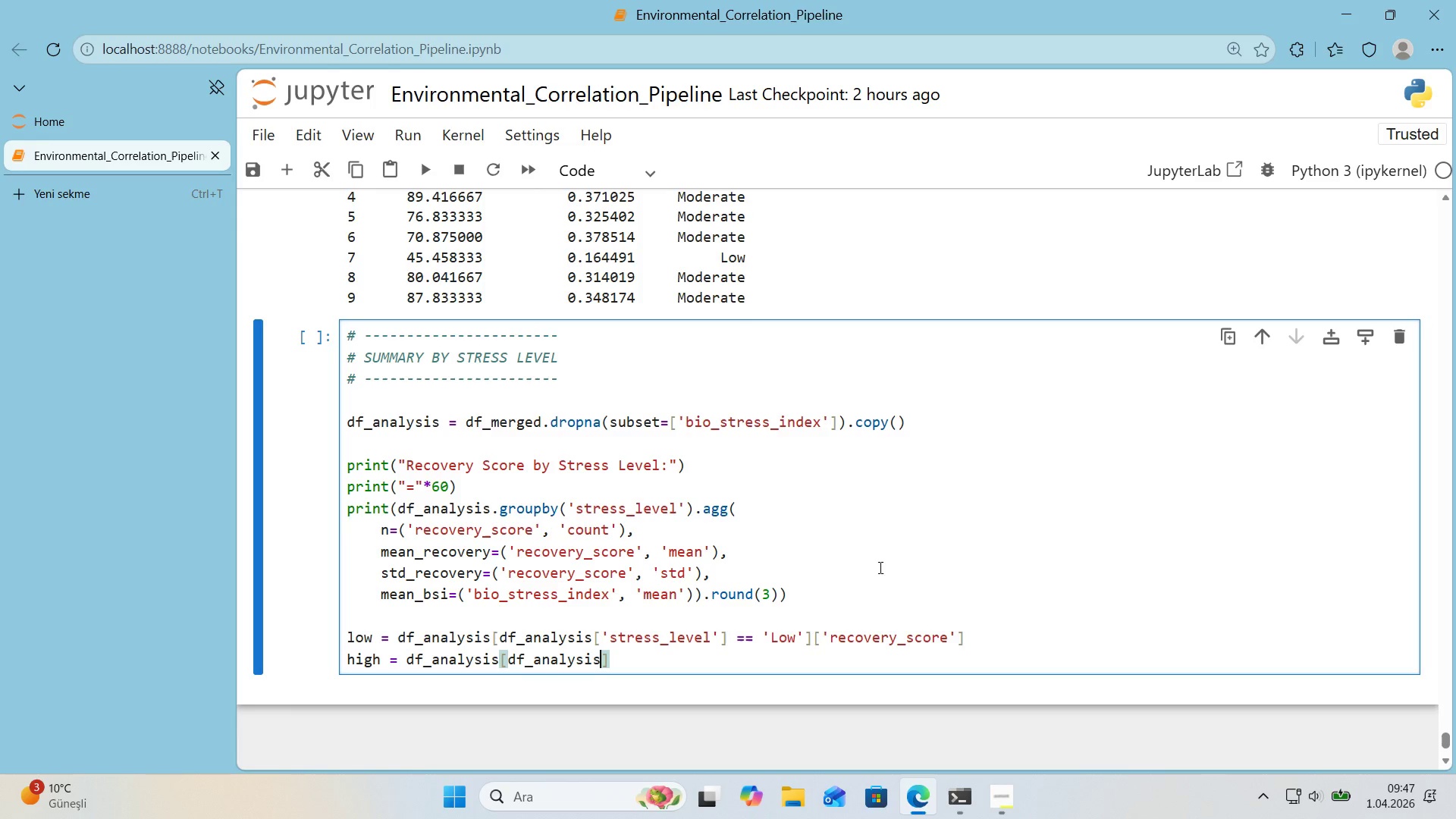 
key(Alt+Control+8)
 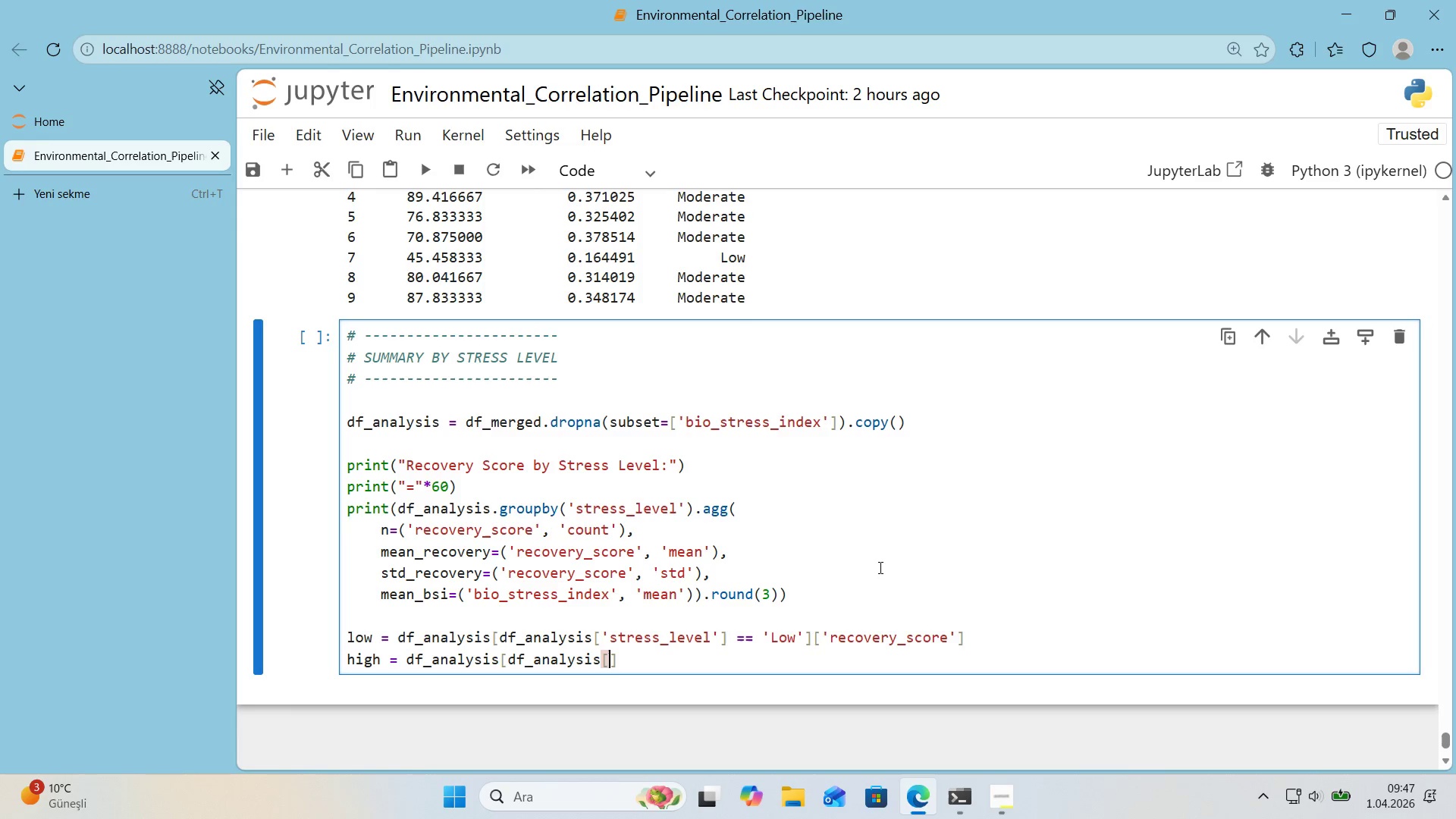 
key(Alt+Control+9)
 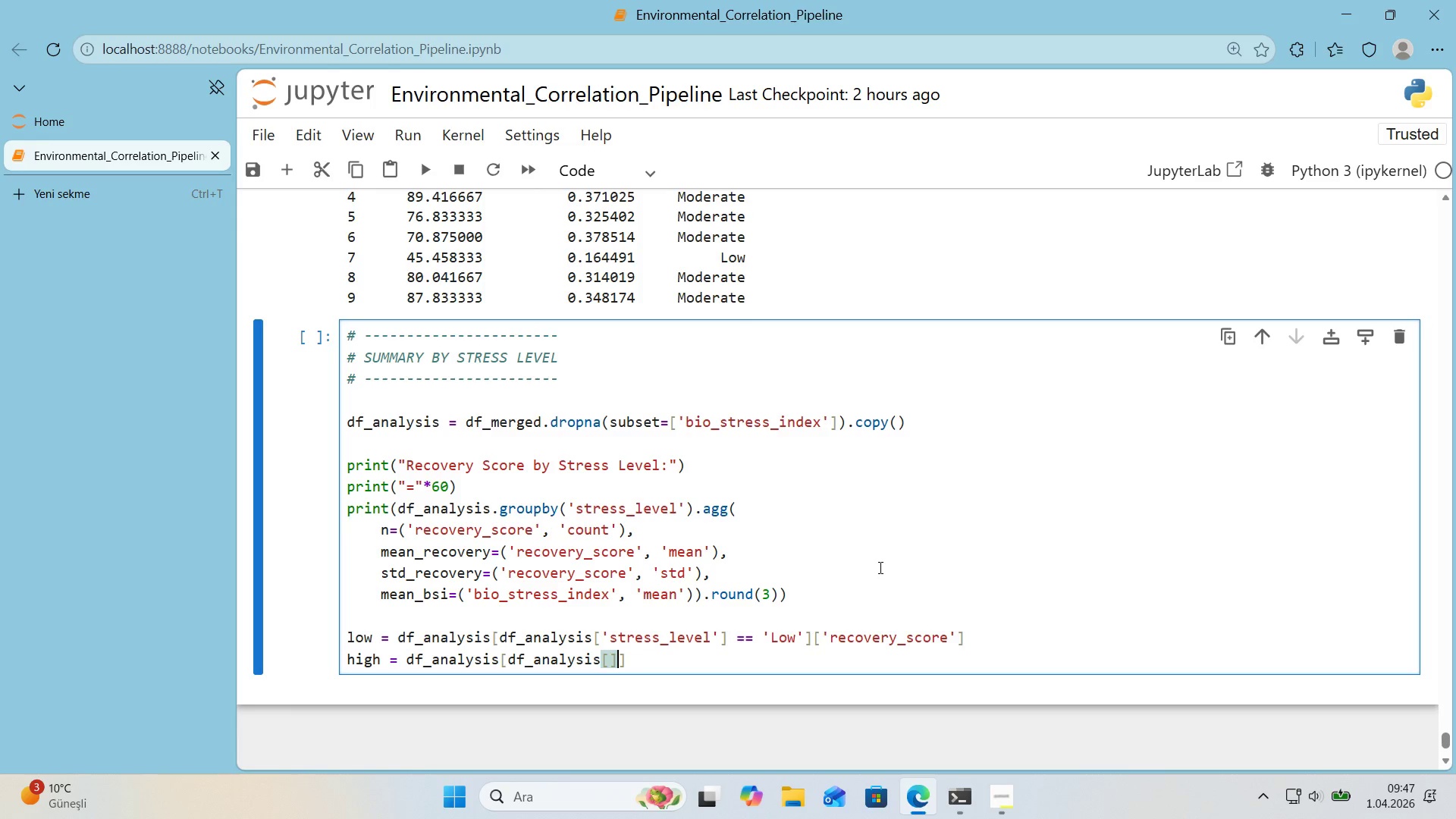 
key(ArrowLeft)
 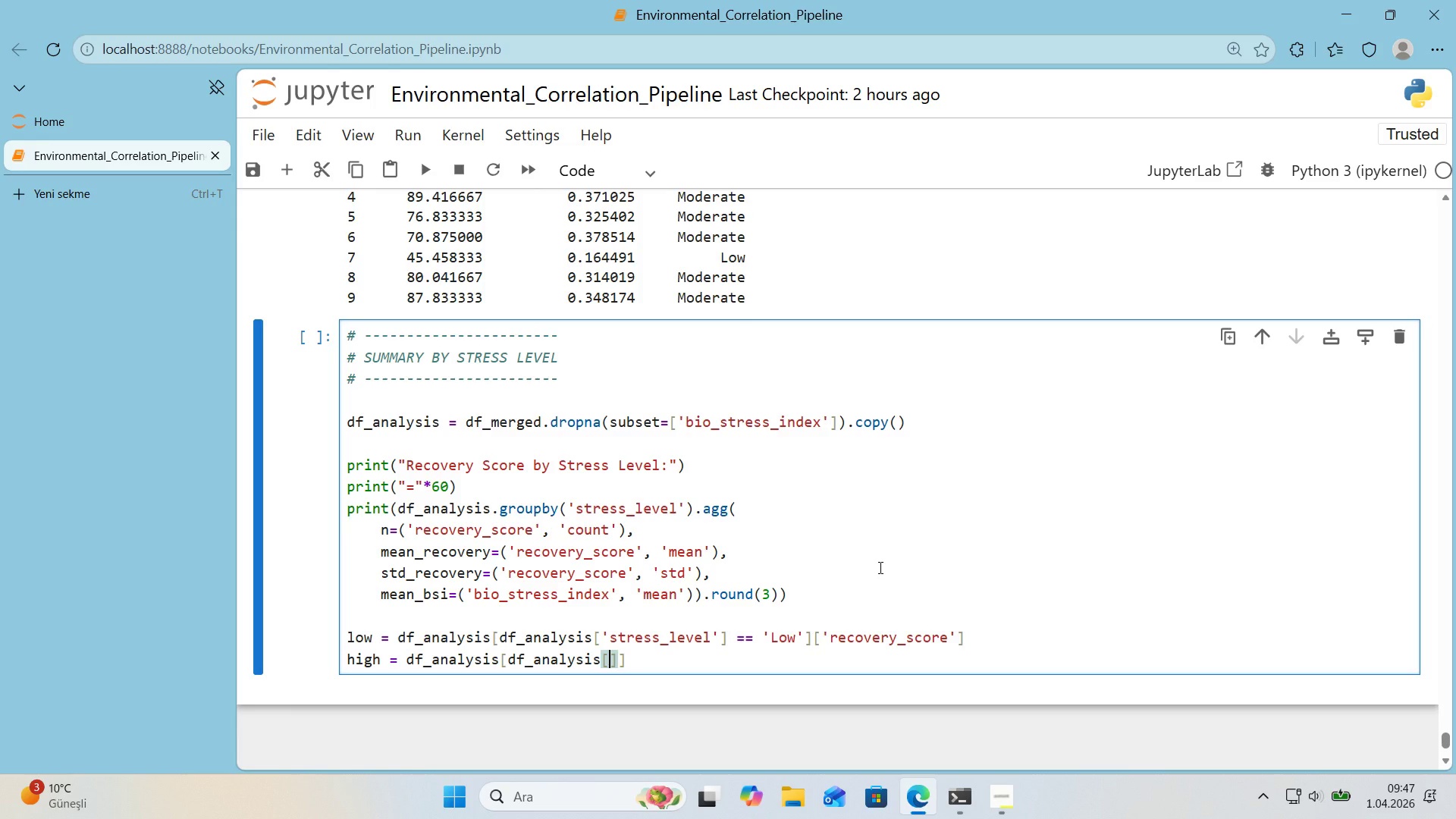 
hold_key(key=ShiftRight, duration=3.0)
 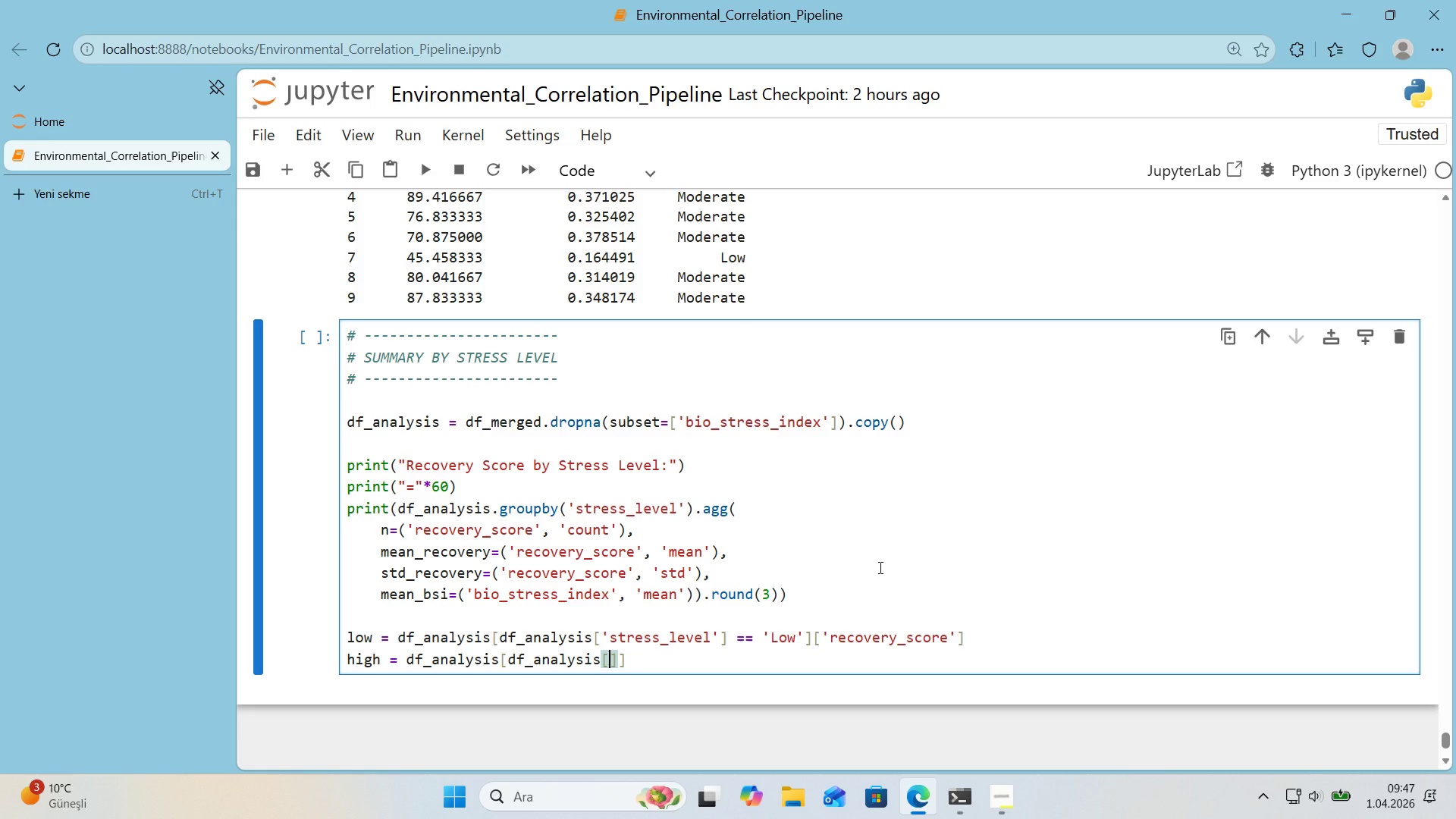 
type(@@)
 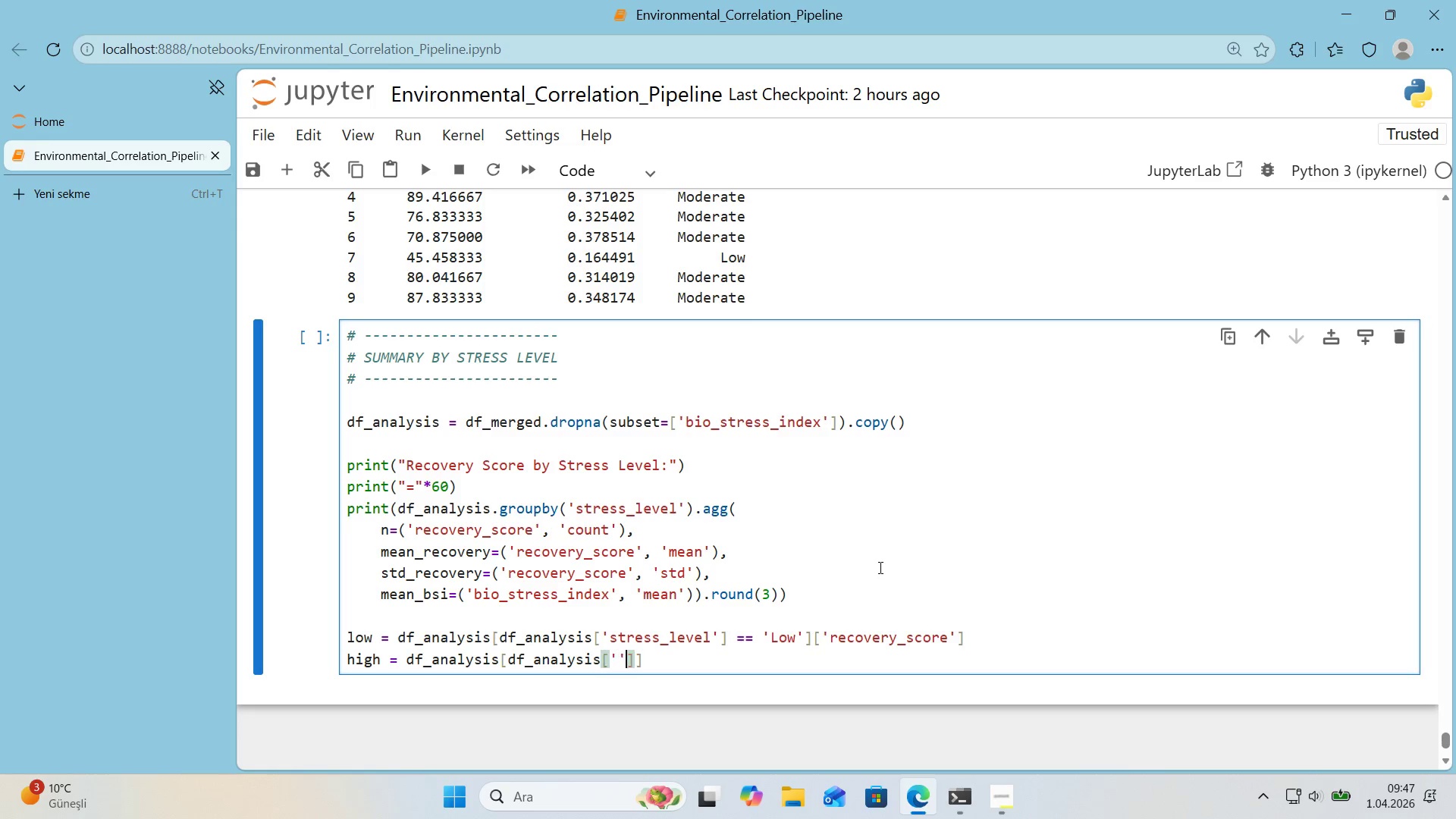 
key(ArrowLeft)
 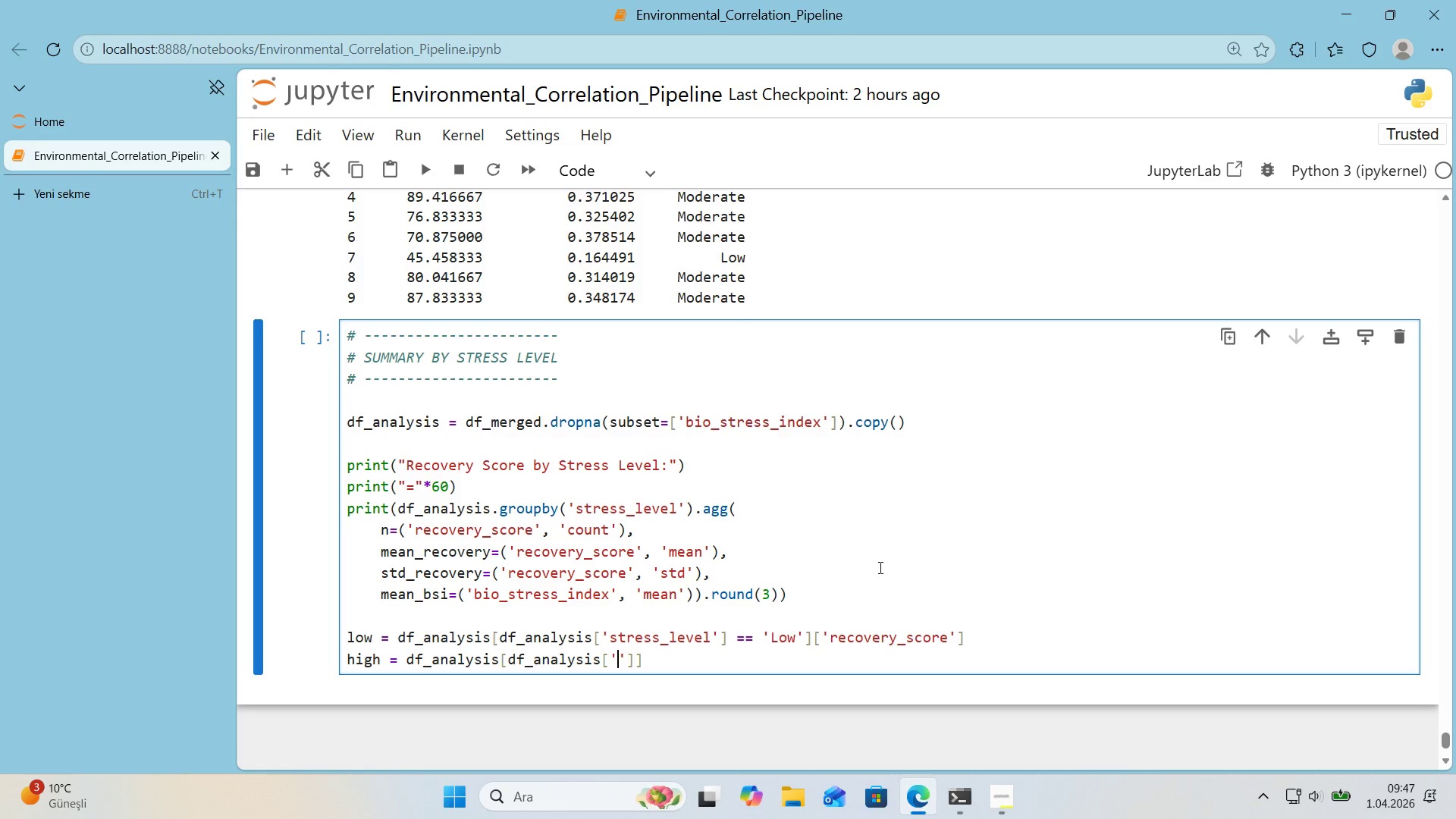 
type(stress_level)
 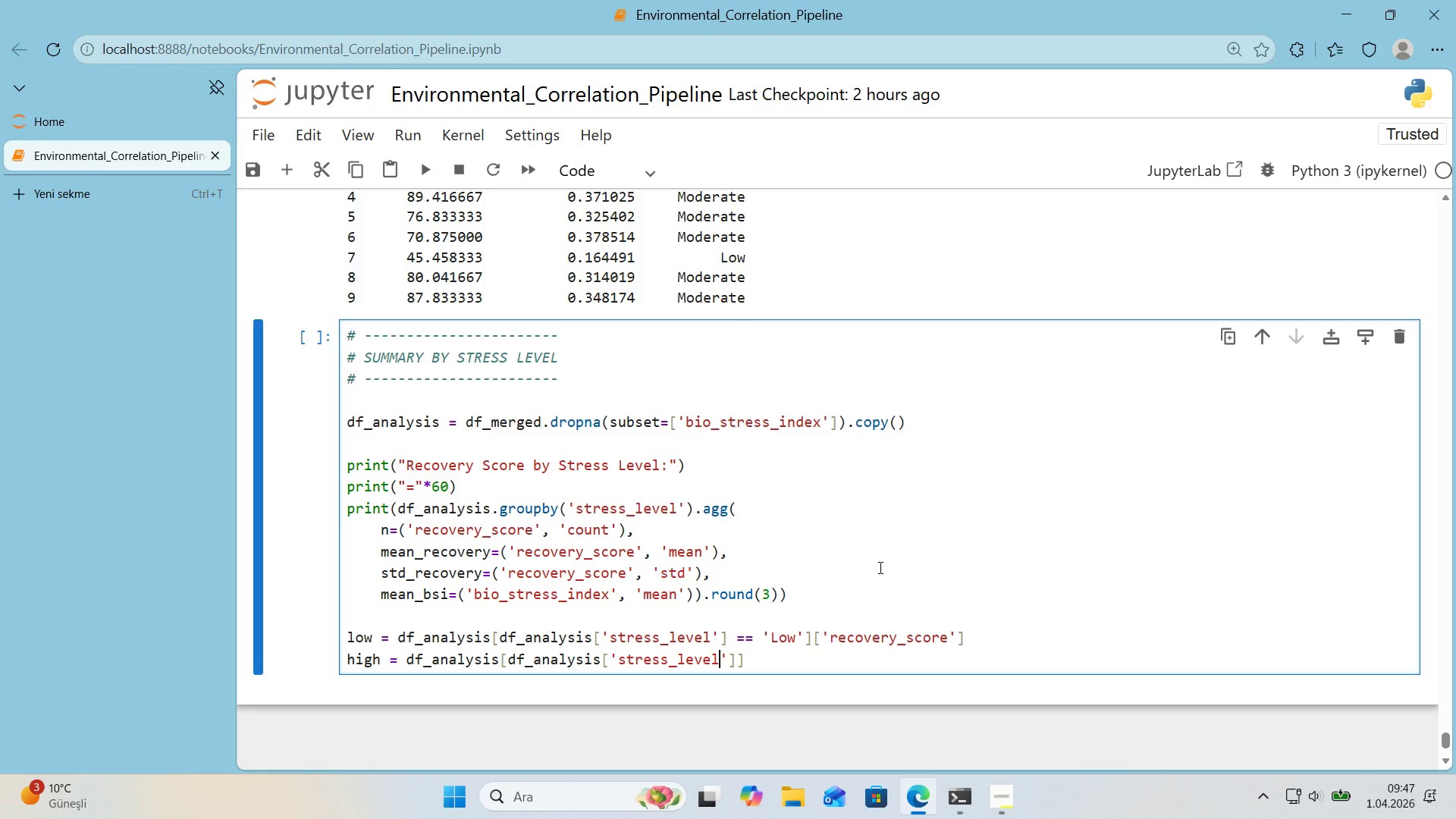 
key(ArrowRight)
 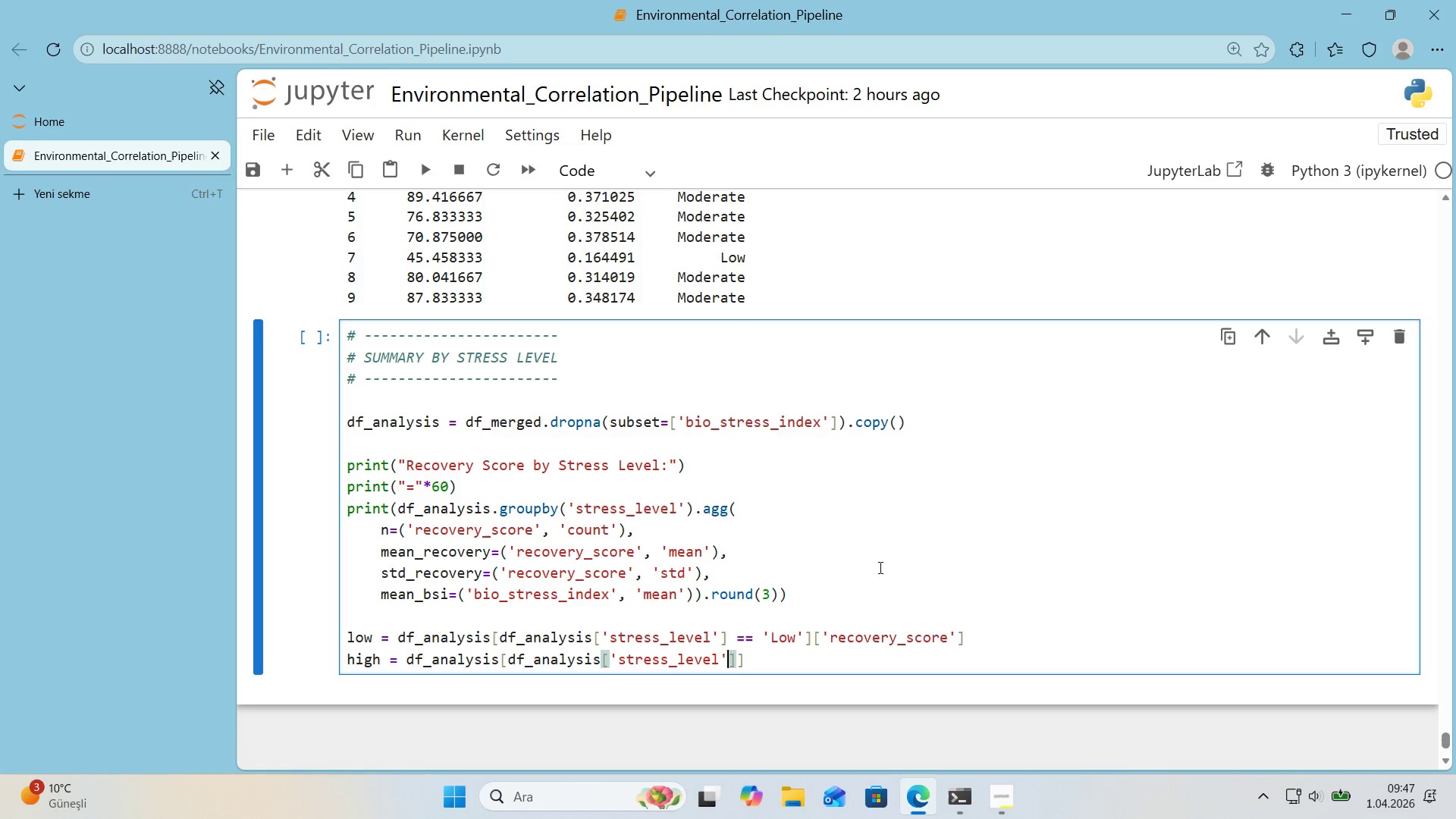 
key(ArrowRight)
 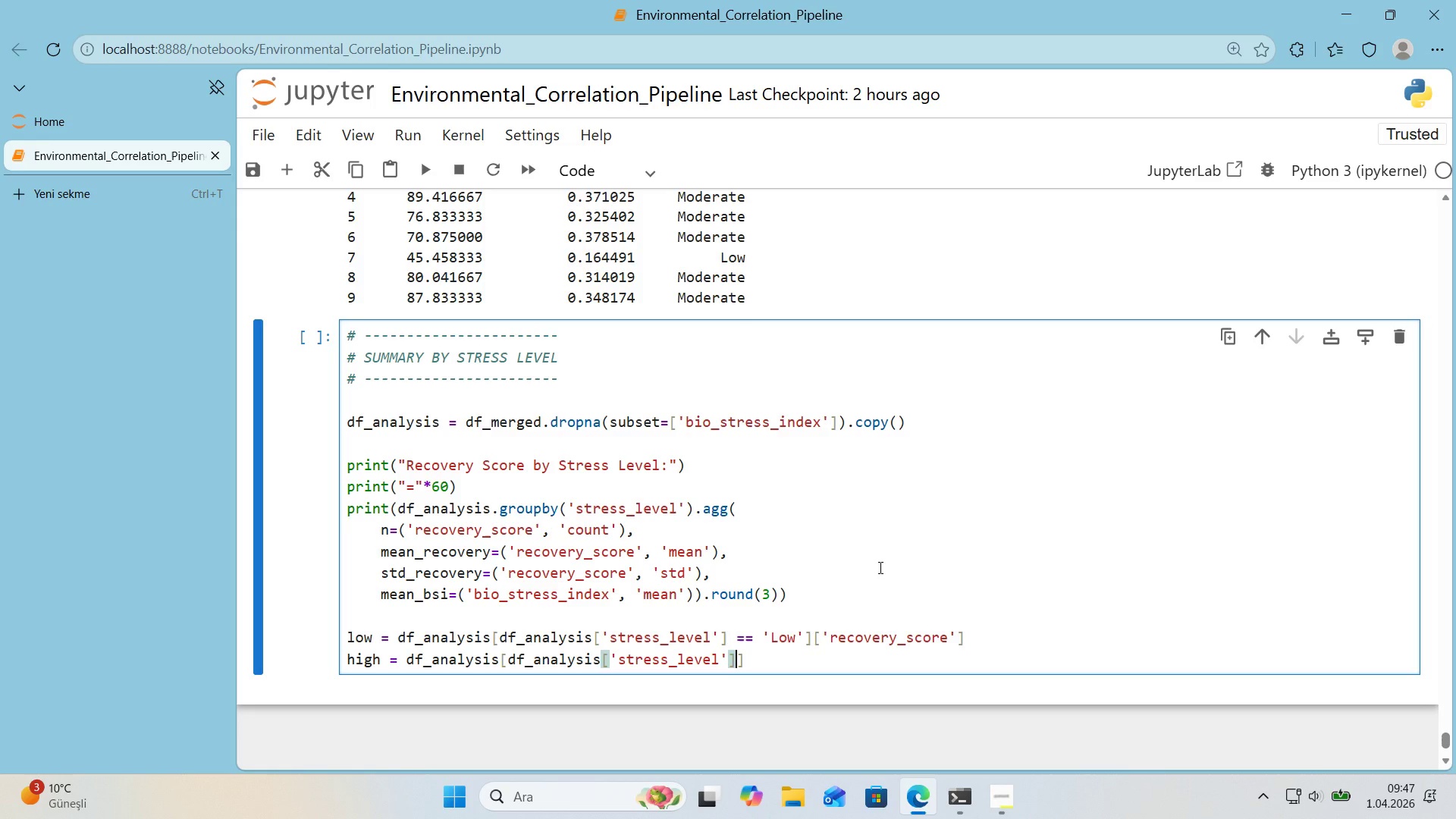 
type( )) @@)
 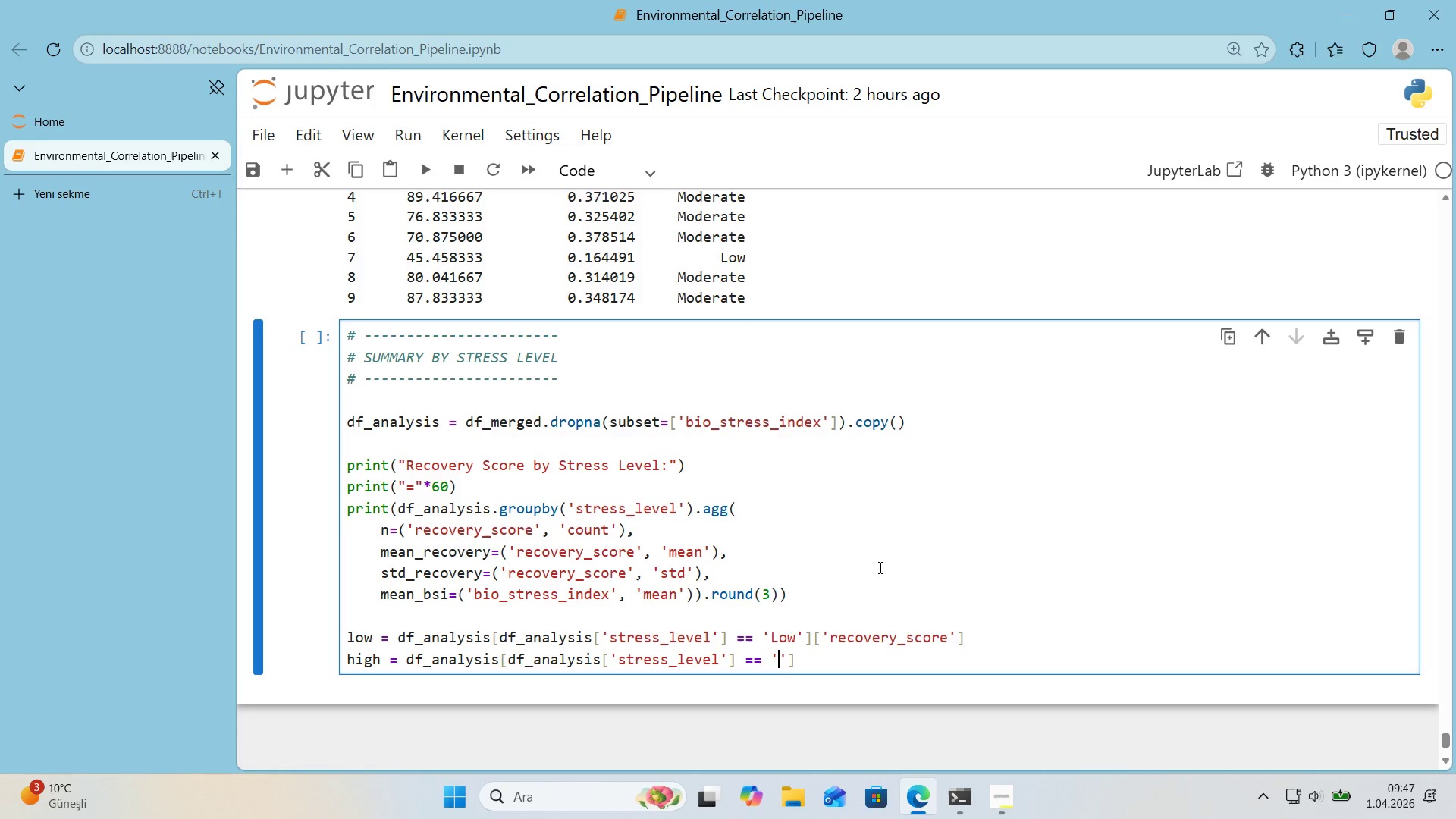 
 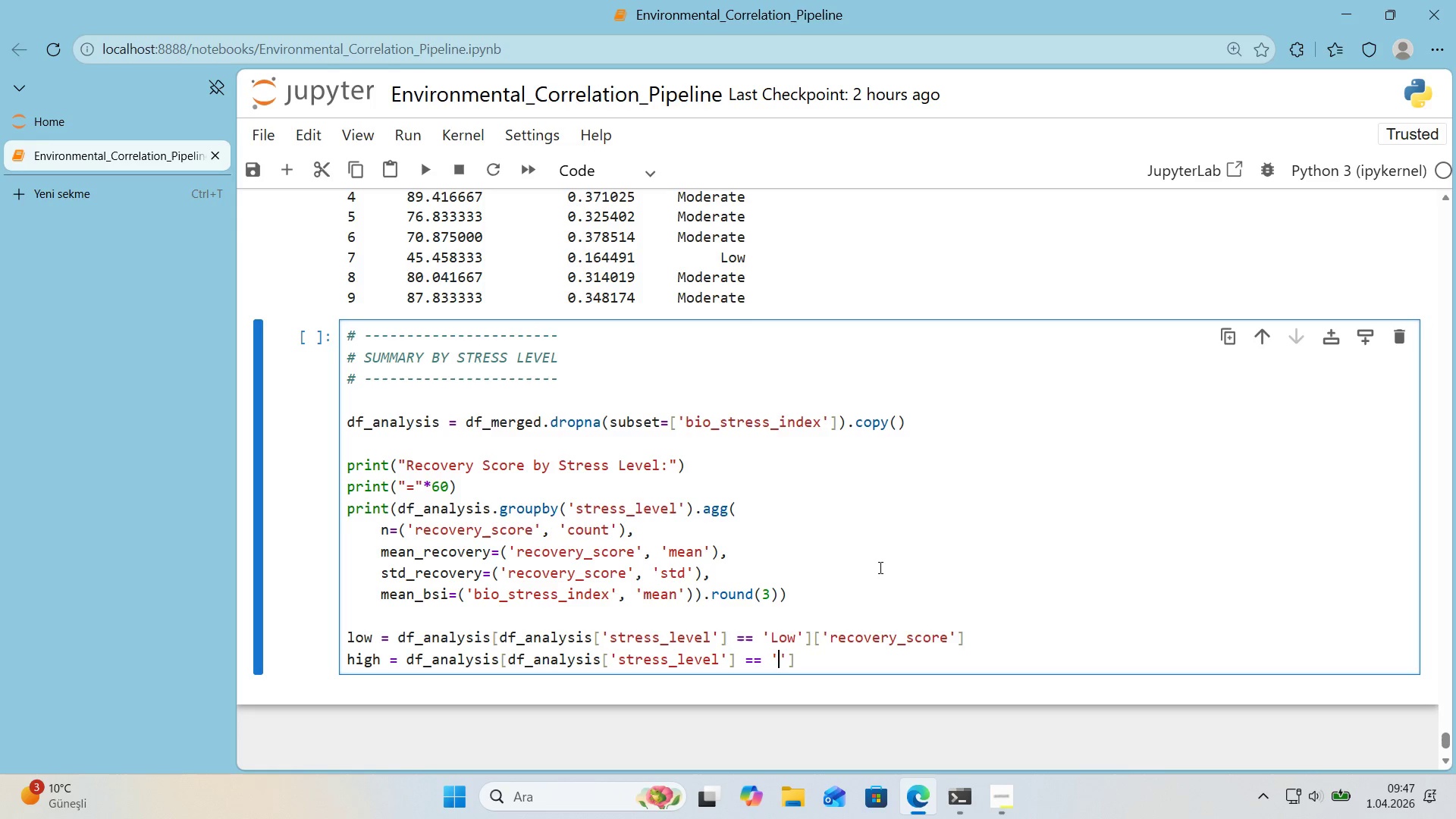 
key(ArrowLeft)
 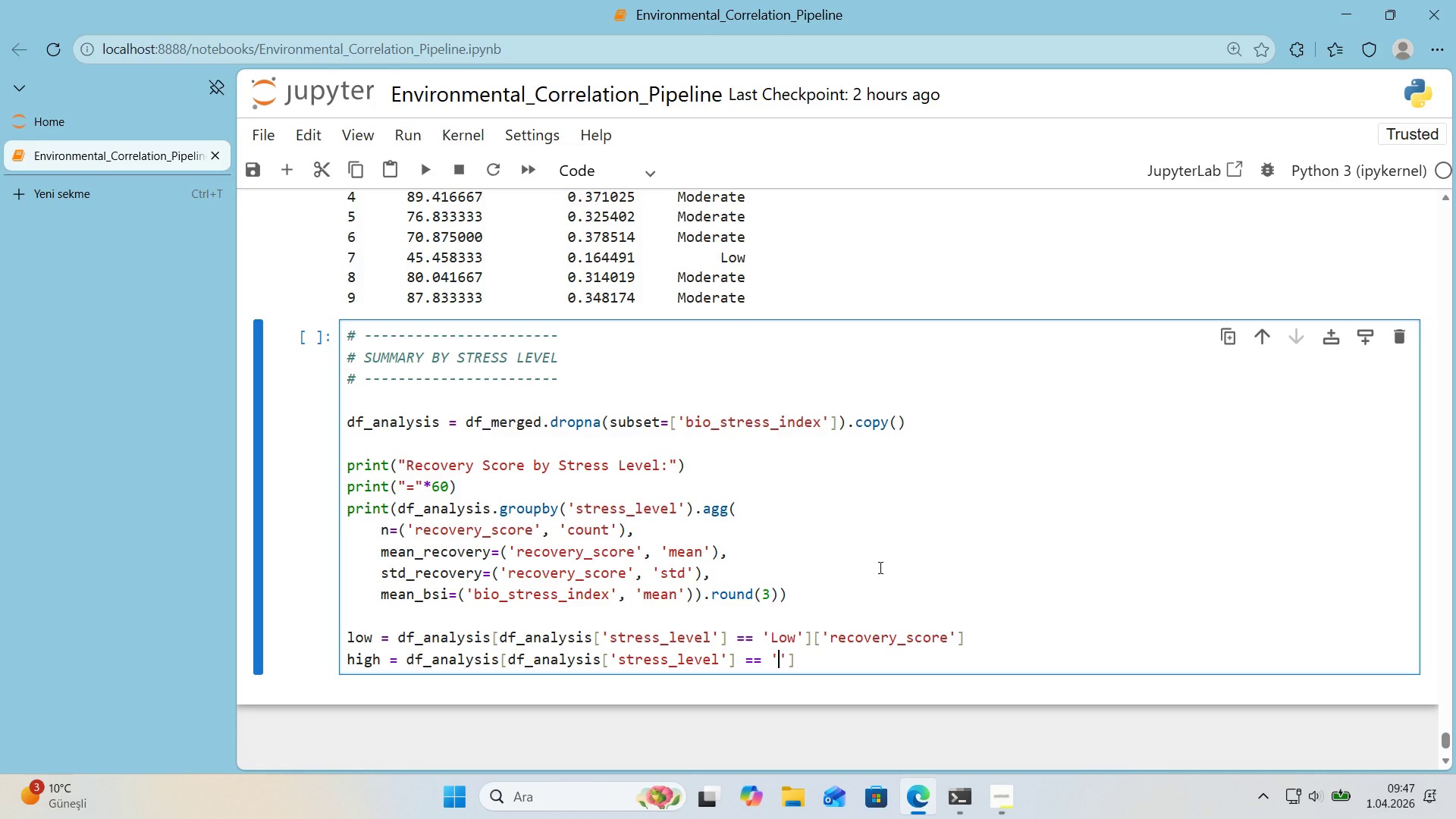 
type(H'gh)
 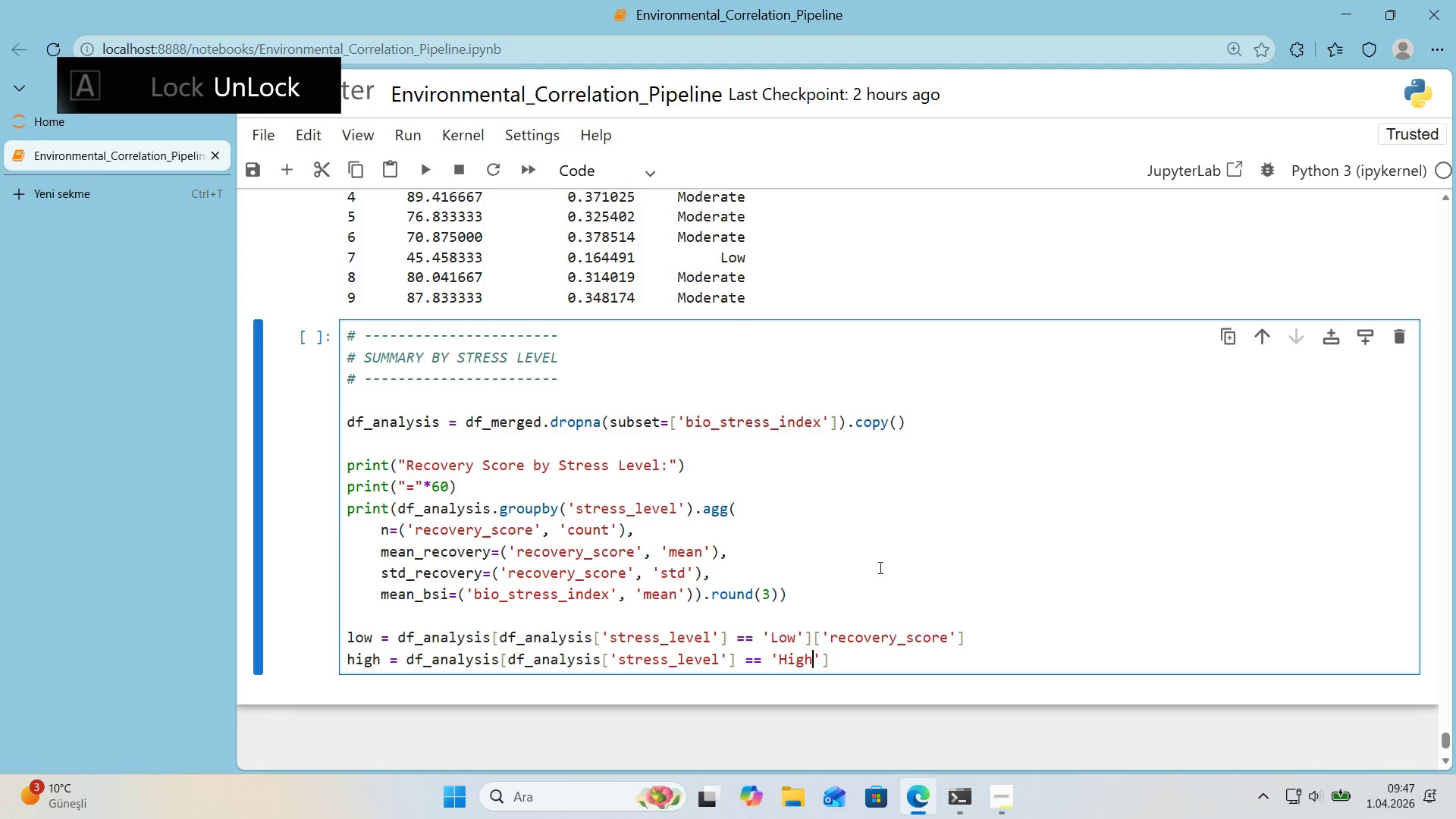 
key(ArrowRight)
 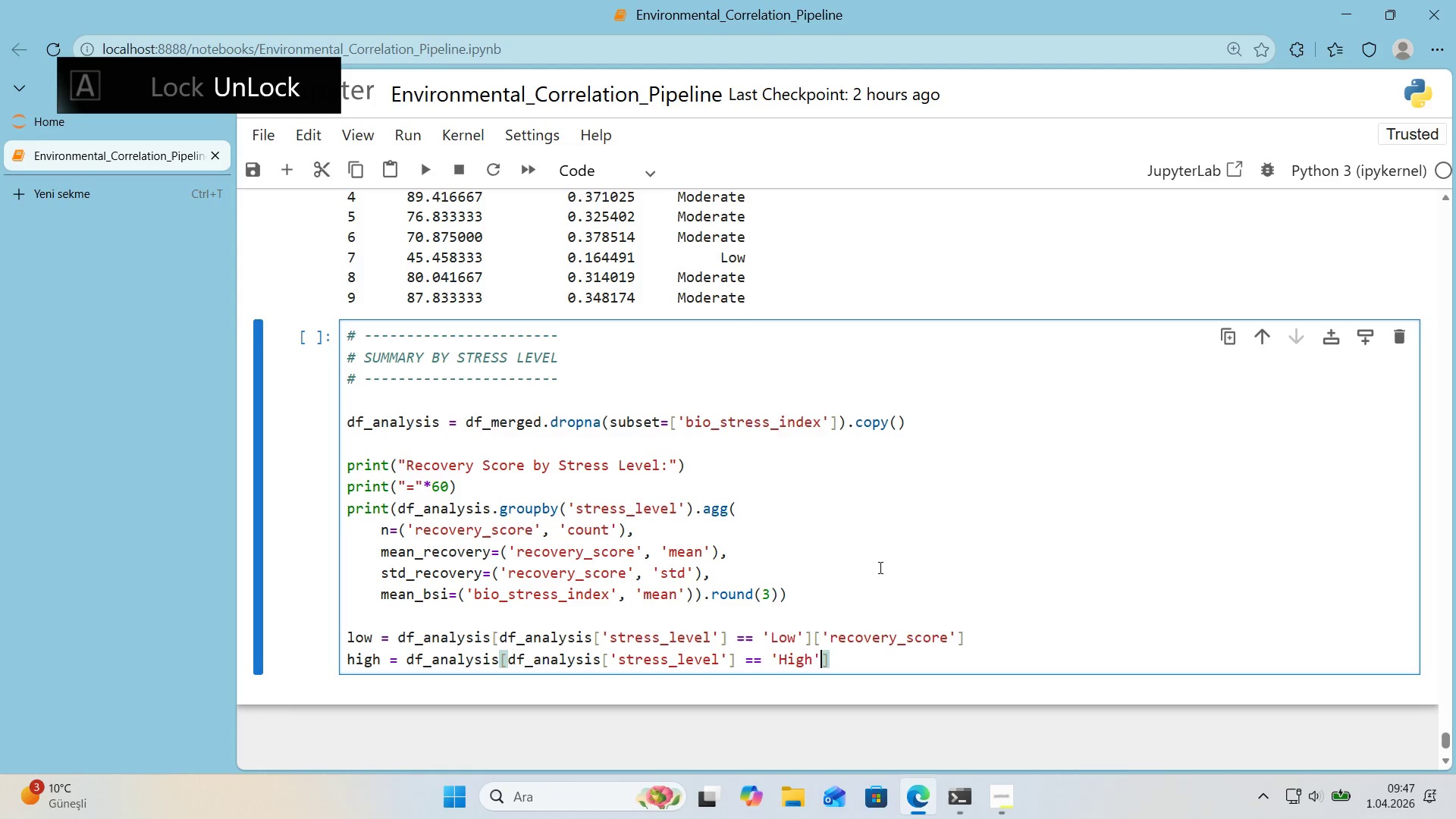 
key(ArrowRight)
 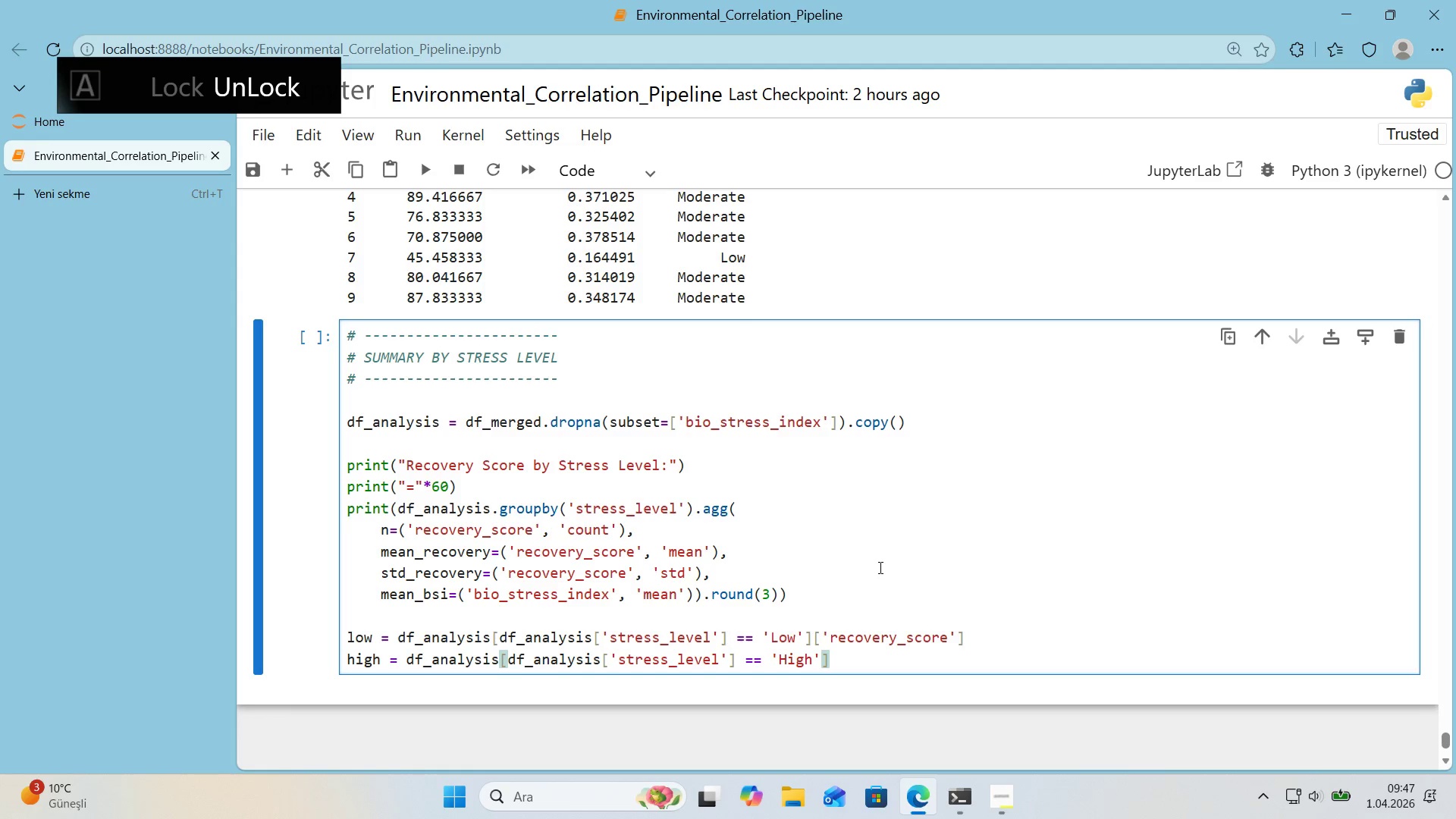 
key(Alt+Control+8)
 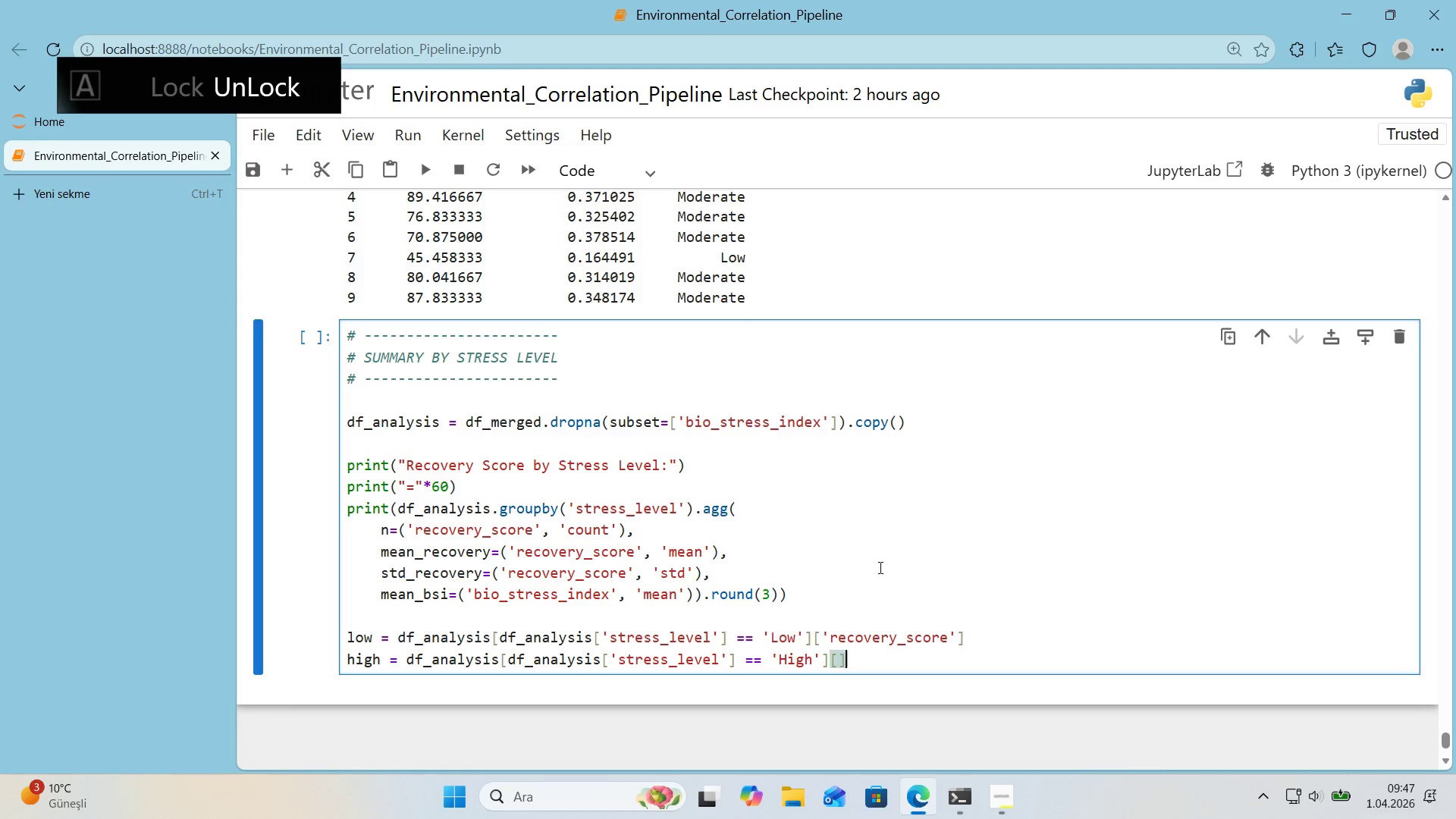 
key(Alt+Control+9)
 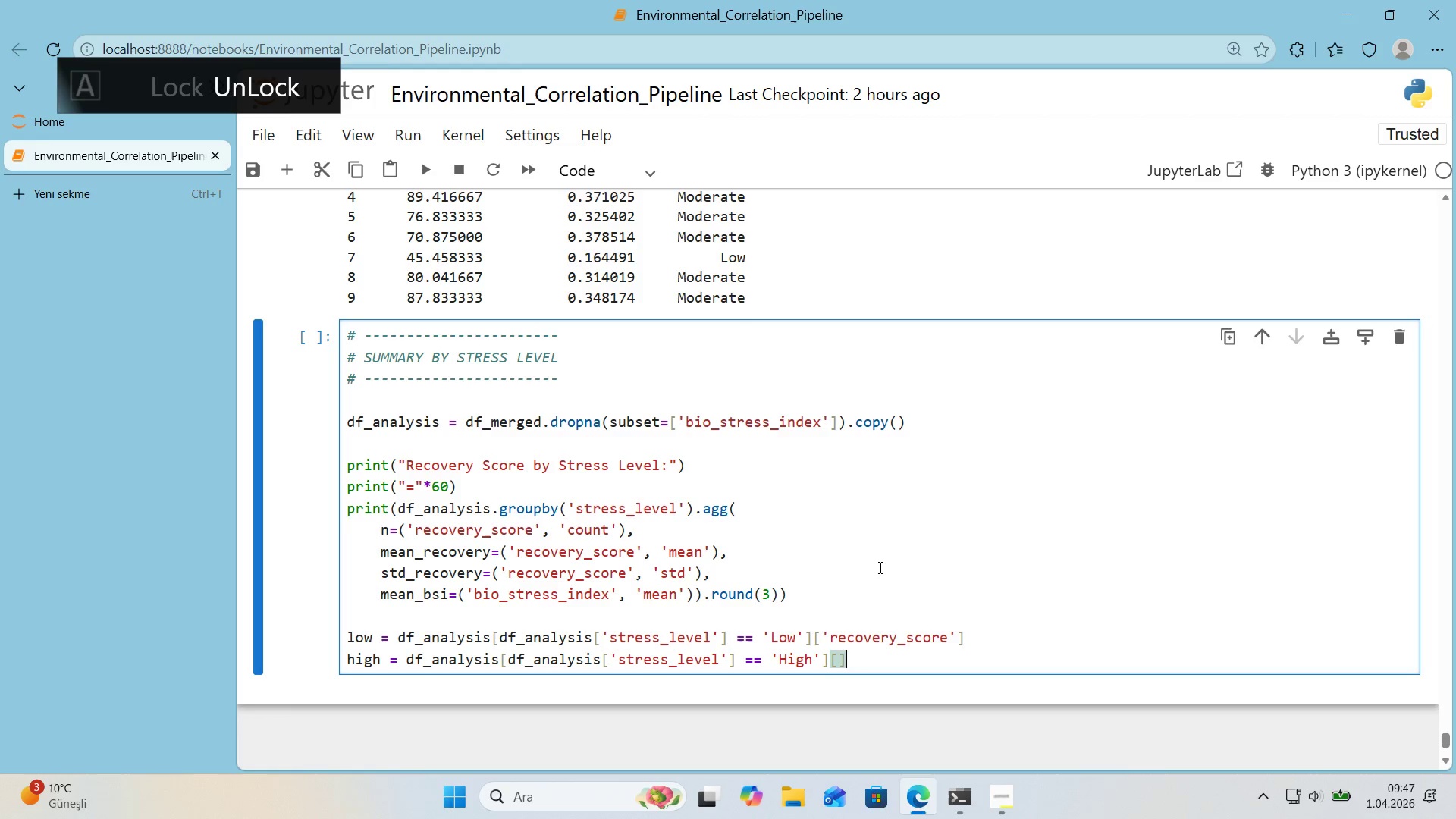 
key(ArrowLeft)
 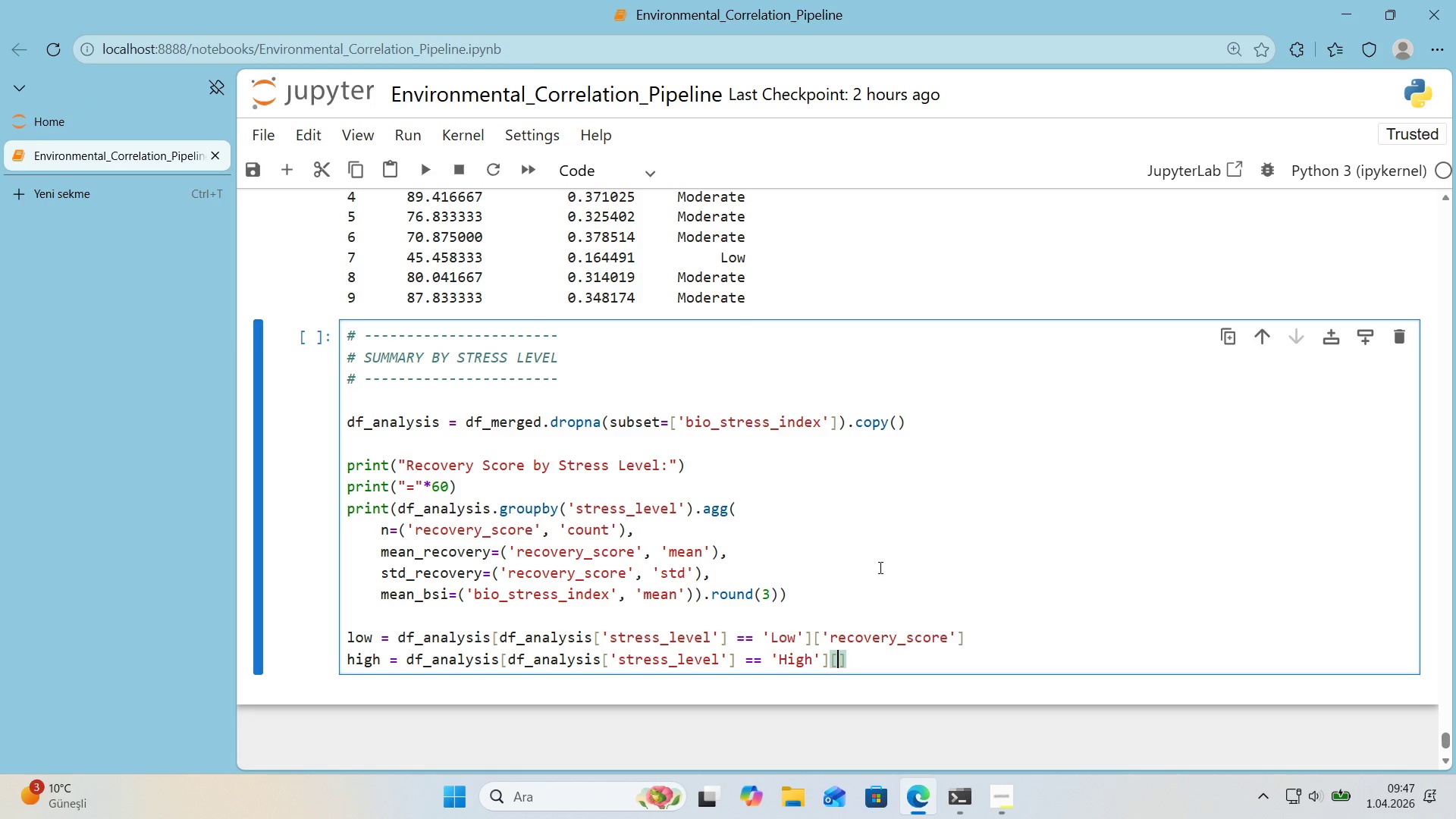 
type(@@)
 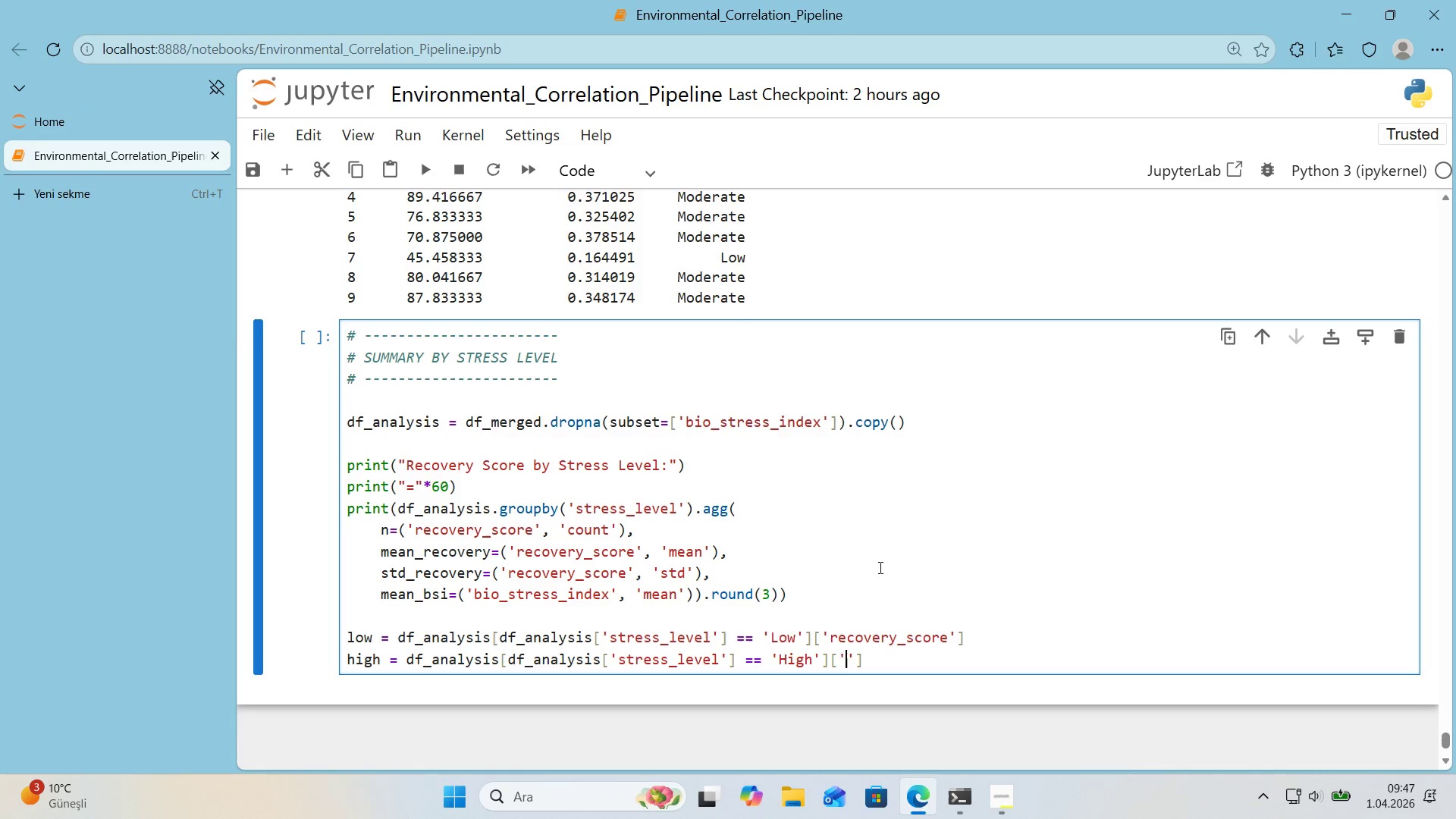 
key(ArrowLeft)
 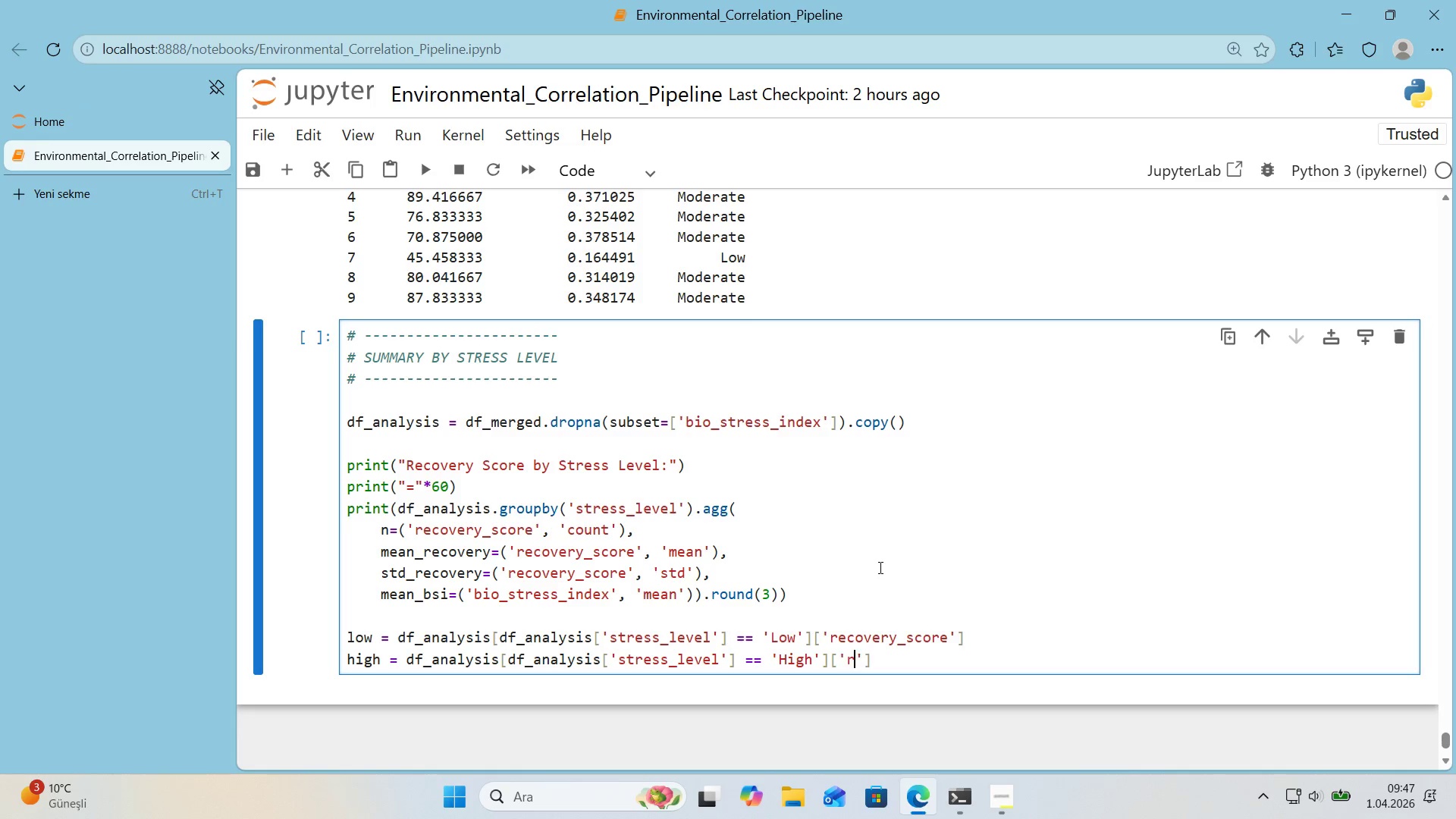 
type(recovery_Score)
key(Backspace)
key(Backspace)
key(Backspace)
key(Backspace)
key(Backspace)
type(S)
key(Backspace)
type(score)
 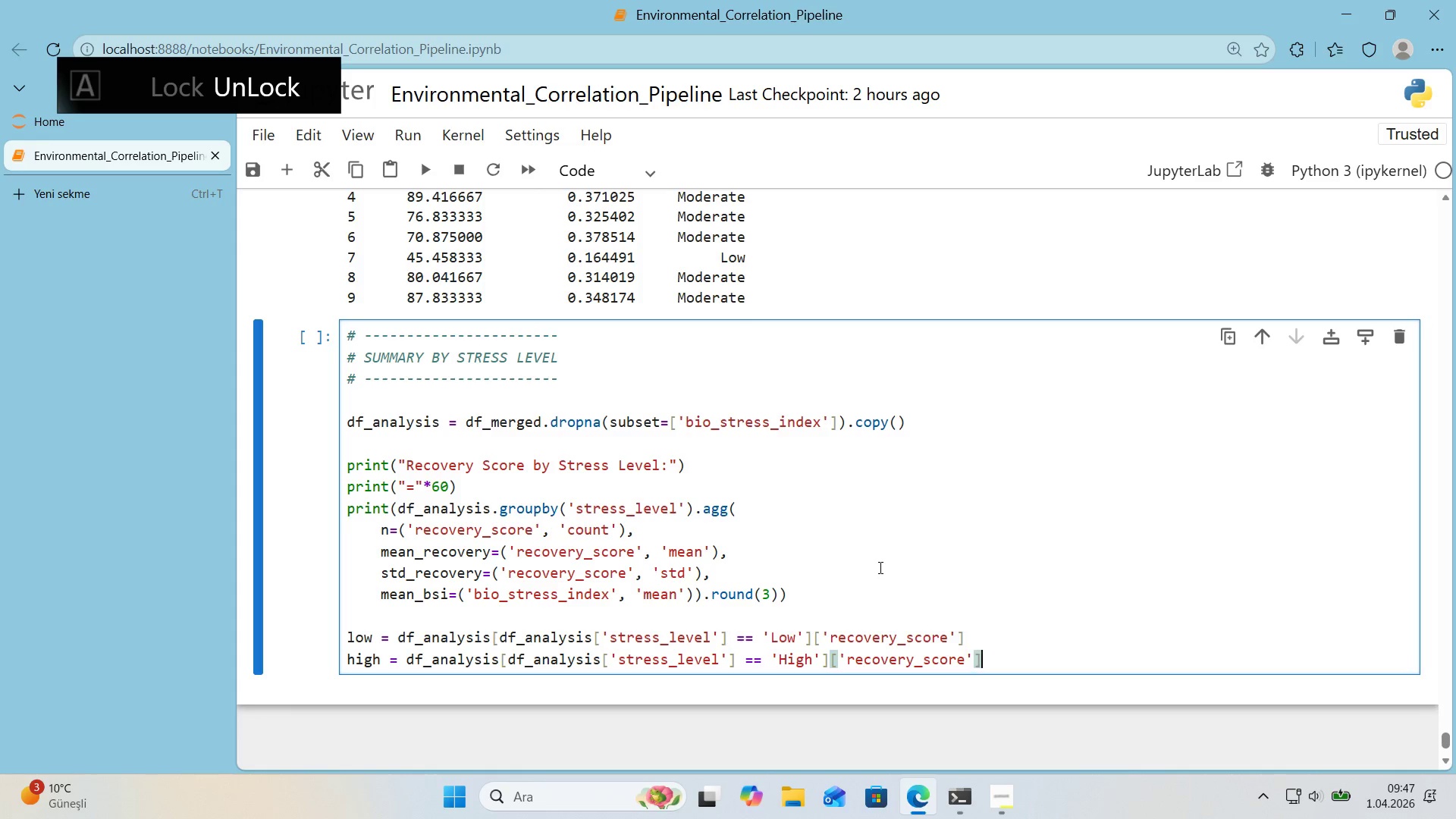 
 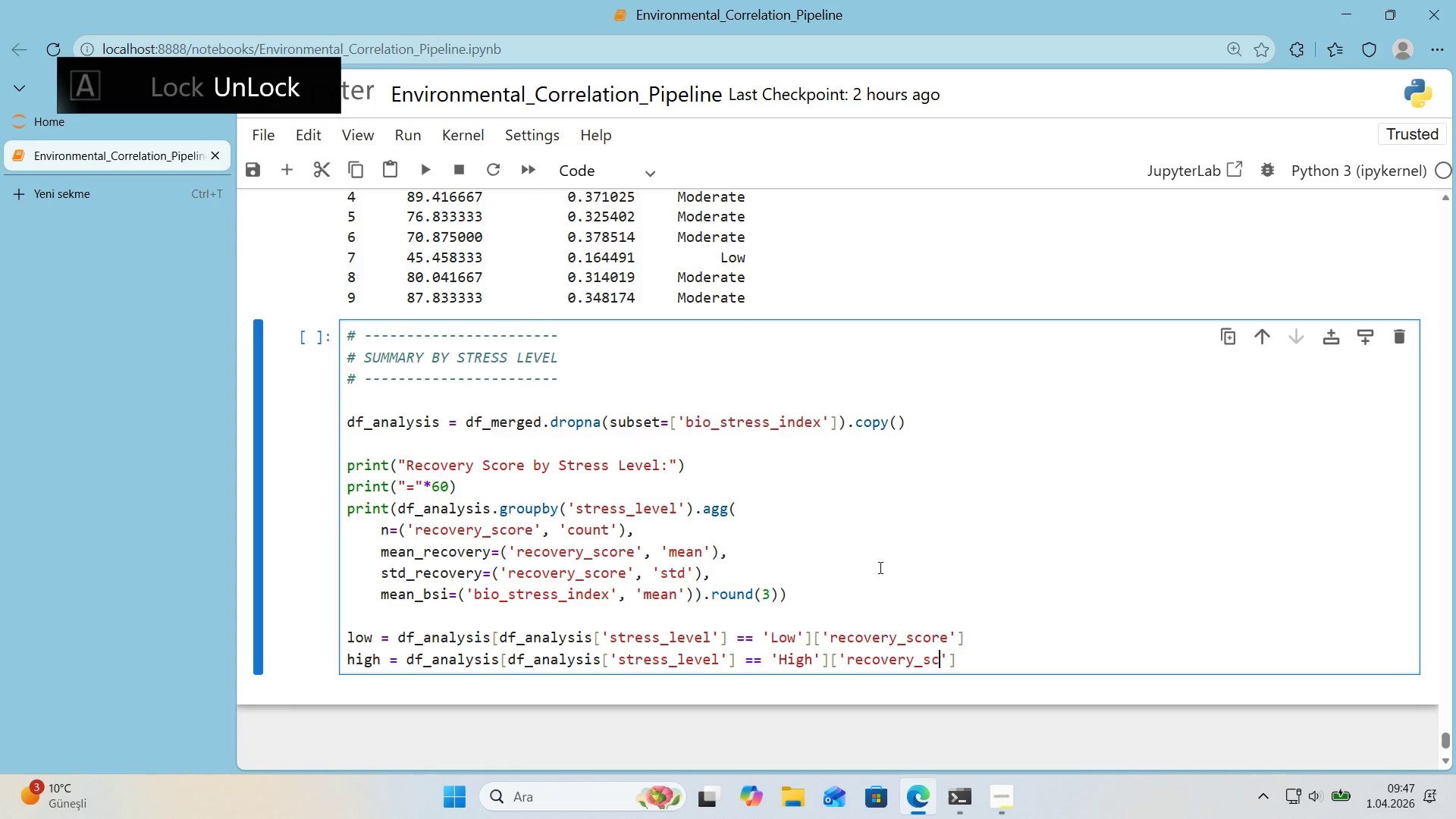 
key(ArrowRight)
 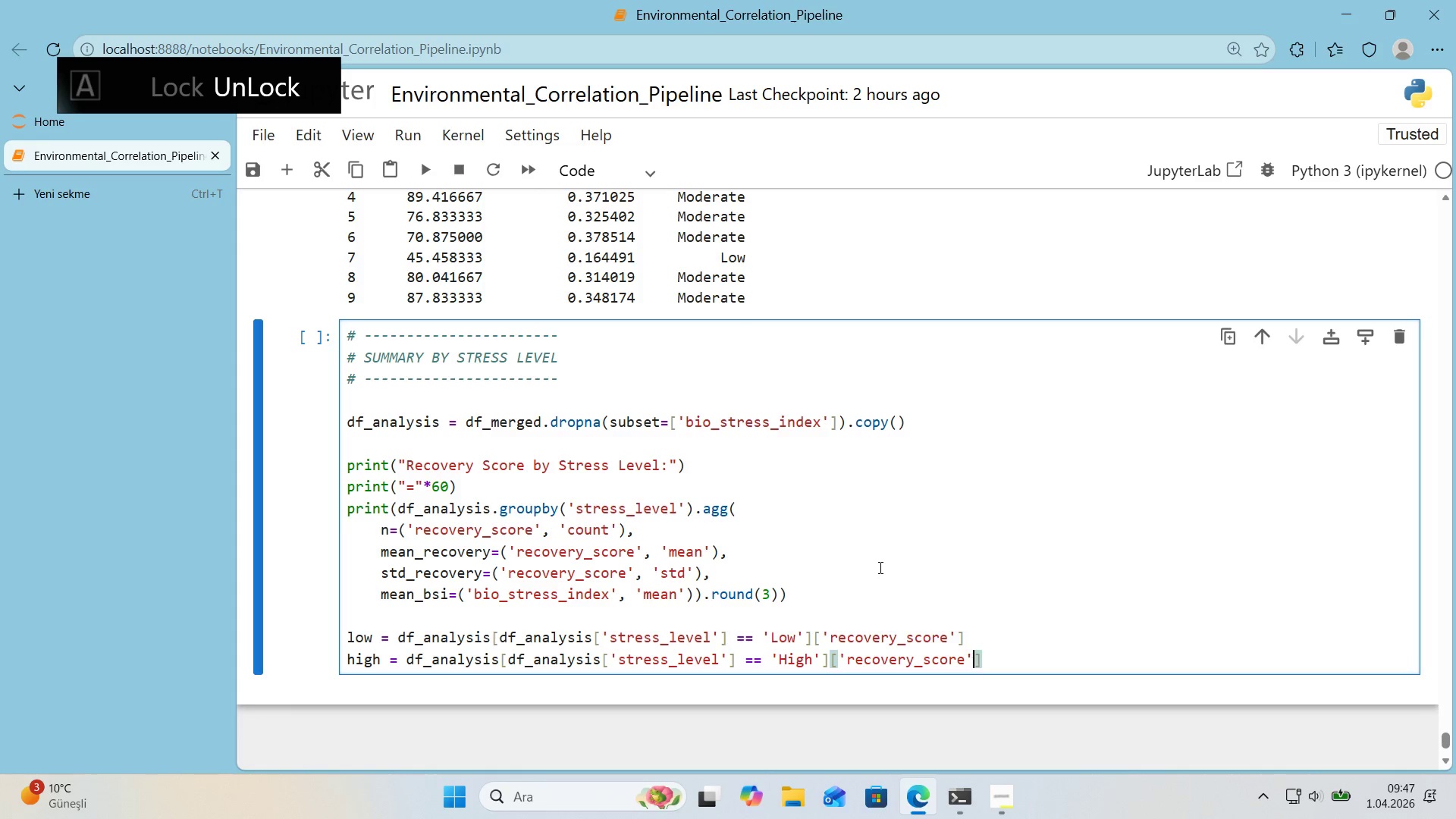 
key(ArrowRight)
 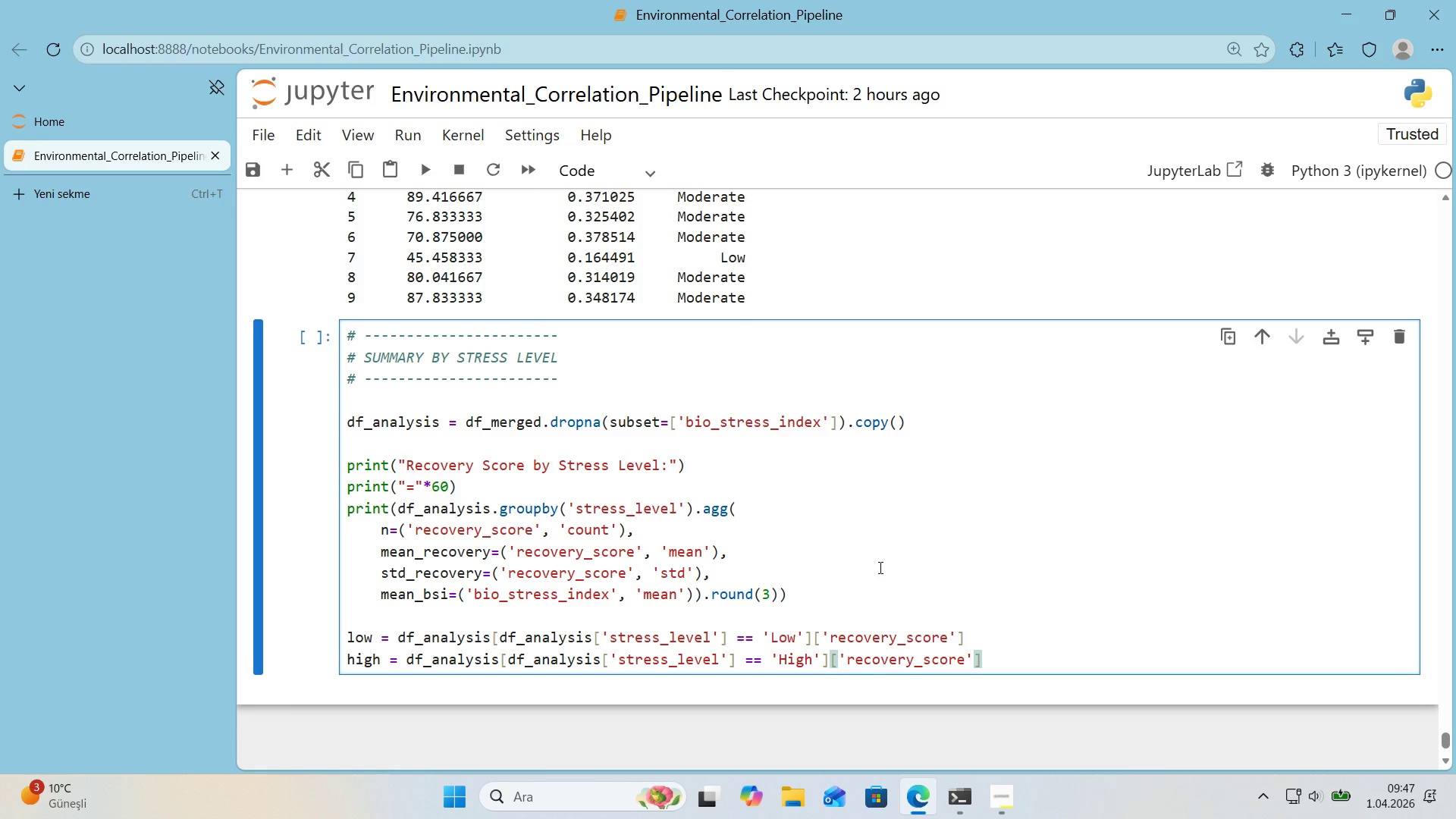 
key(Enter)
 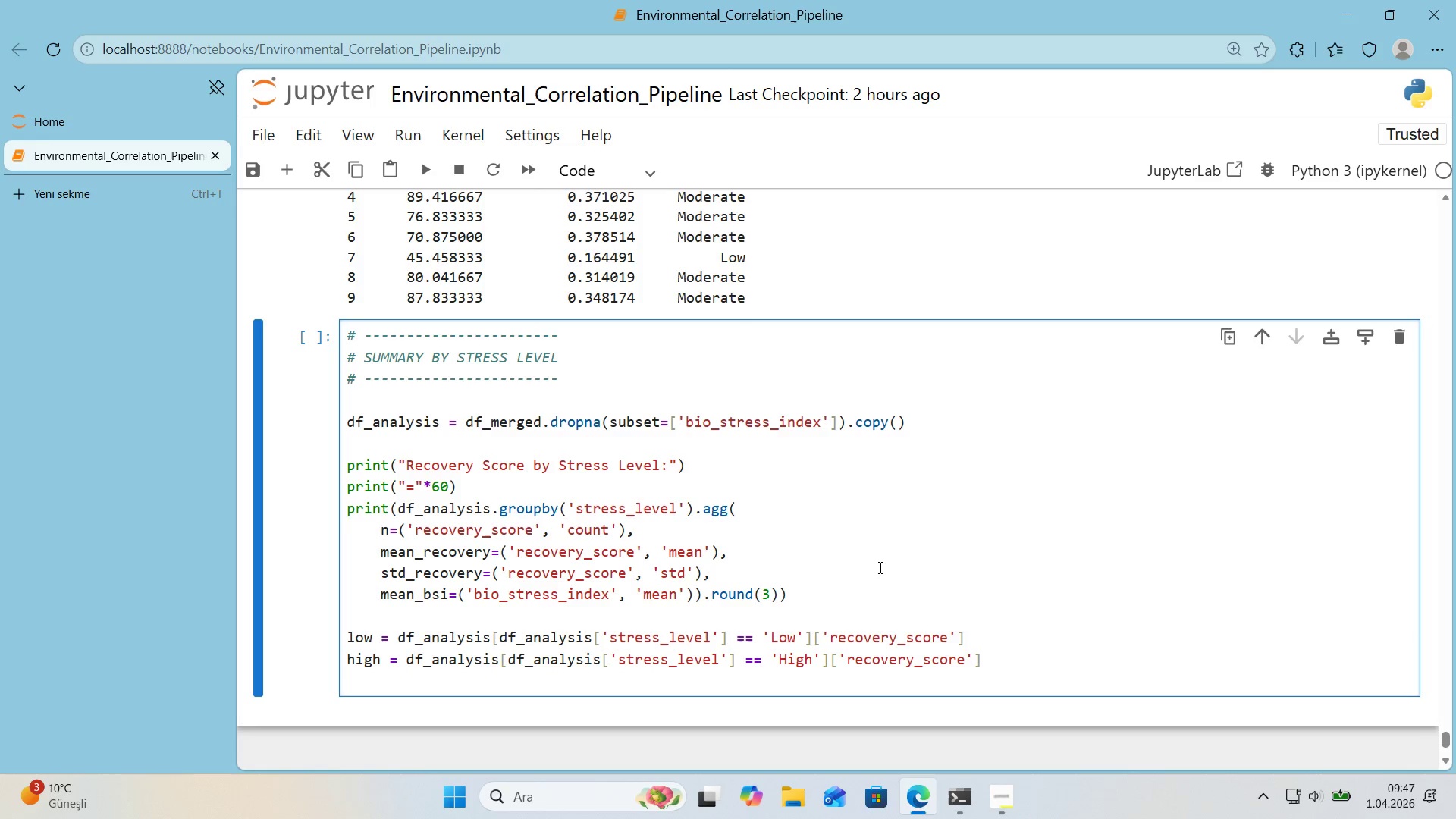 
type('f len*()
 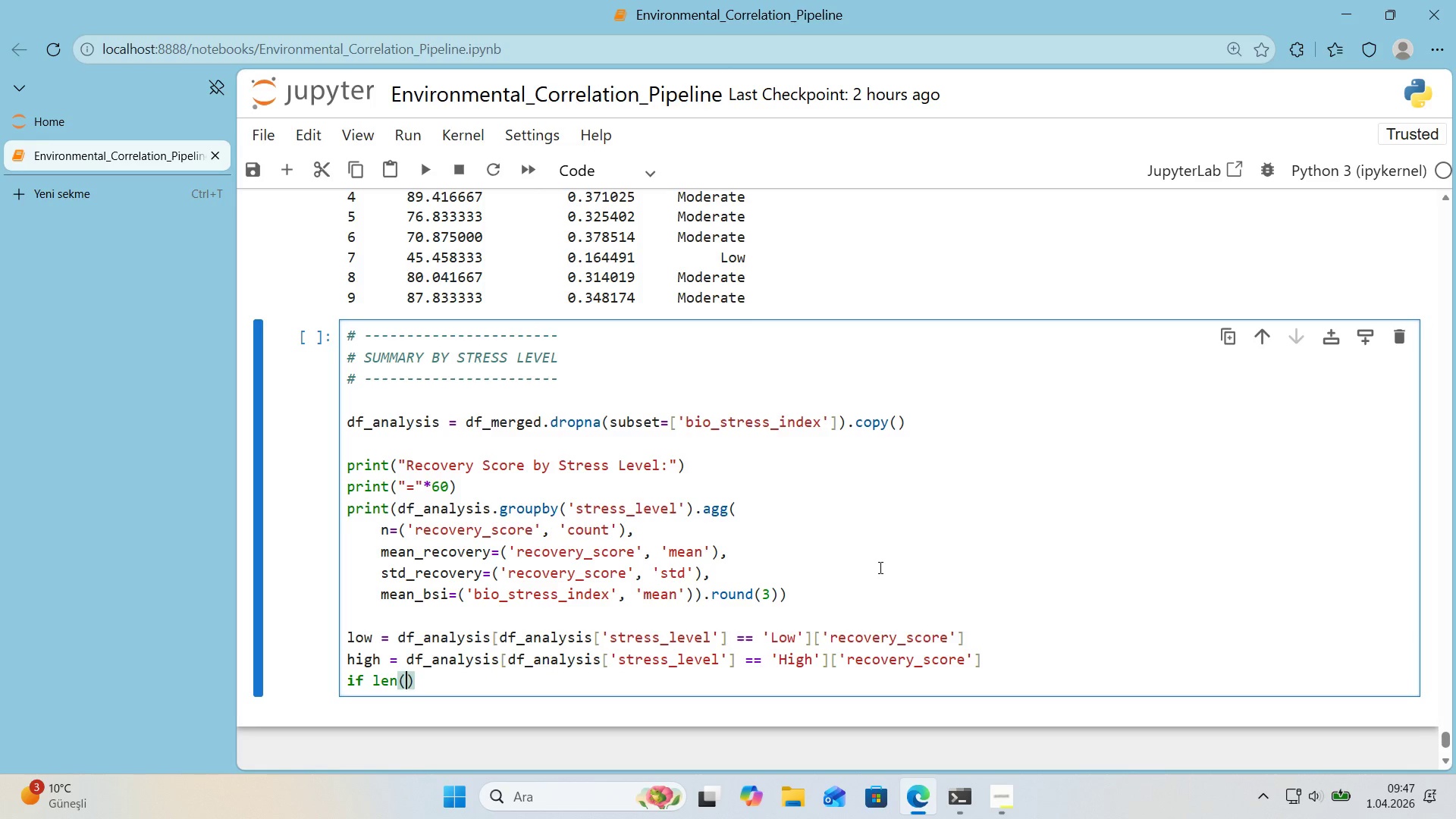 
 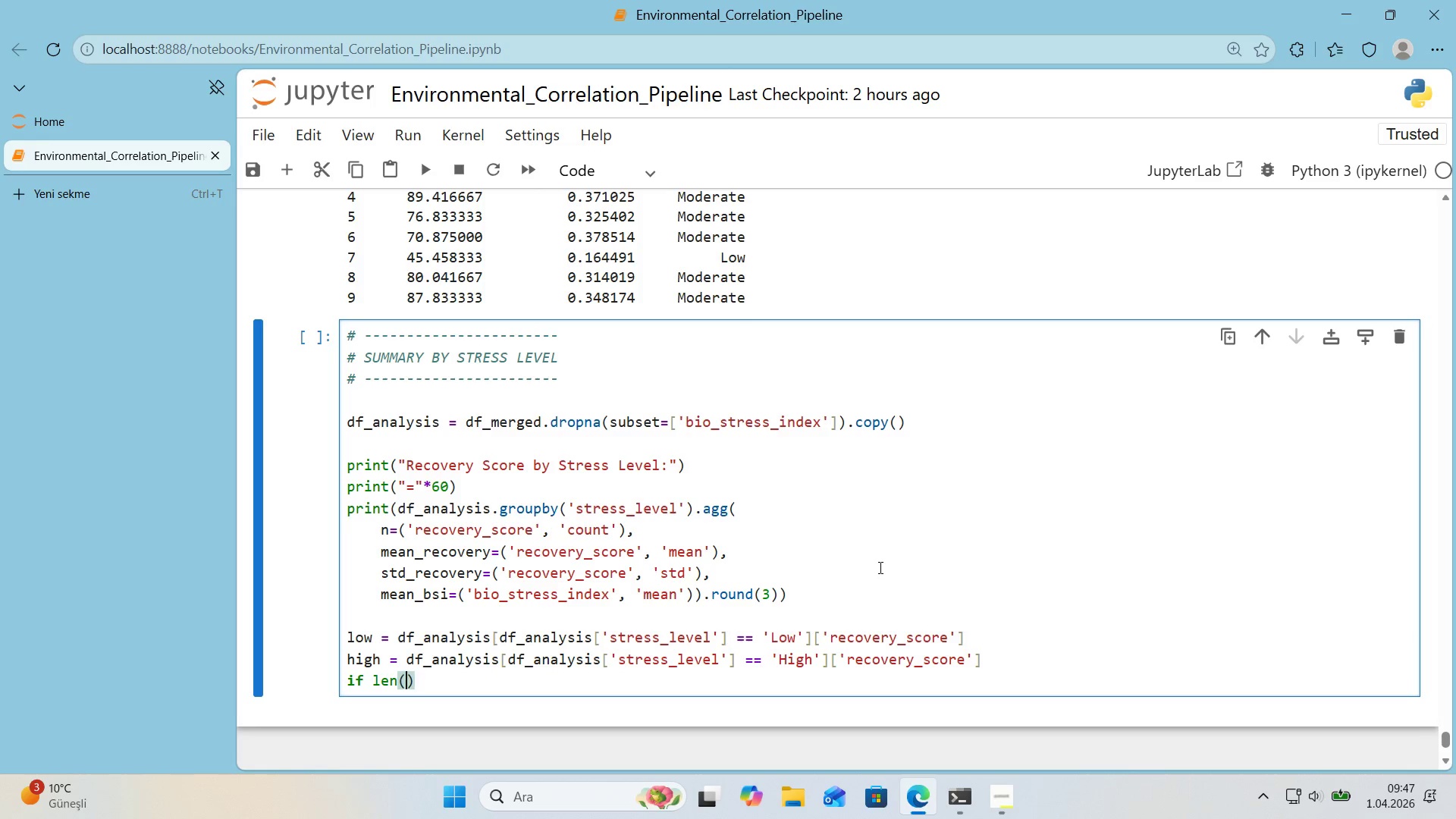 
key(ArrowLeft)
 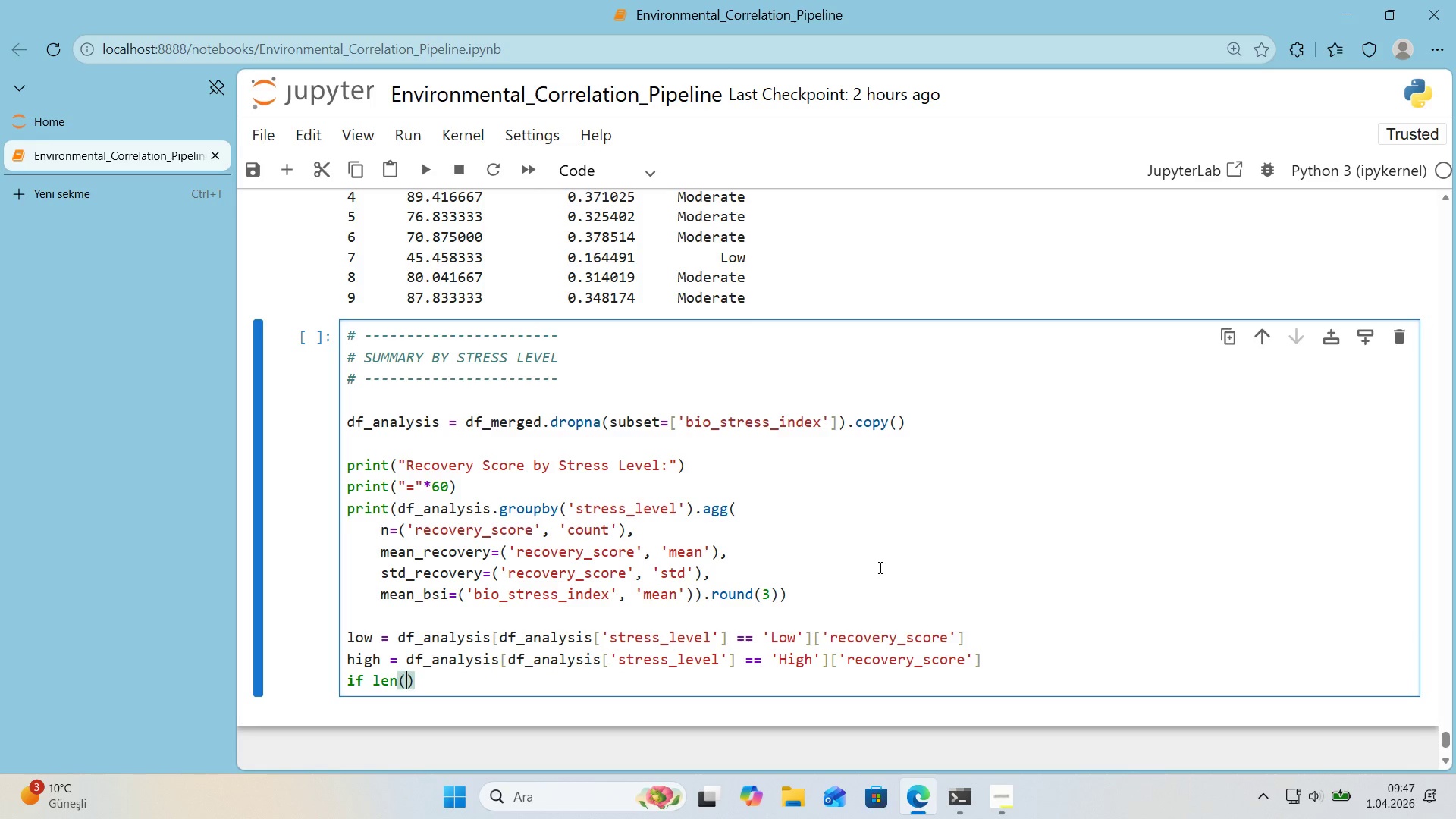 
type(lo)
 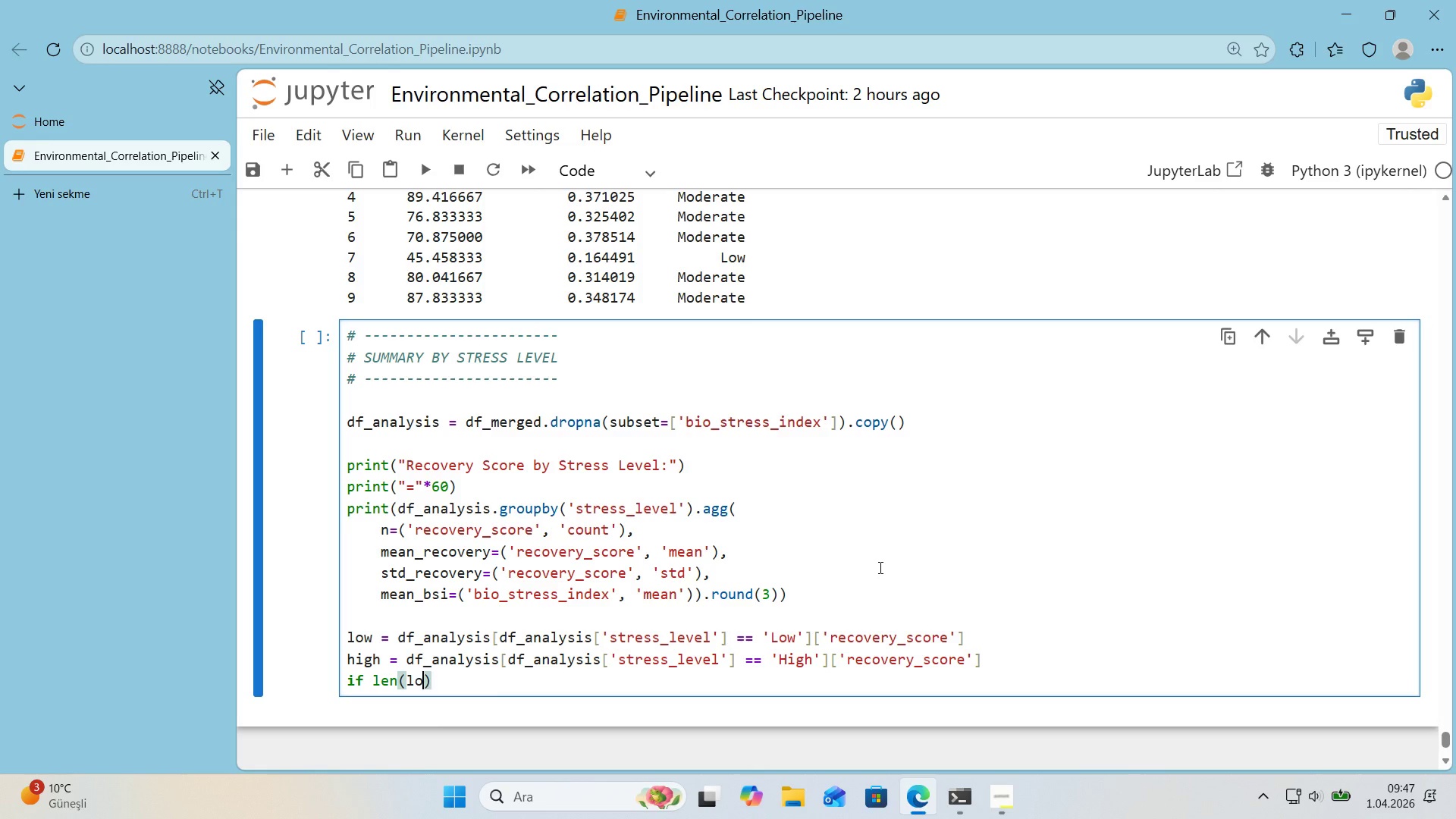 
key(ArrowRight)
 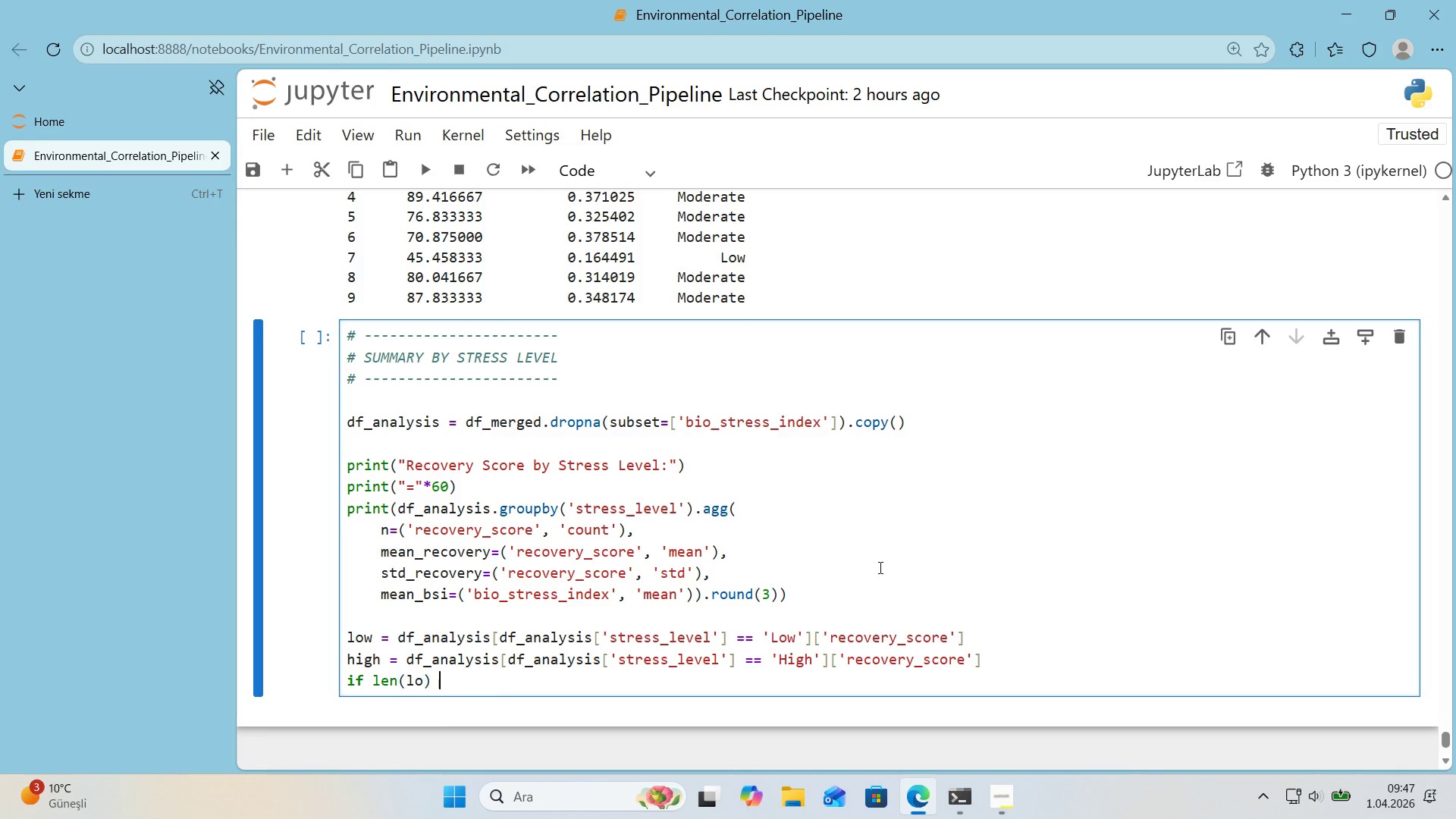 
key(Space)
 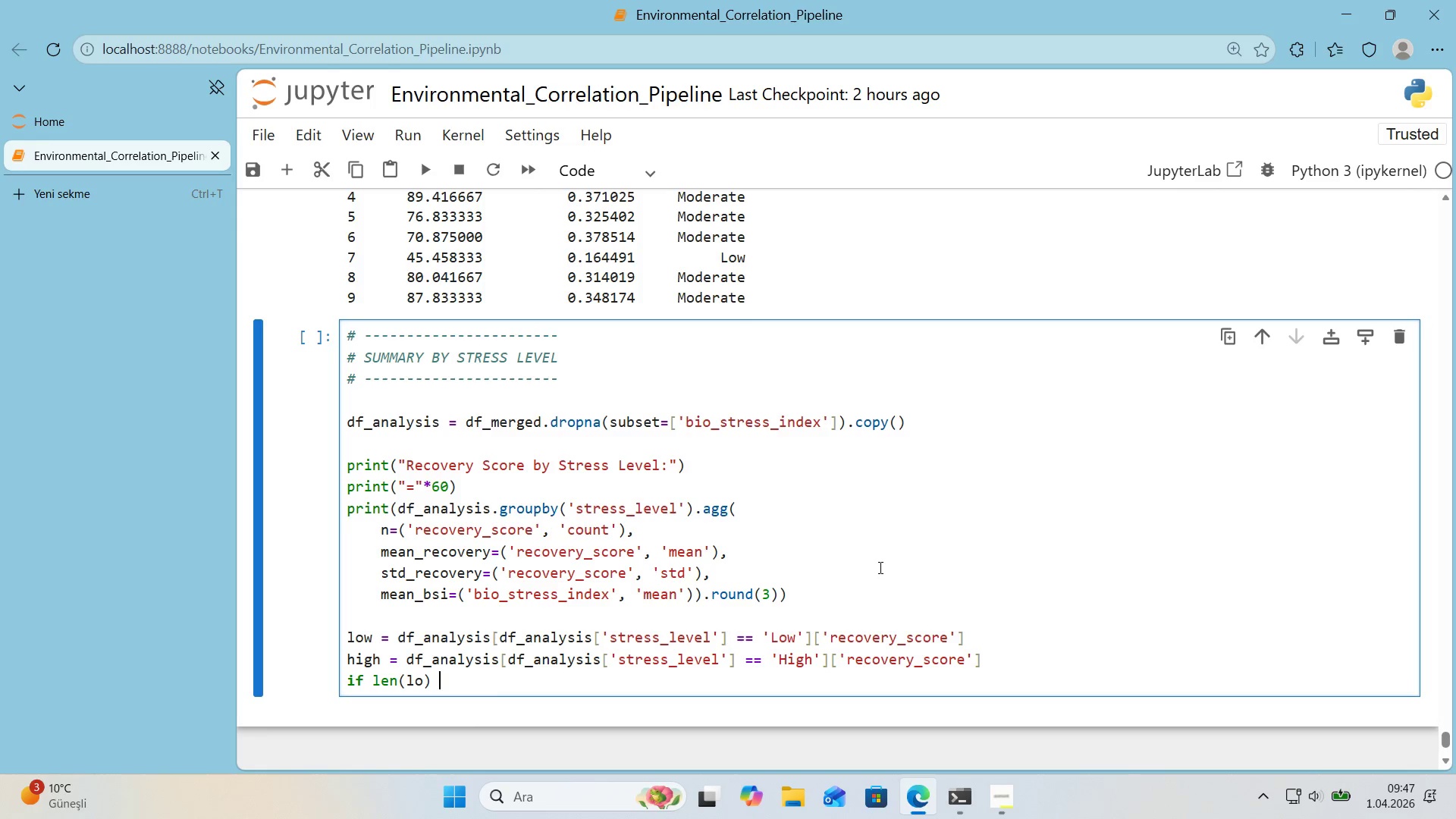 
hold_key(key=ShiftRight, duration=0.33)
 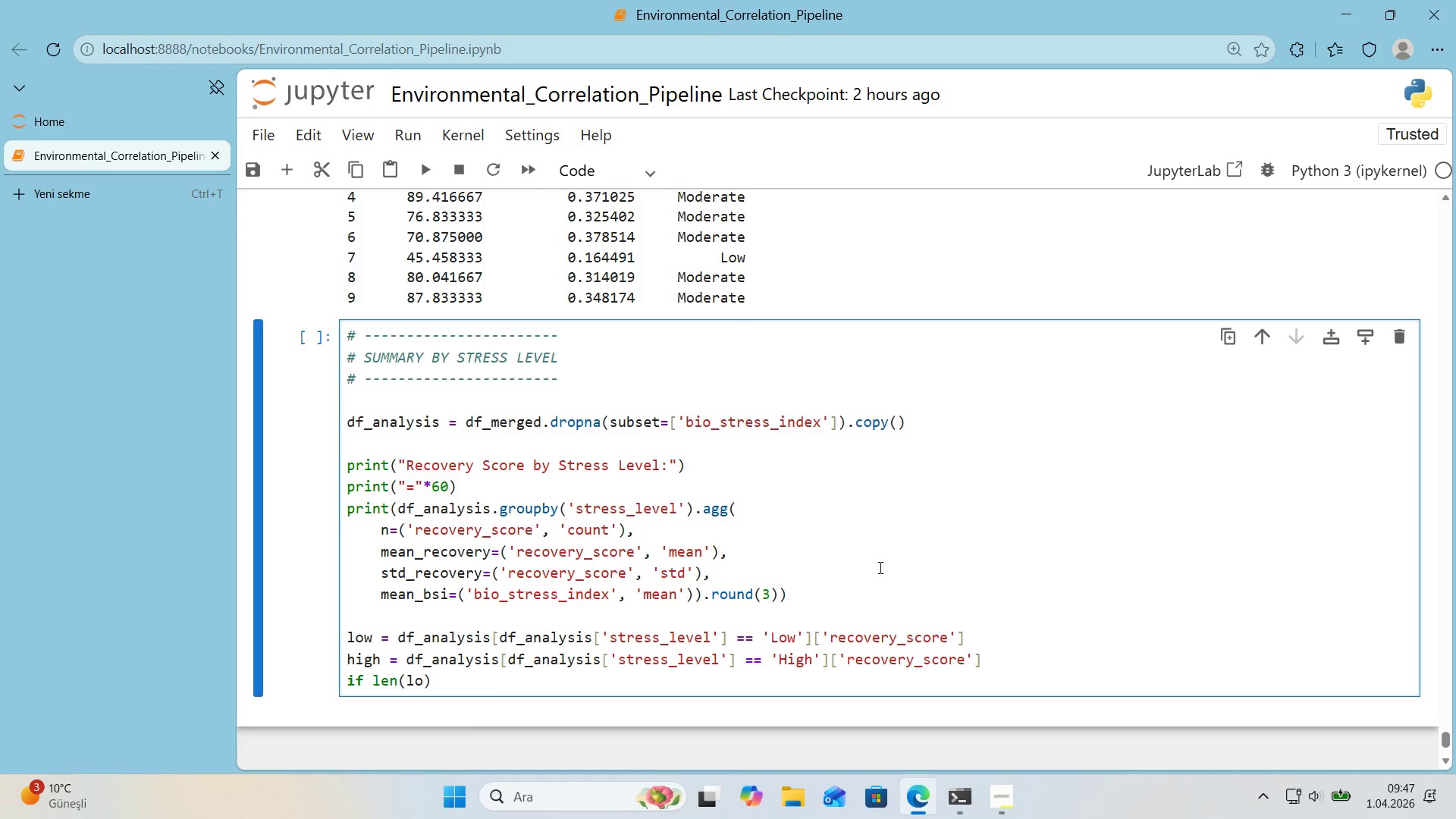 
key(ArrowLeft)
 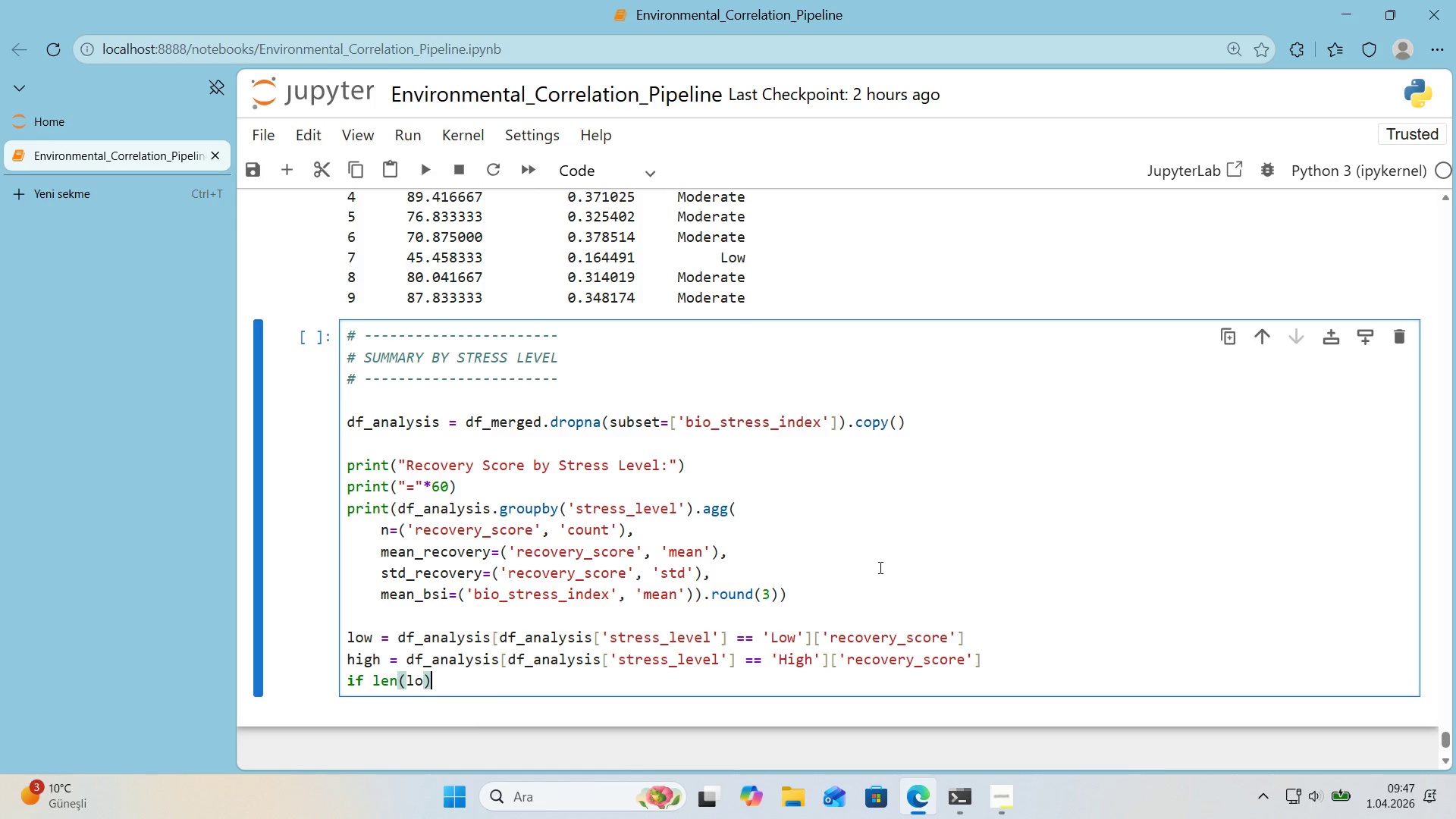 
key(ArrowLeft)
 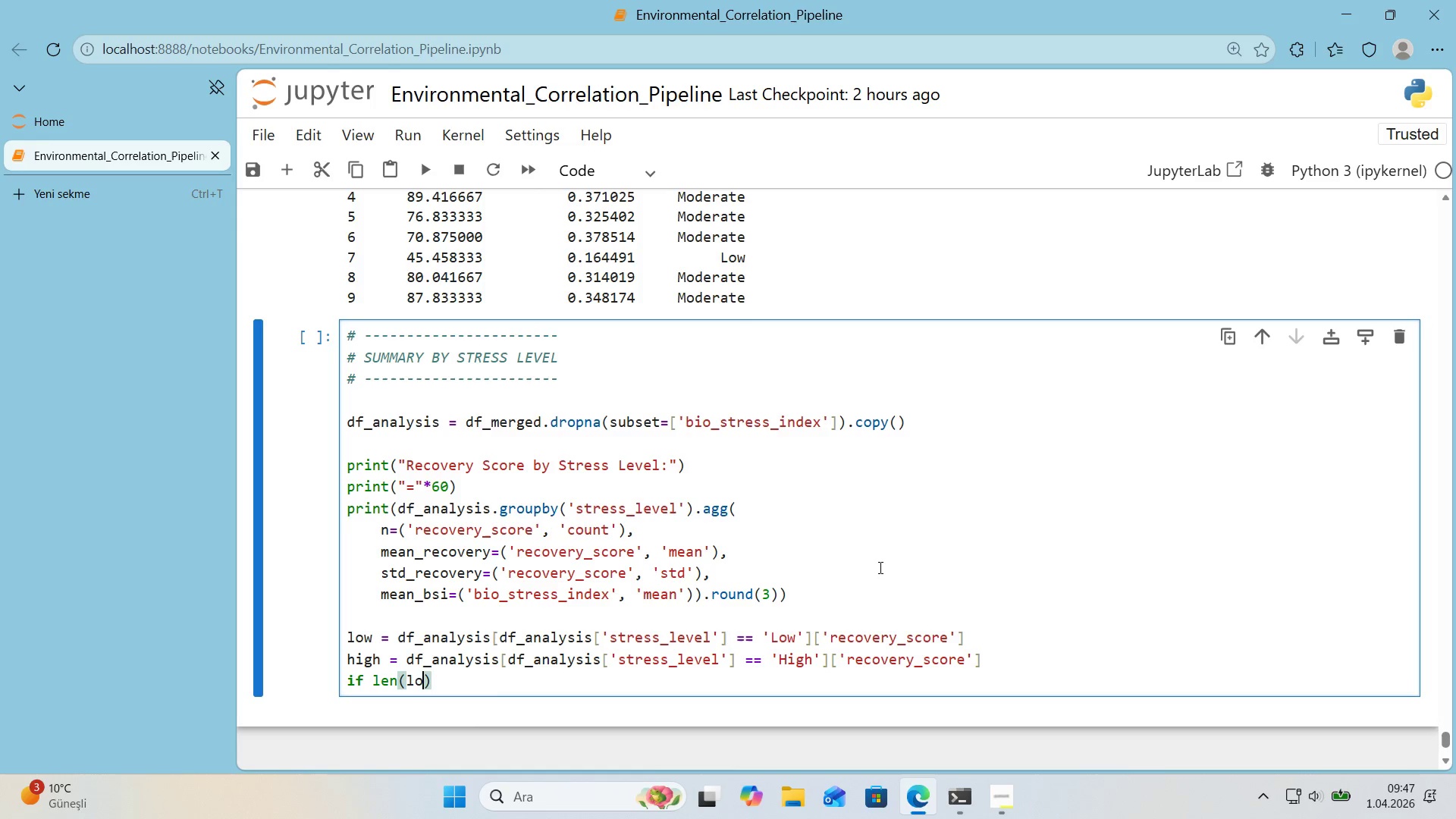 
key(W)
 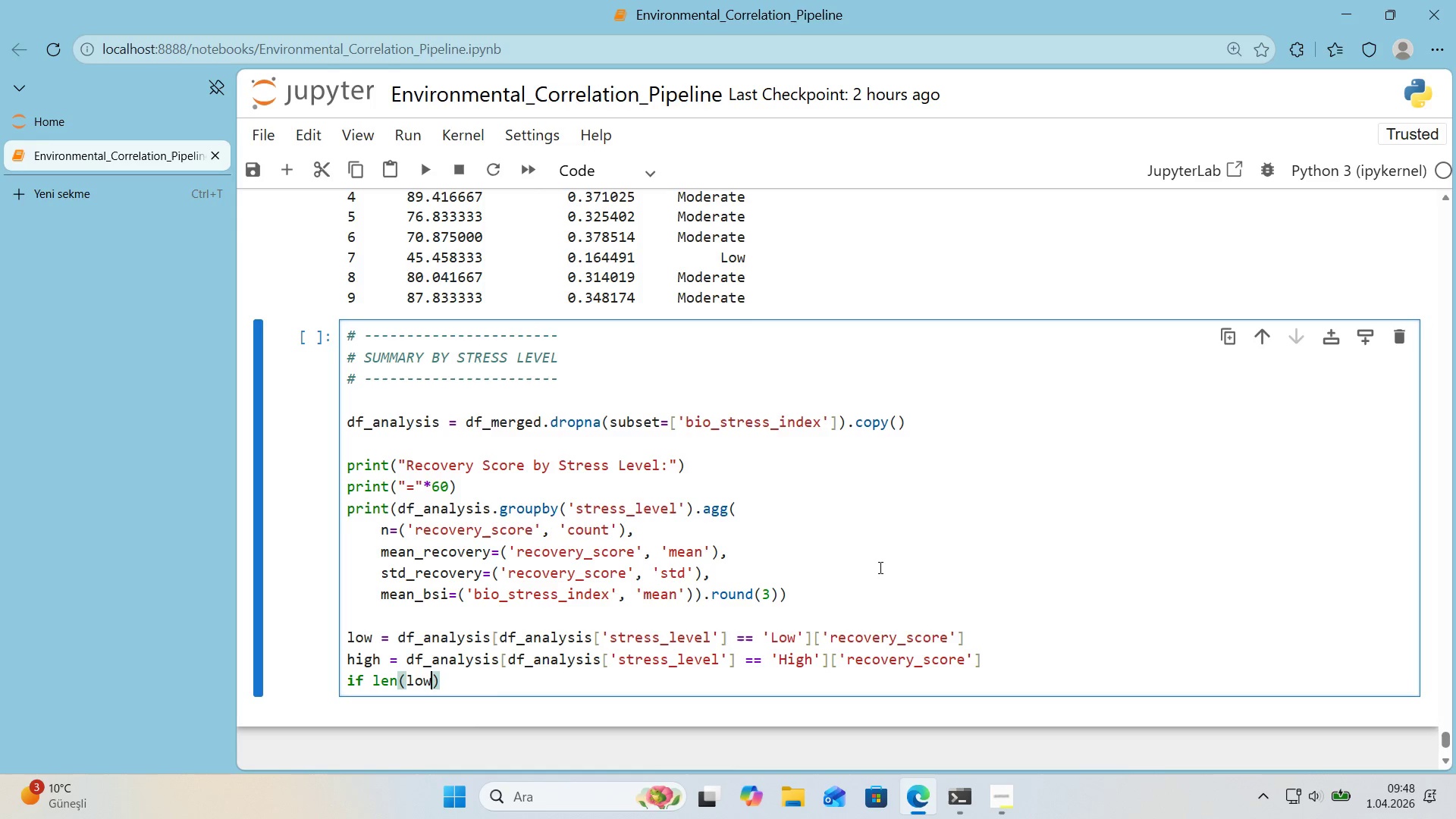 
key(ArrowRight)
 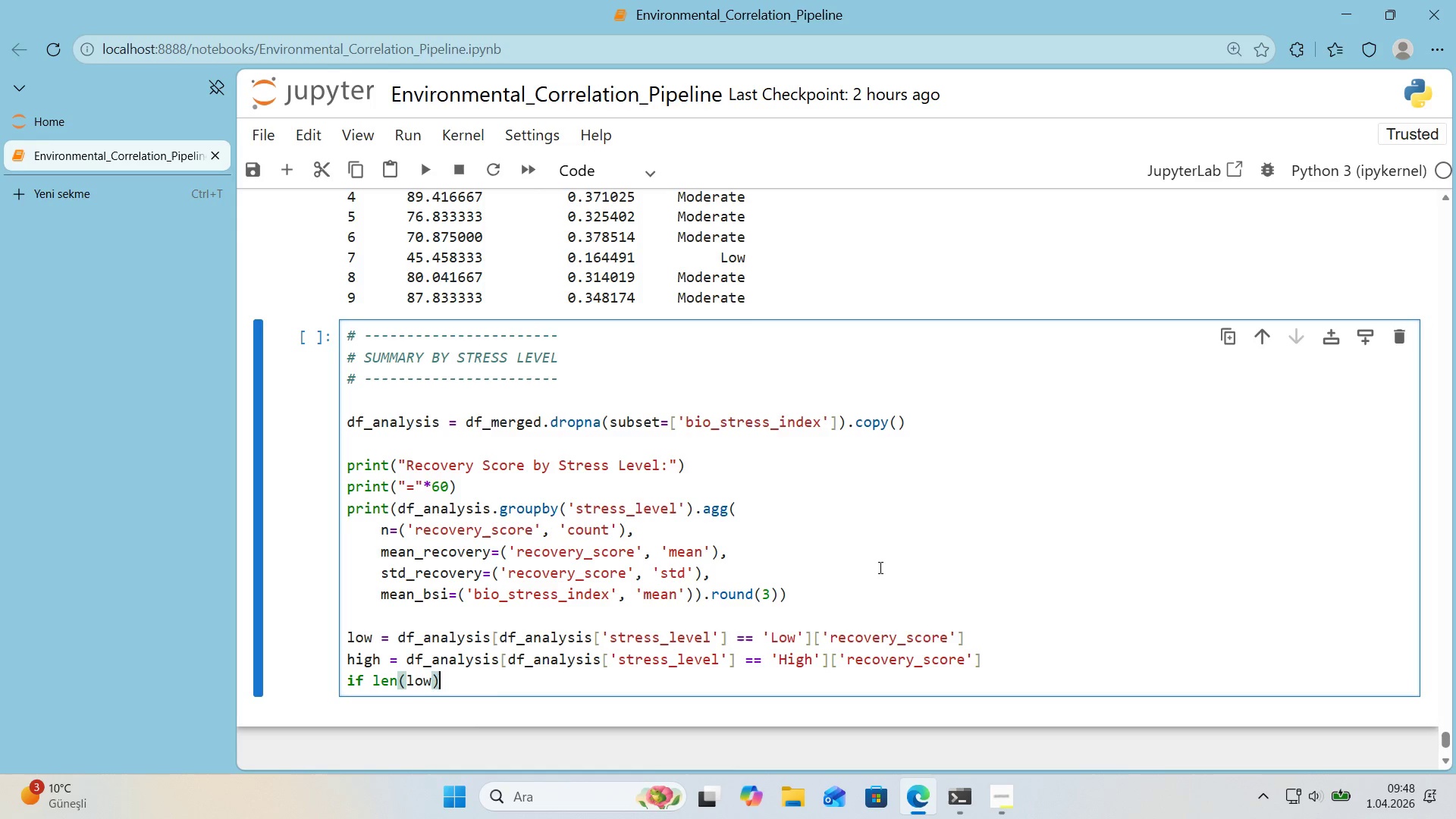 
type( [Break] 0 and len*()
 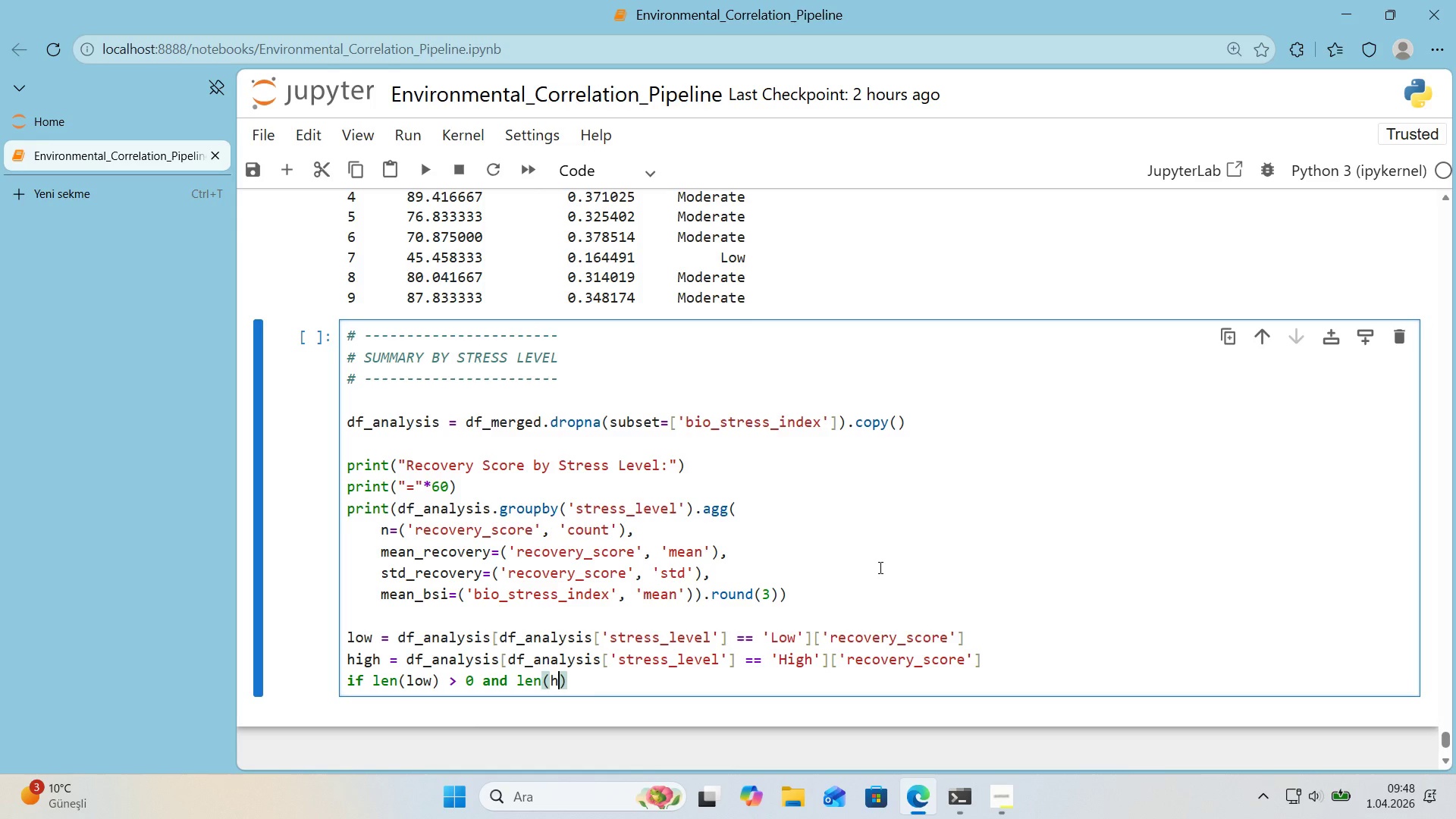 
 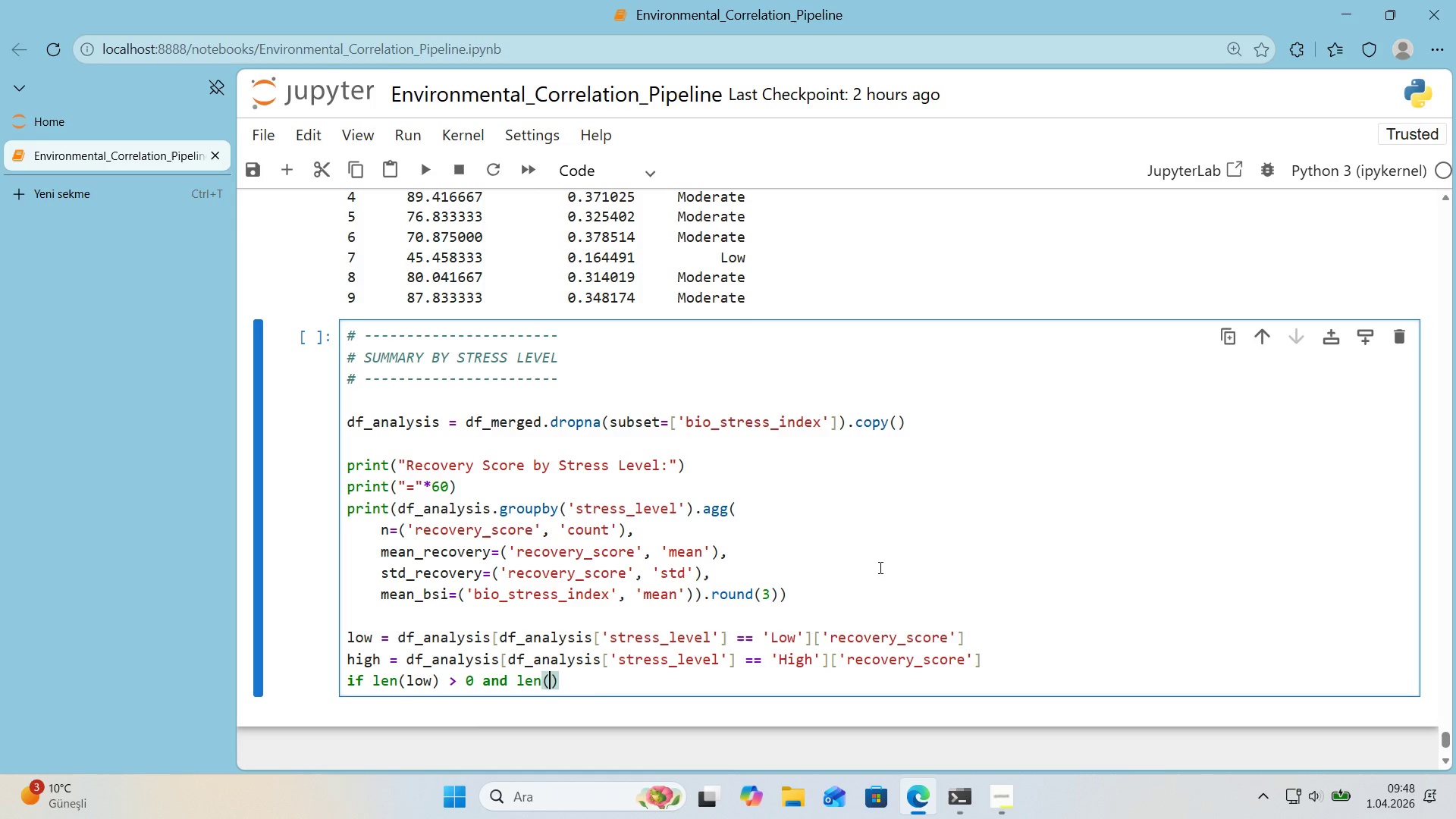 
key(ArrowLeft)
 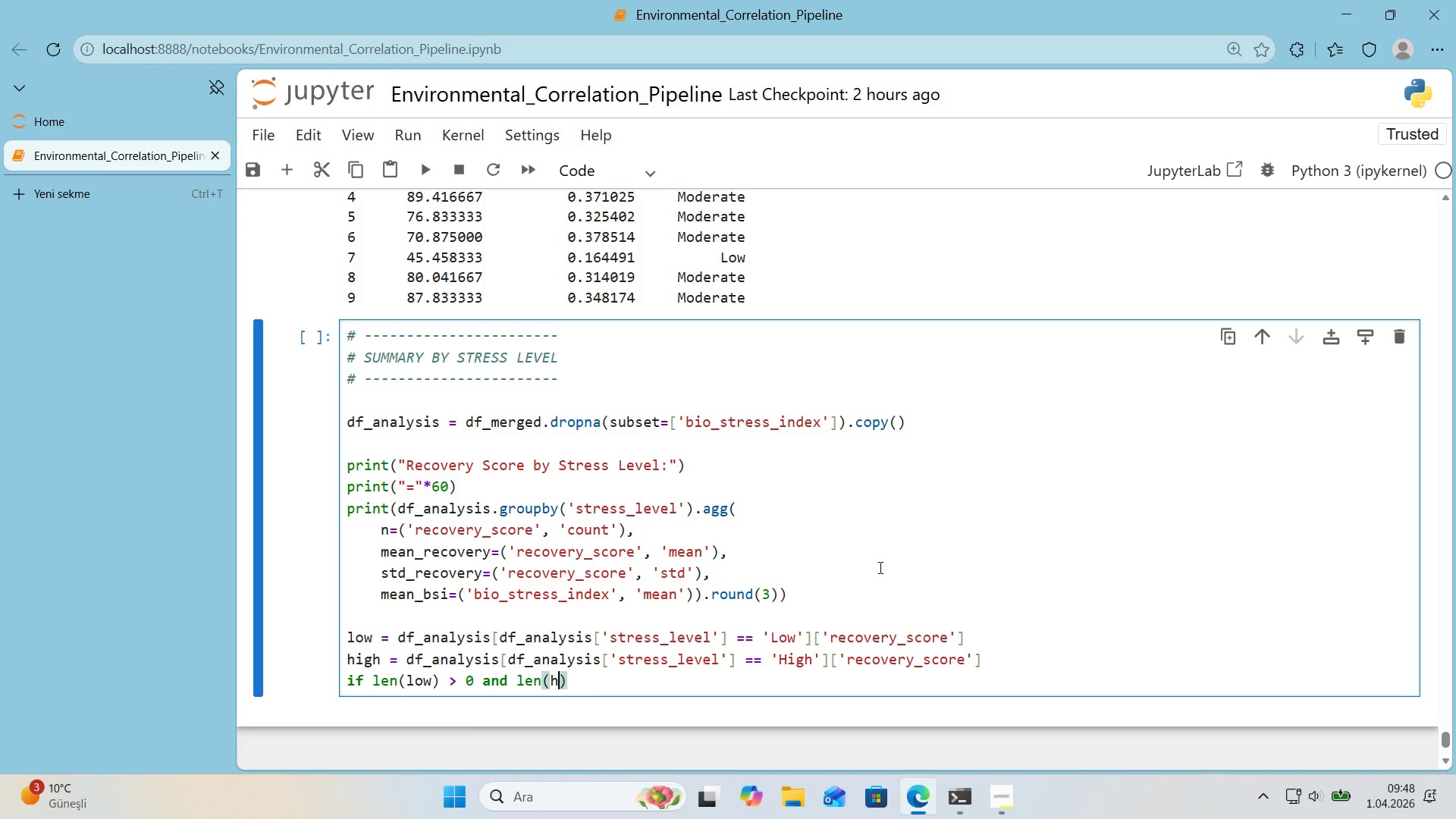 
type(h'gh)
 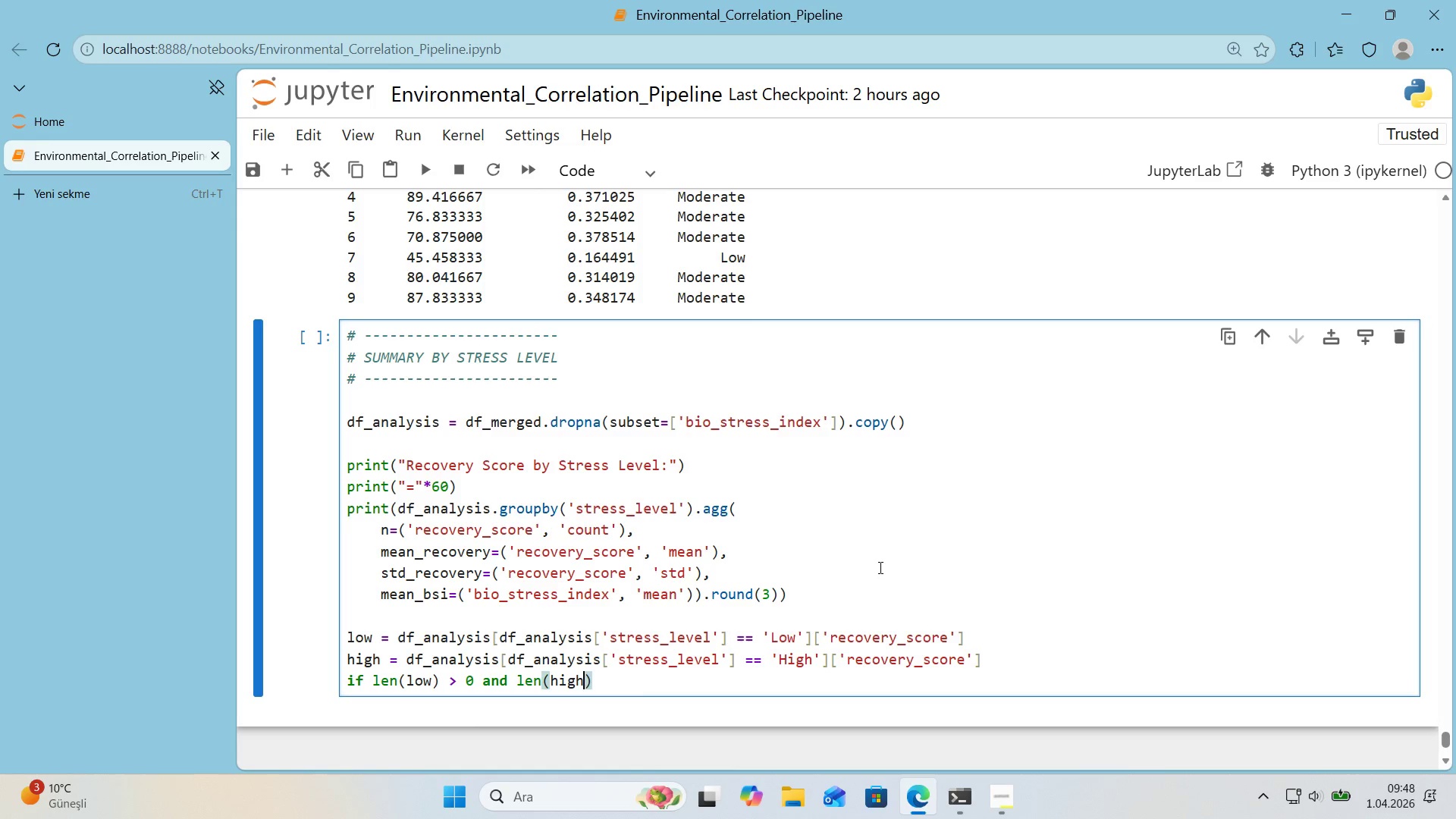 
key(ArrowRight)
 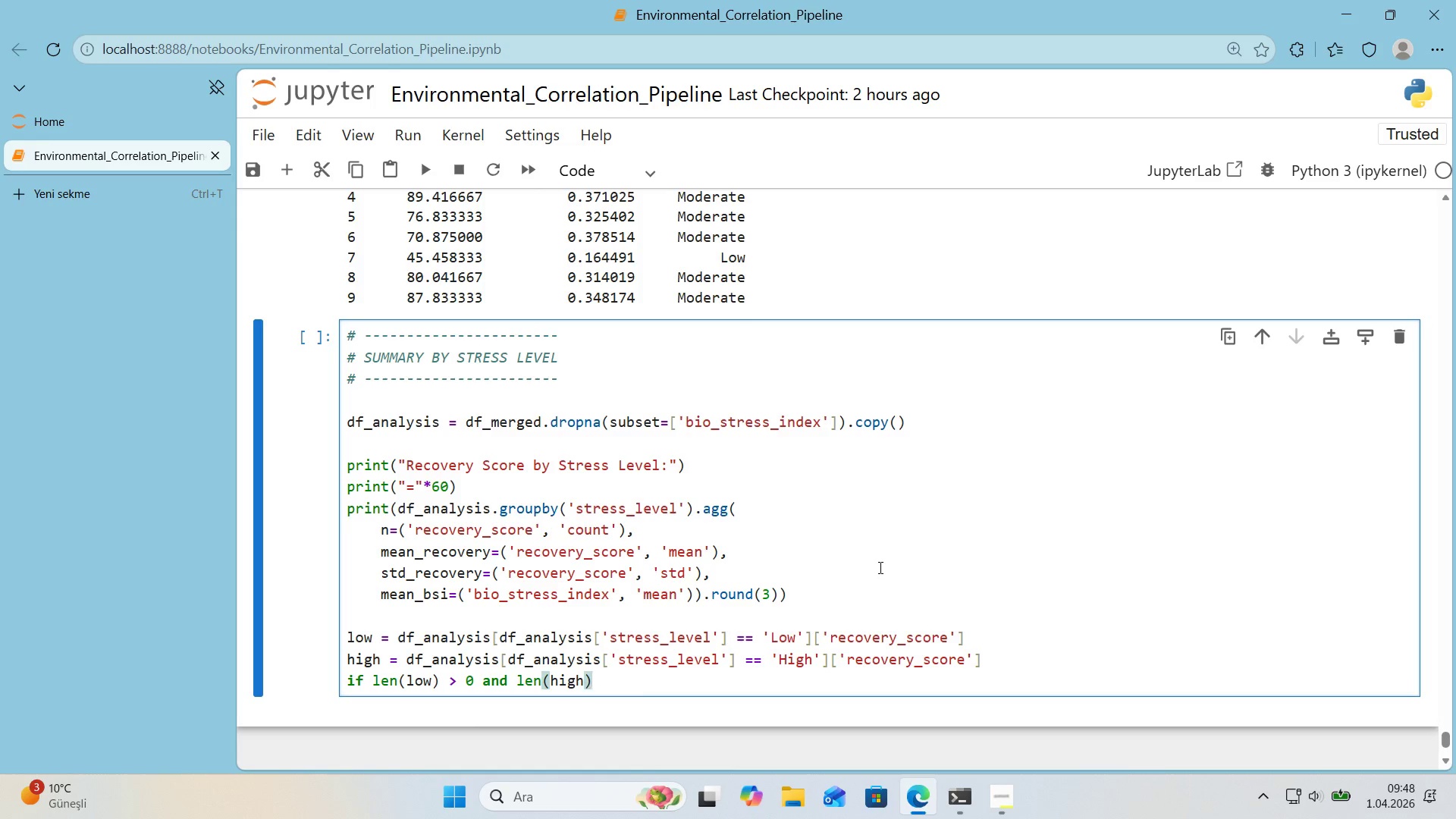 
key(Space)
 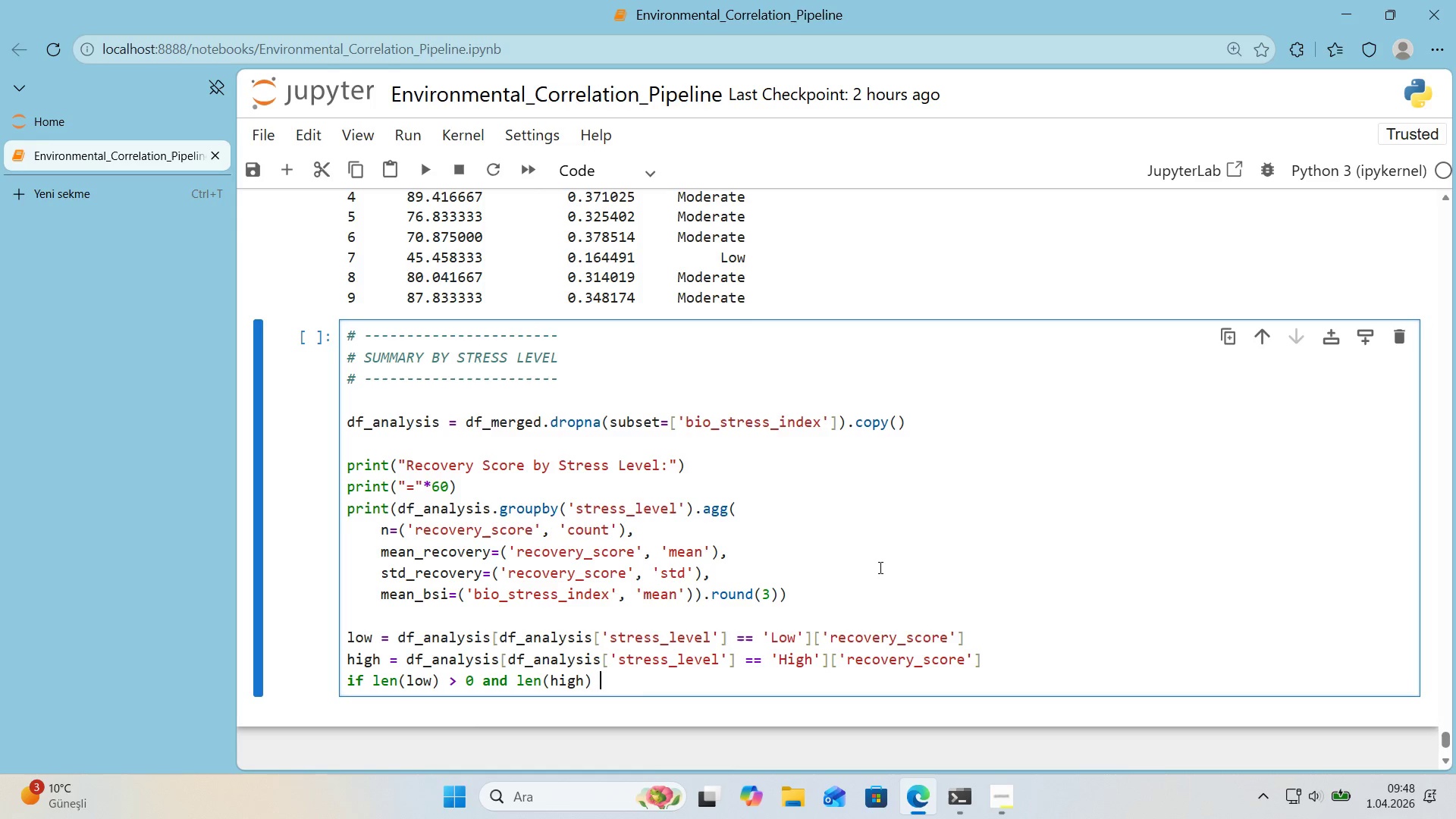 
key(Shift+Break)
 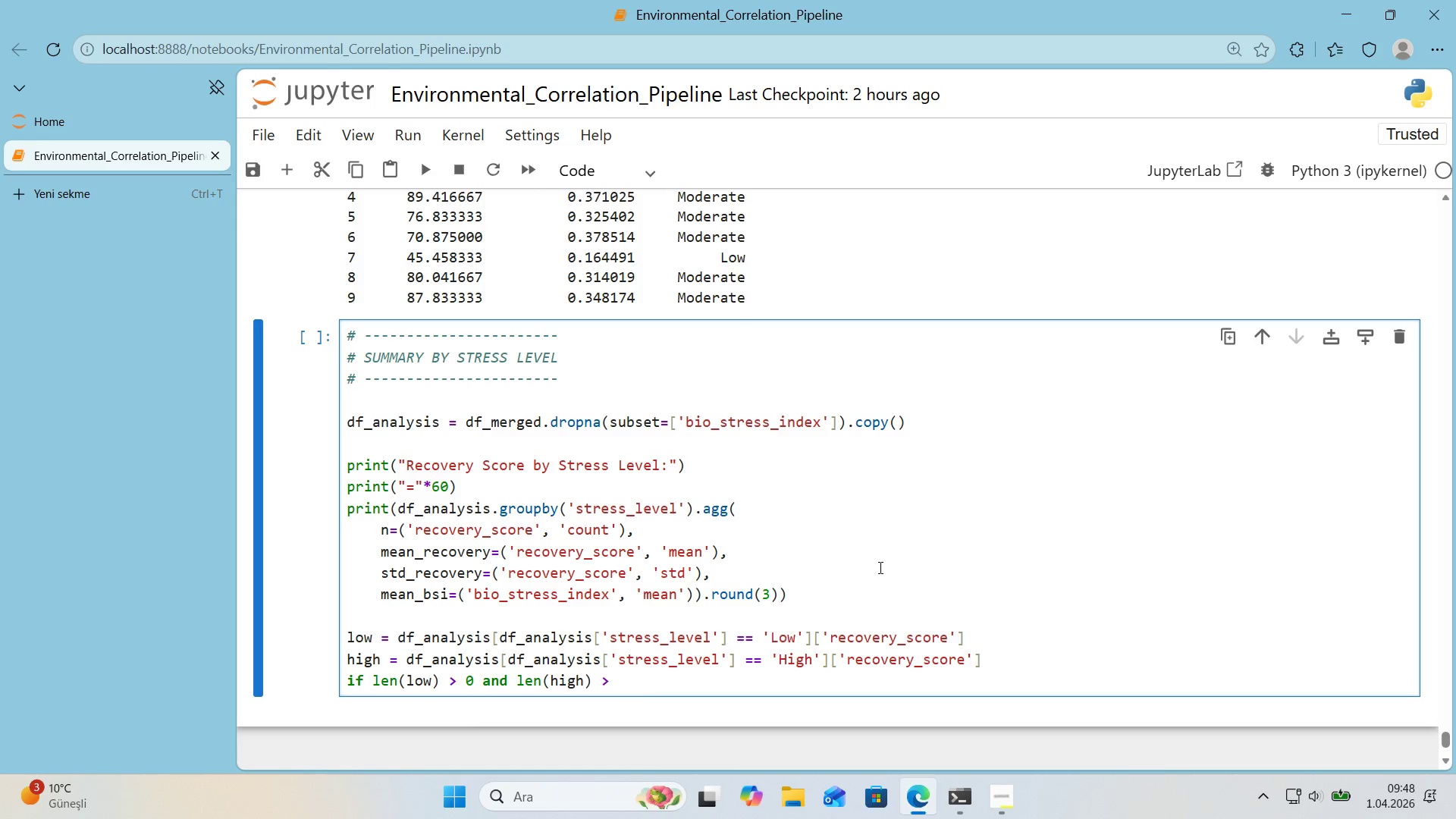 
key(Numpad0)
 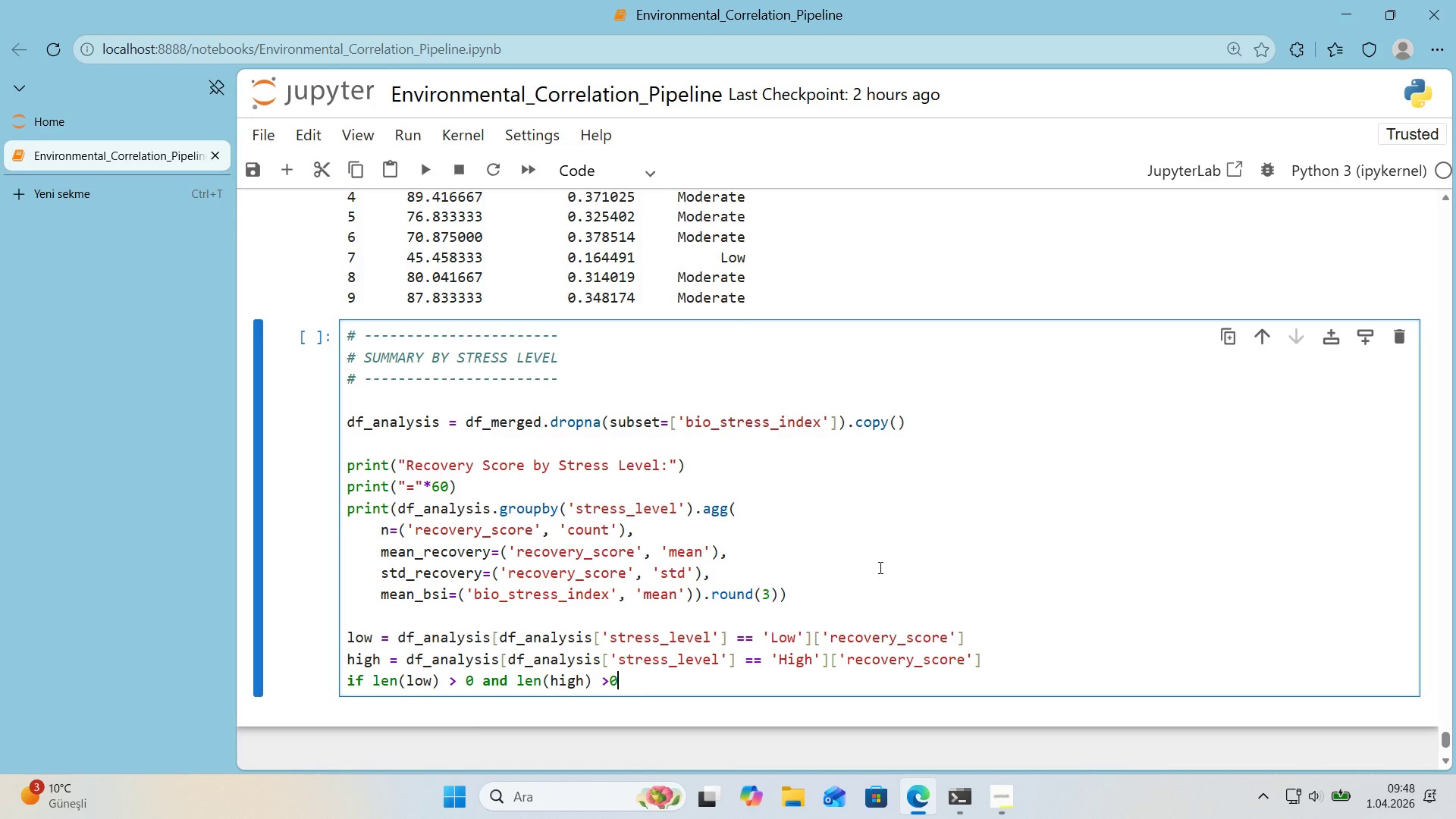 
key(Shift+Period)
 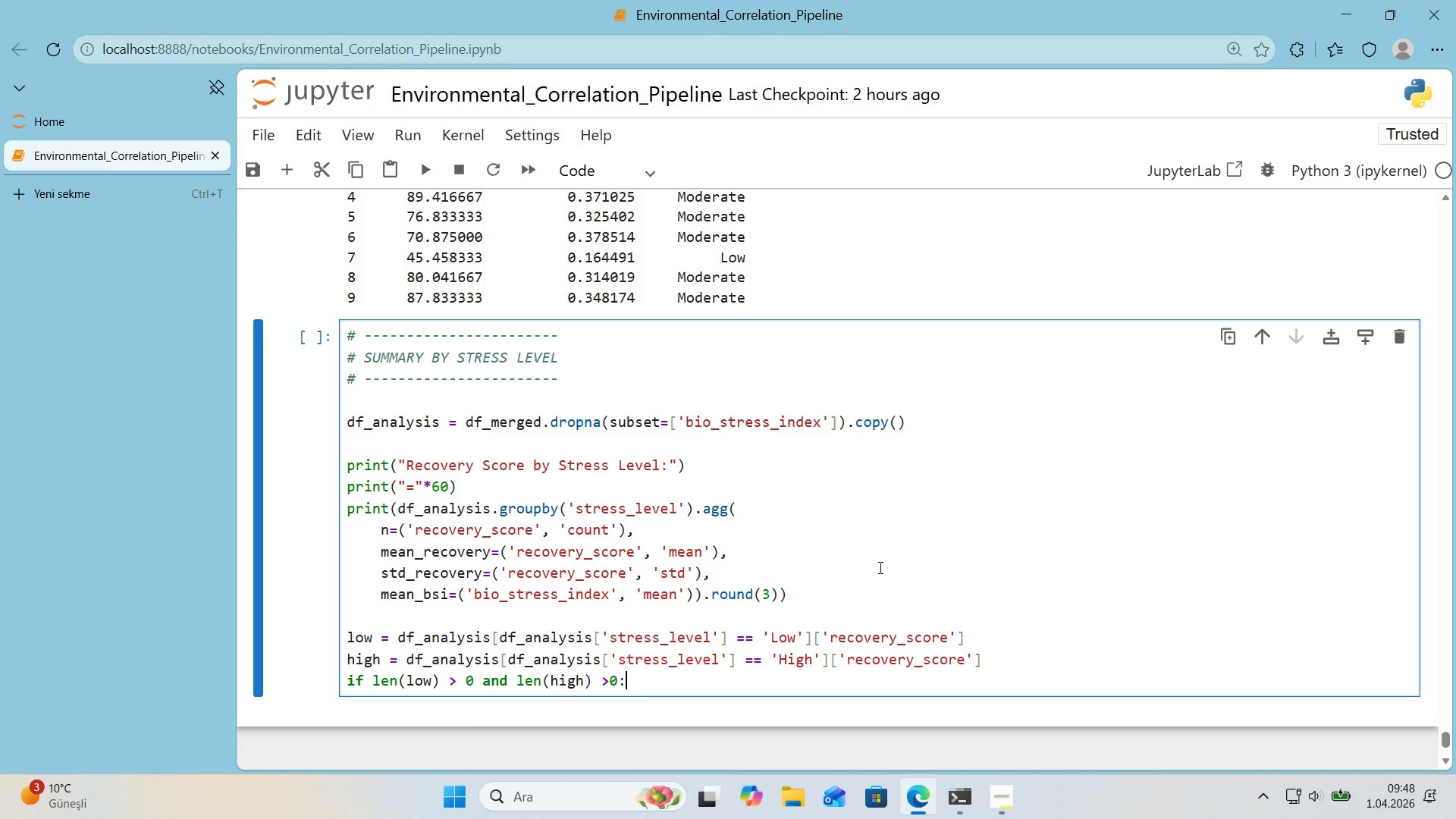 
key(ArrowLeft)
 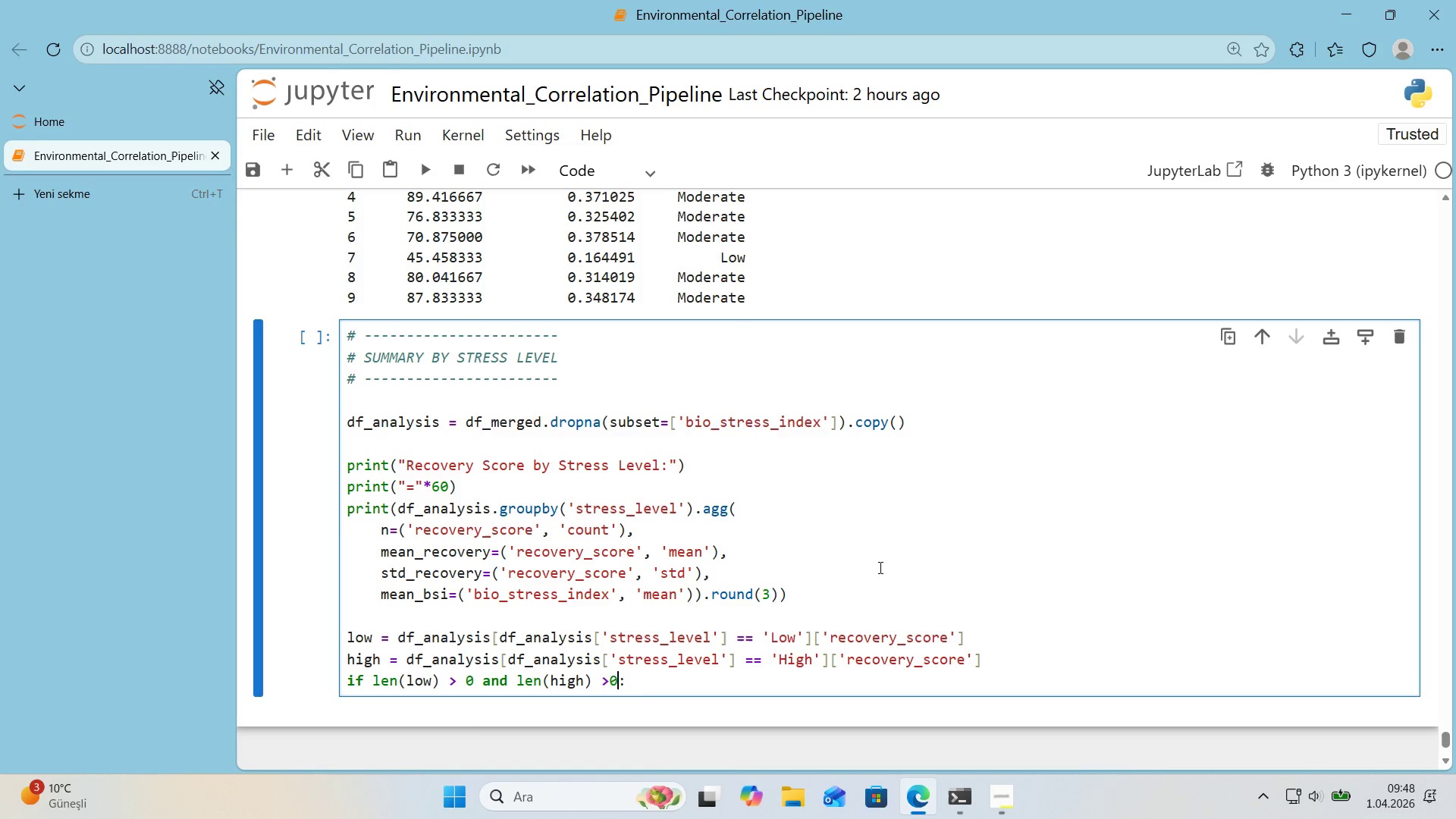 
key(ArrowLeft)
 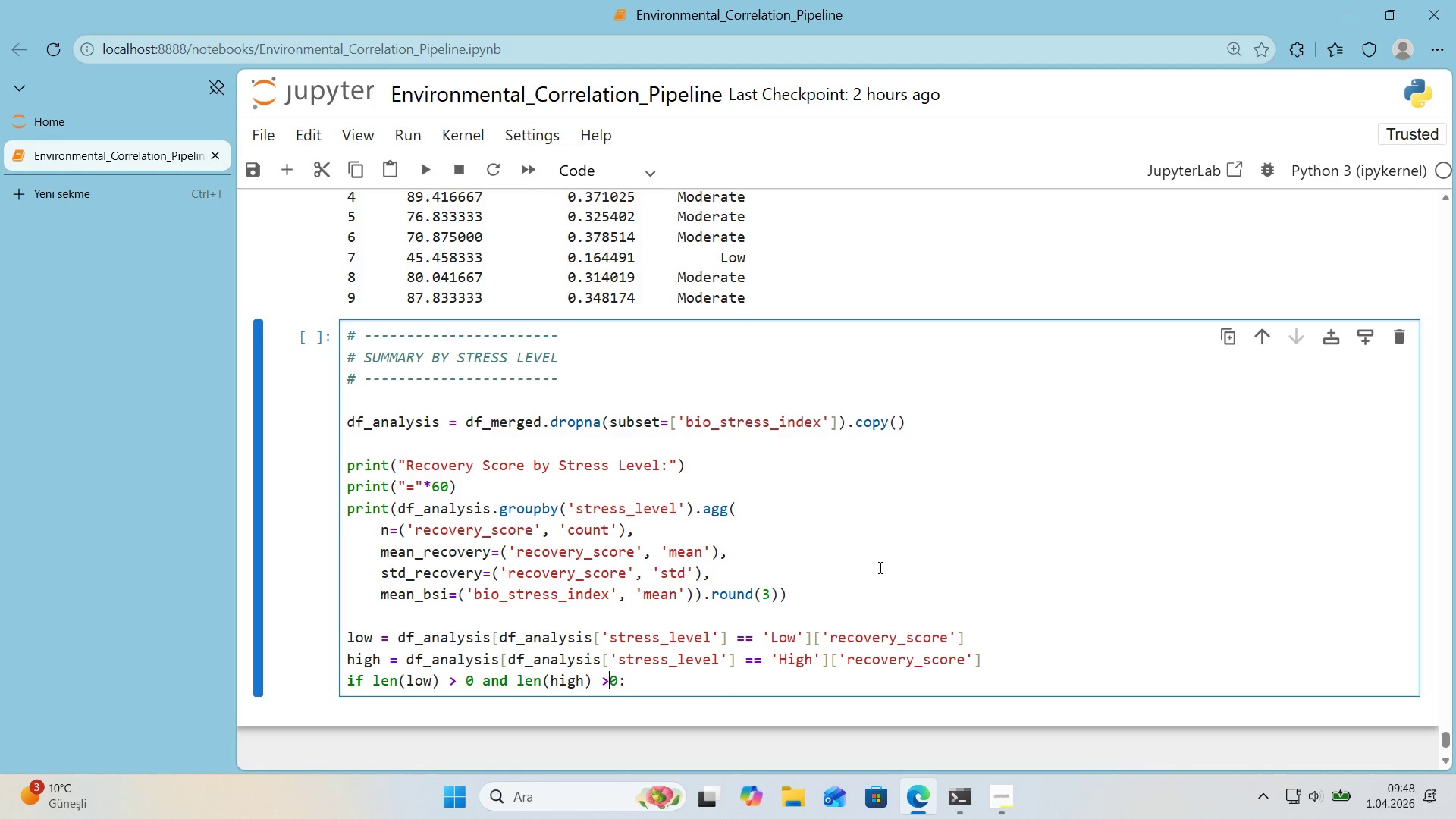 
key(Space)
 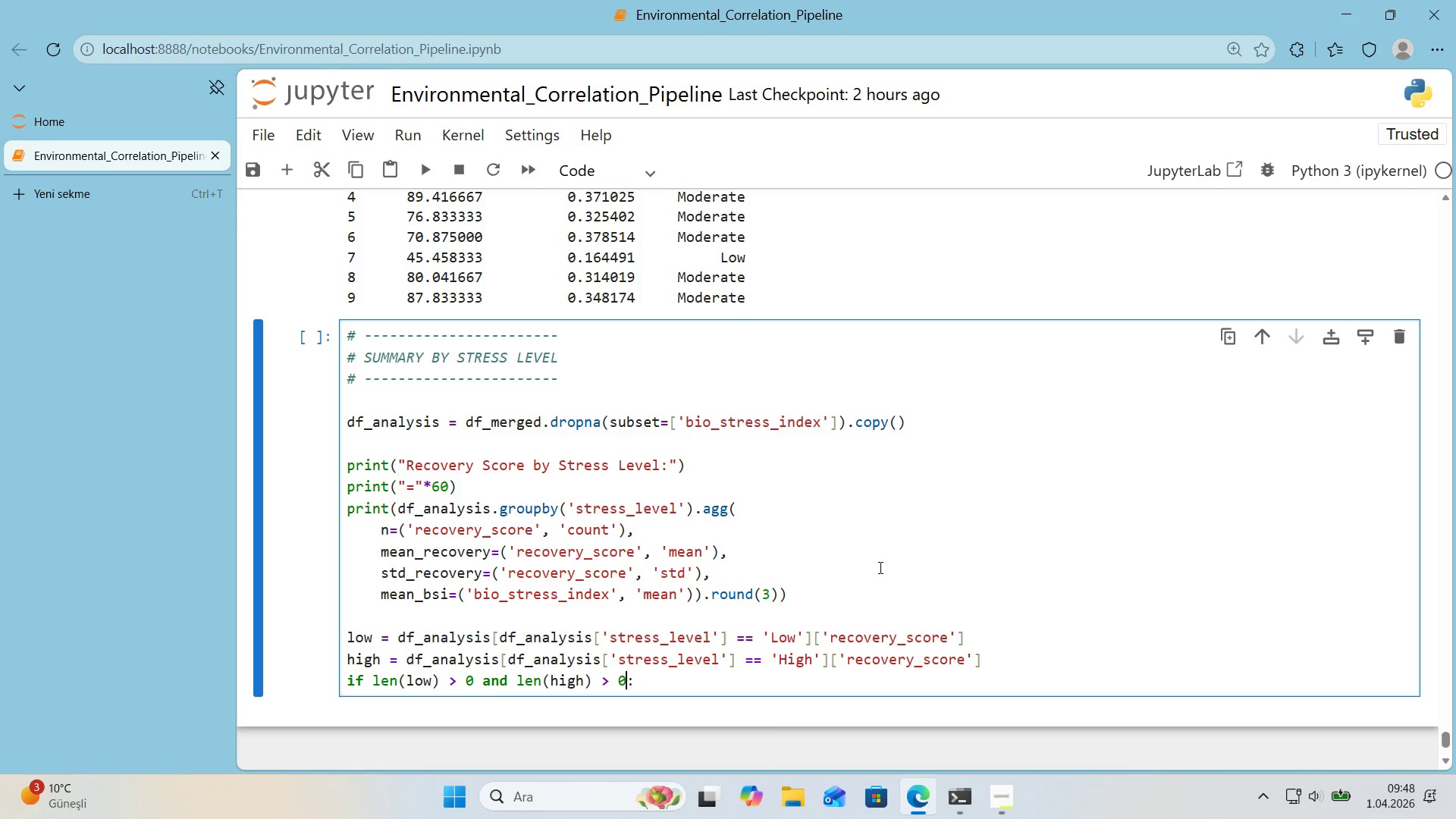 
key(ArrowRight)
 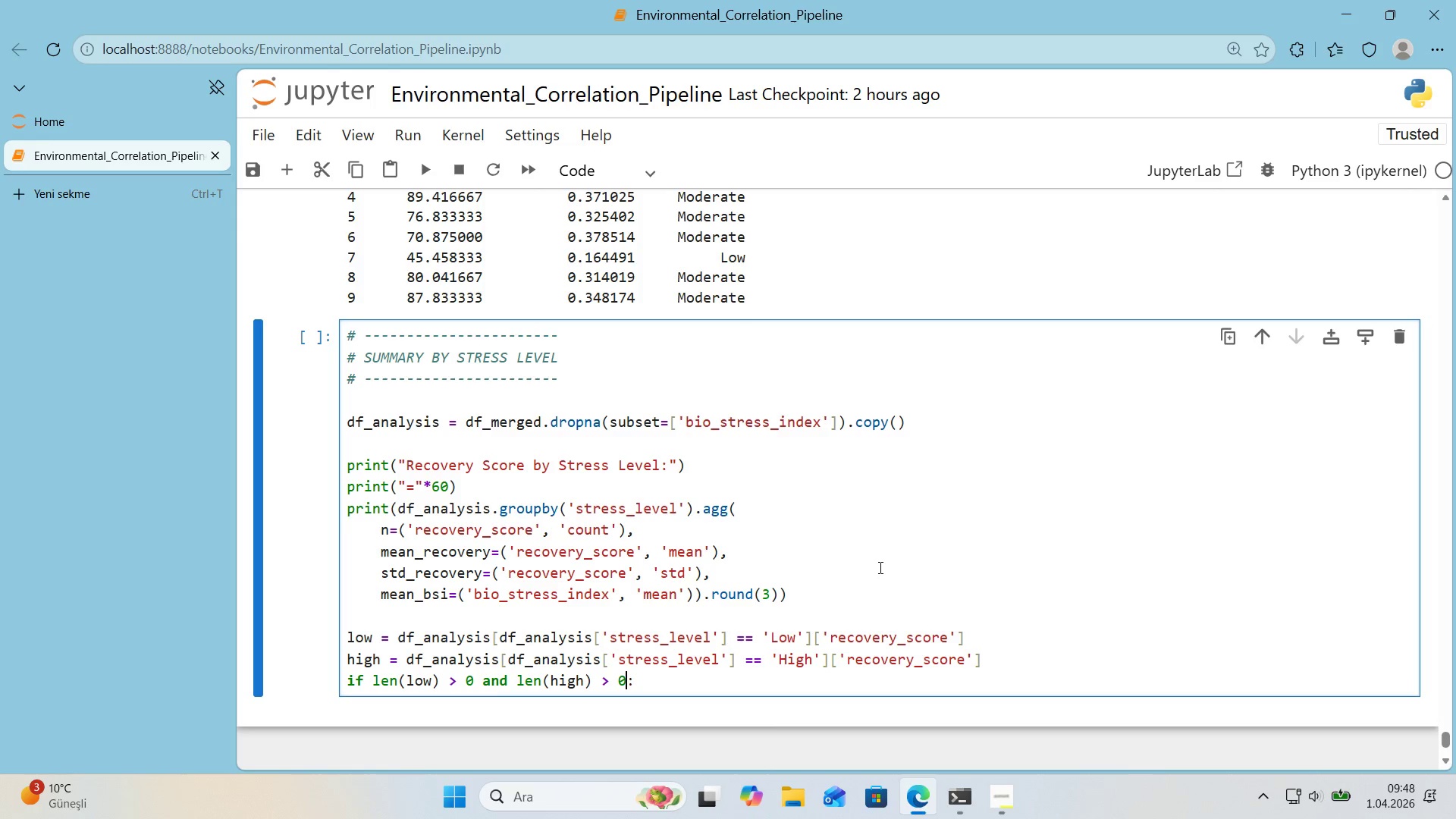 
key(ArrowRight)
 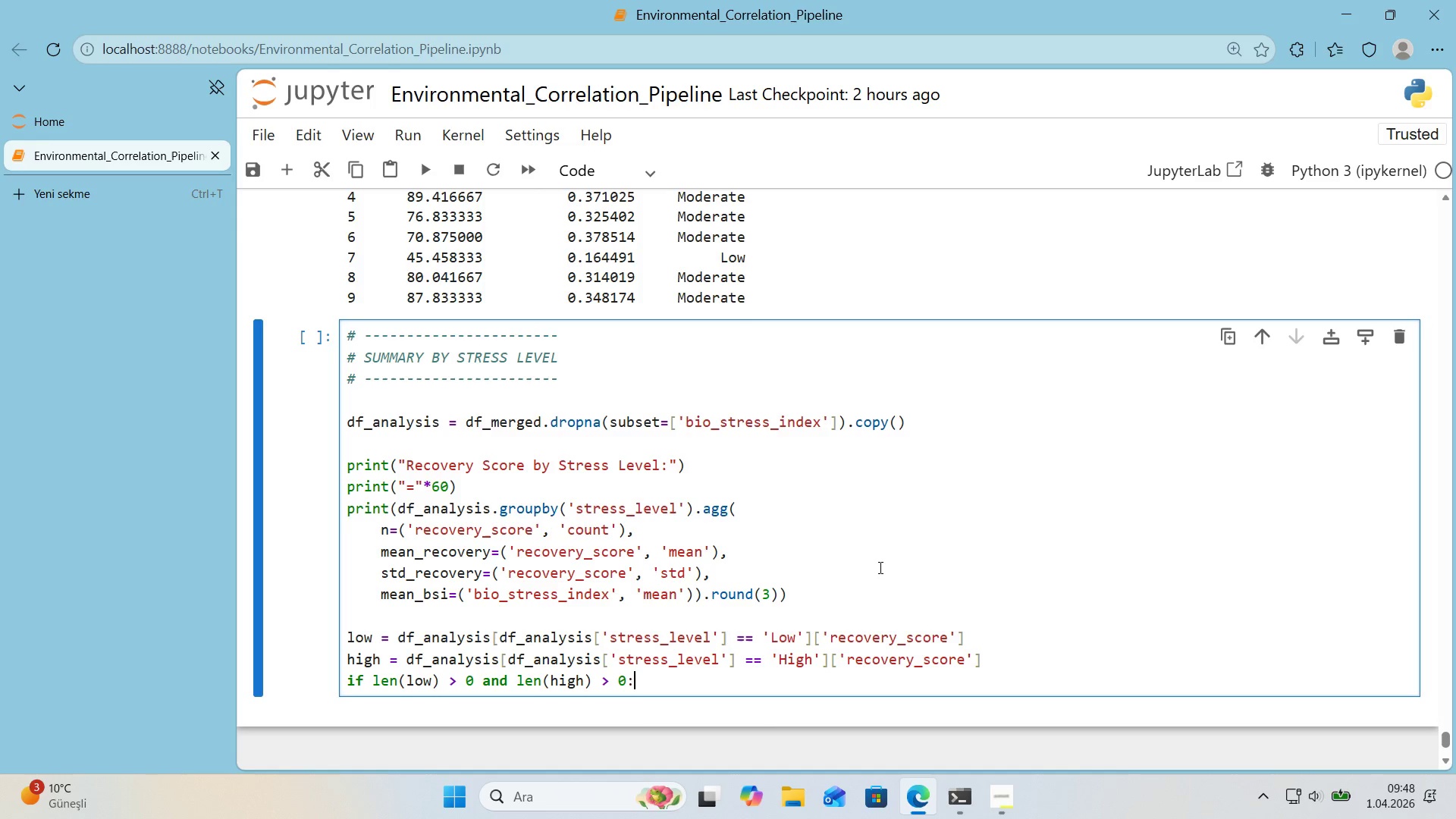 
key(Enter)
 